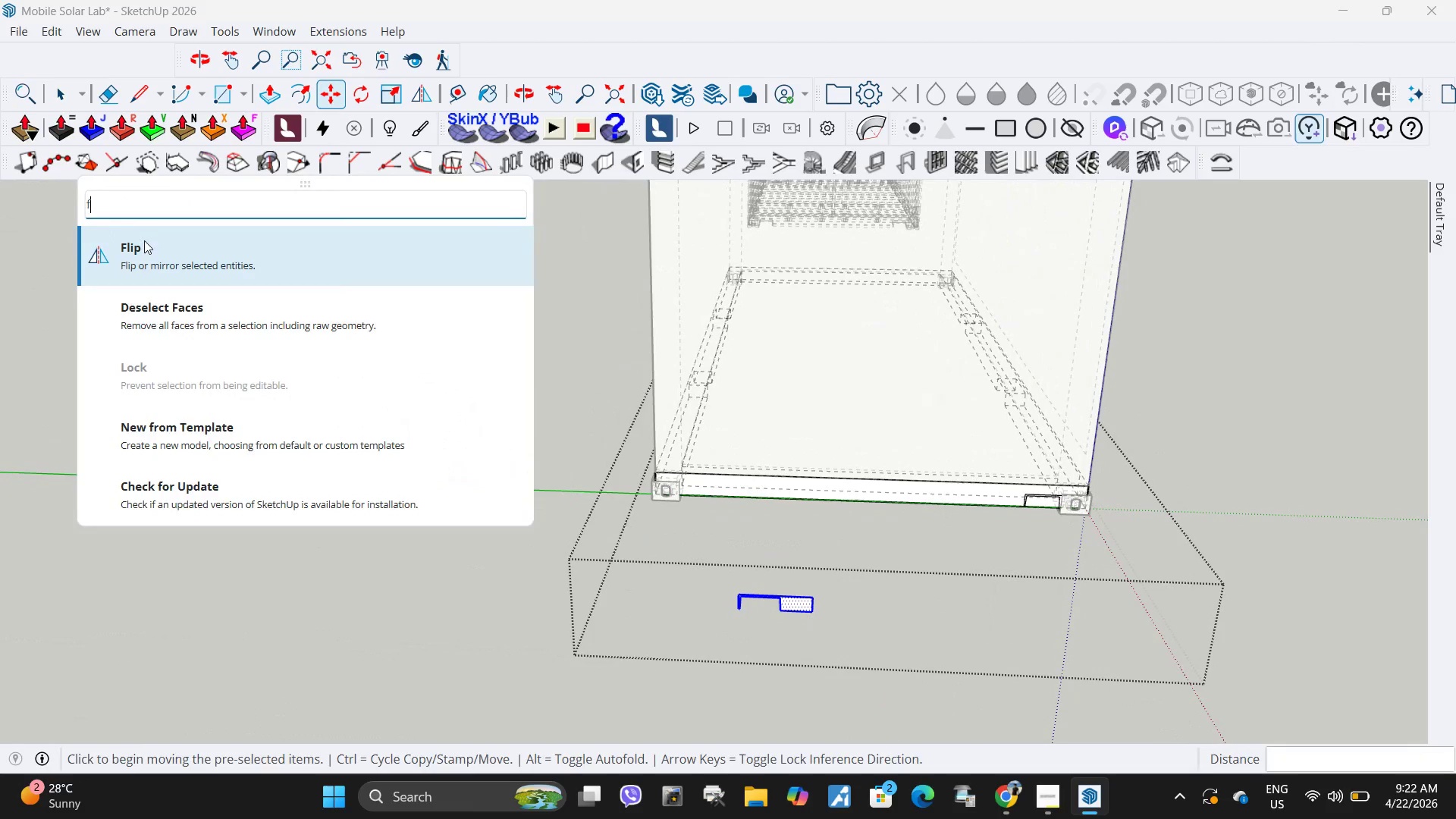 
left_click([144, 241])
 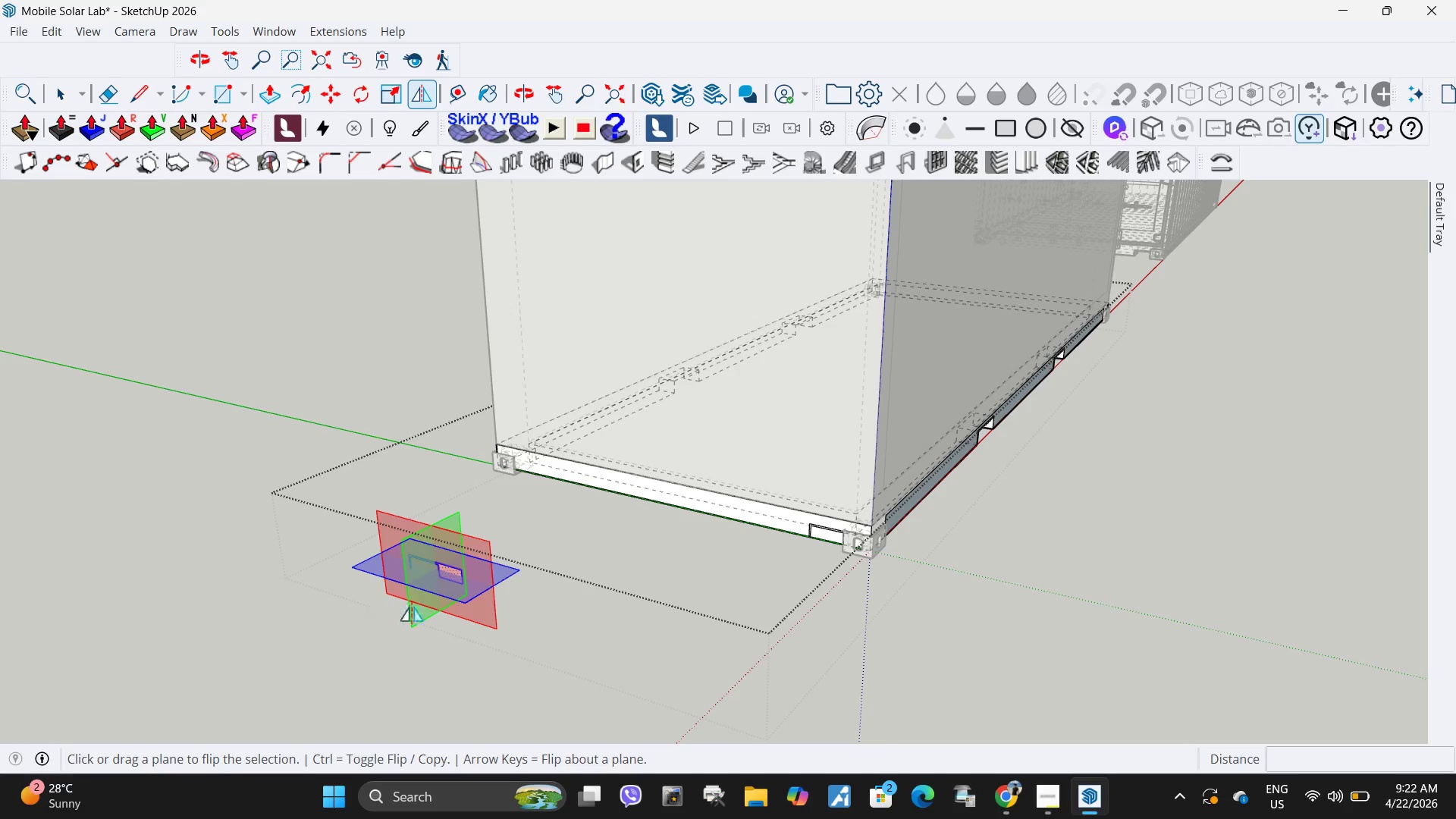 
left_click([422, 613])
 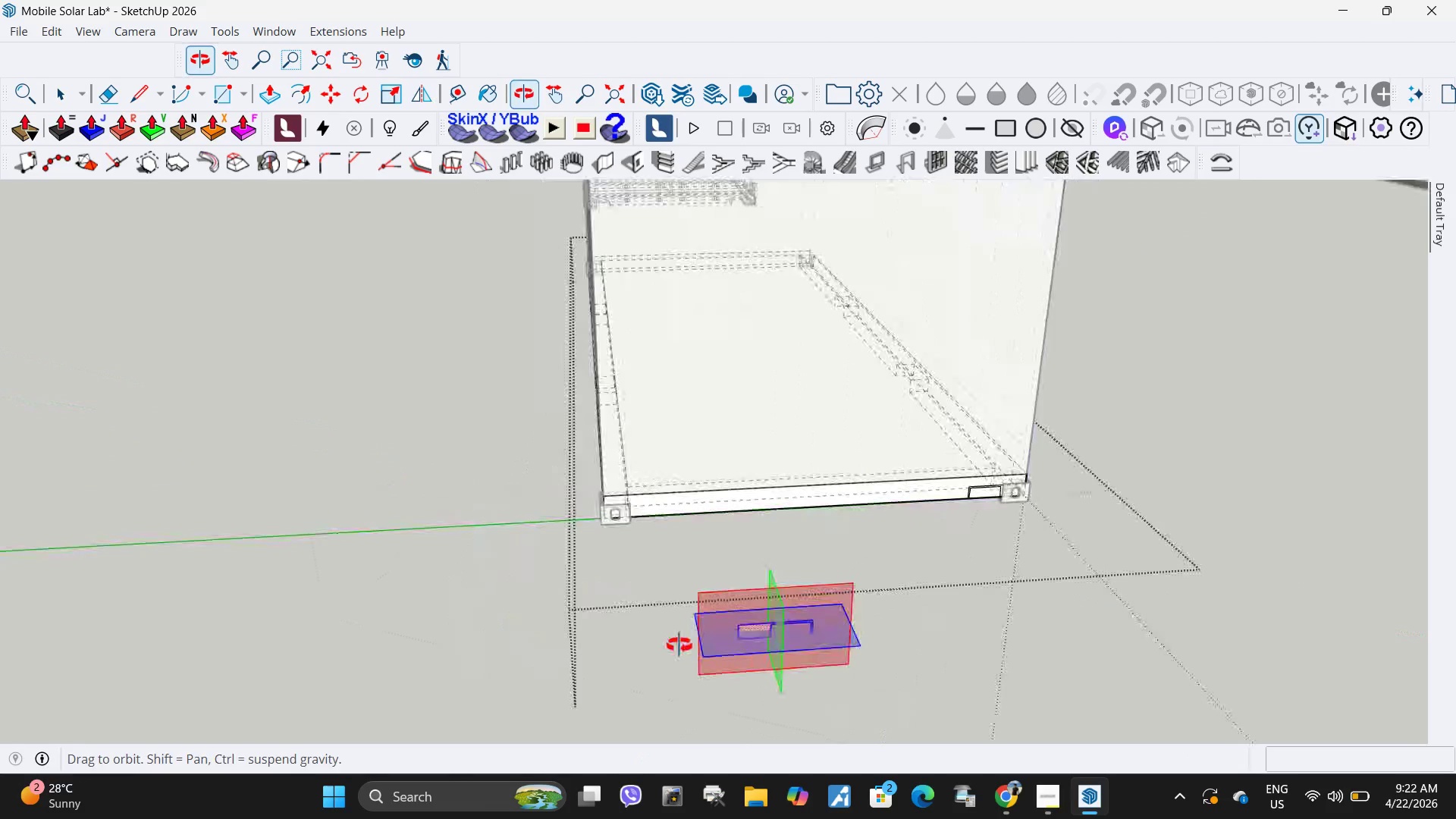 
key(Space)
 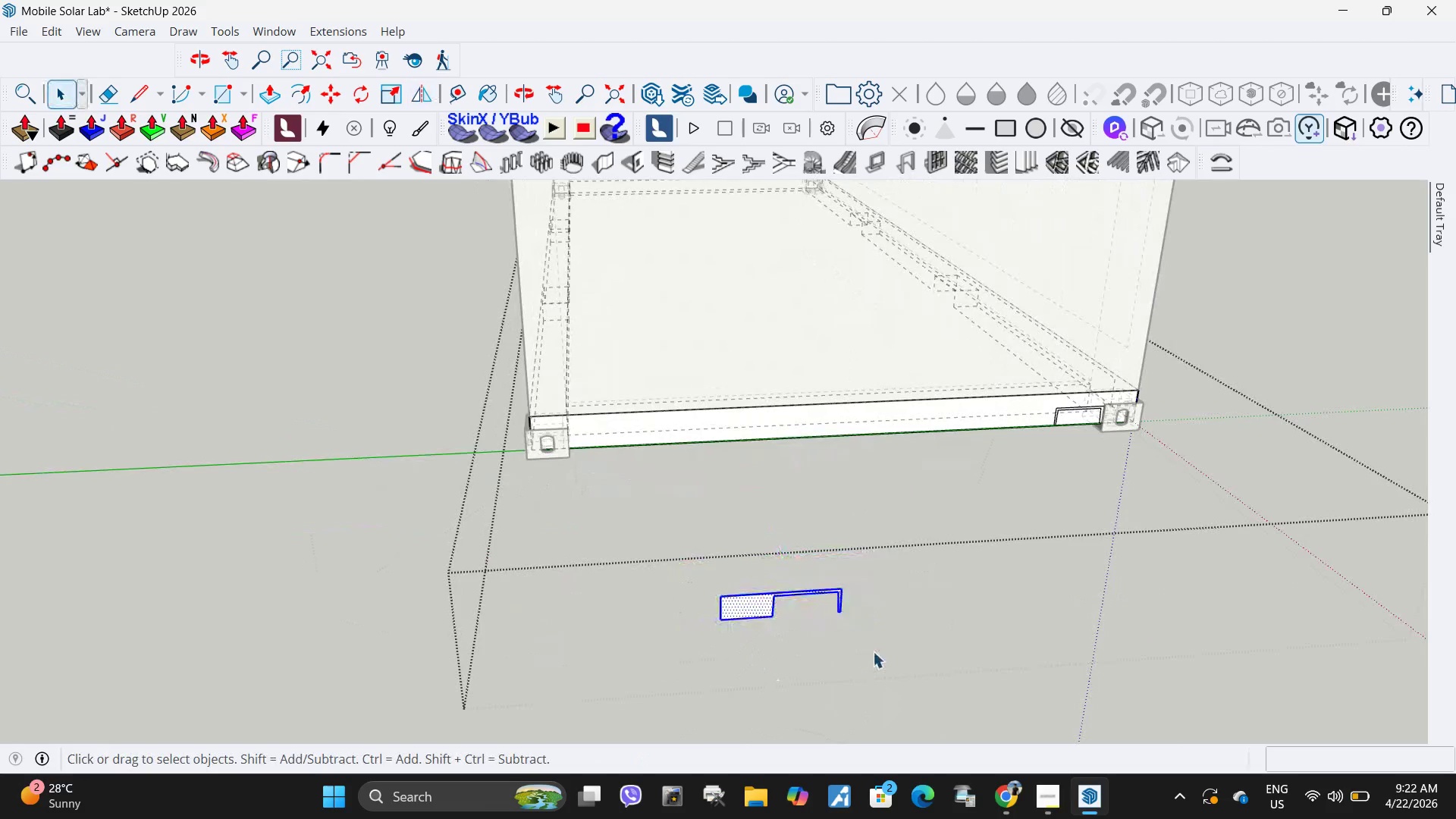 
scroll: coordinate [766, 670], scroll_direction: up, amount: 5.0
 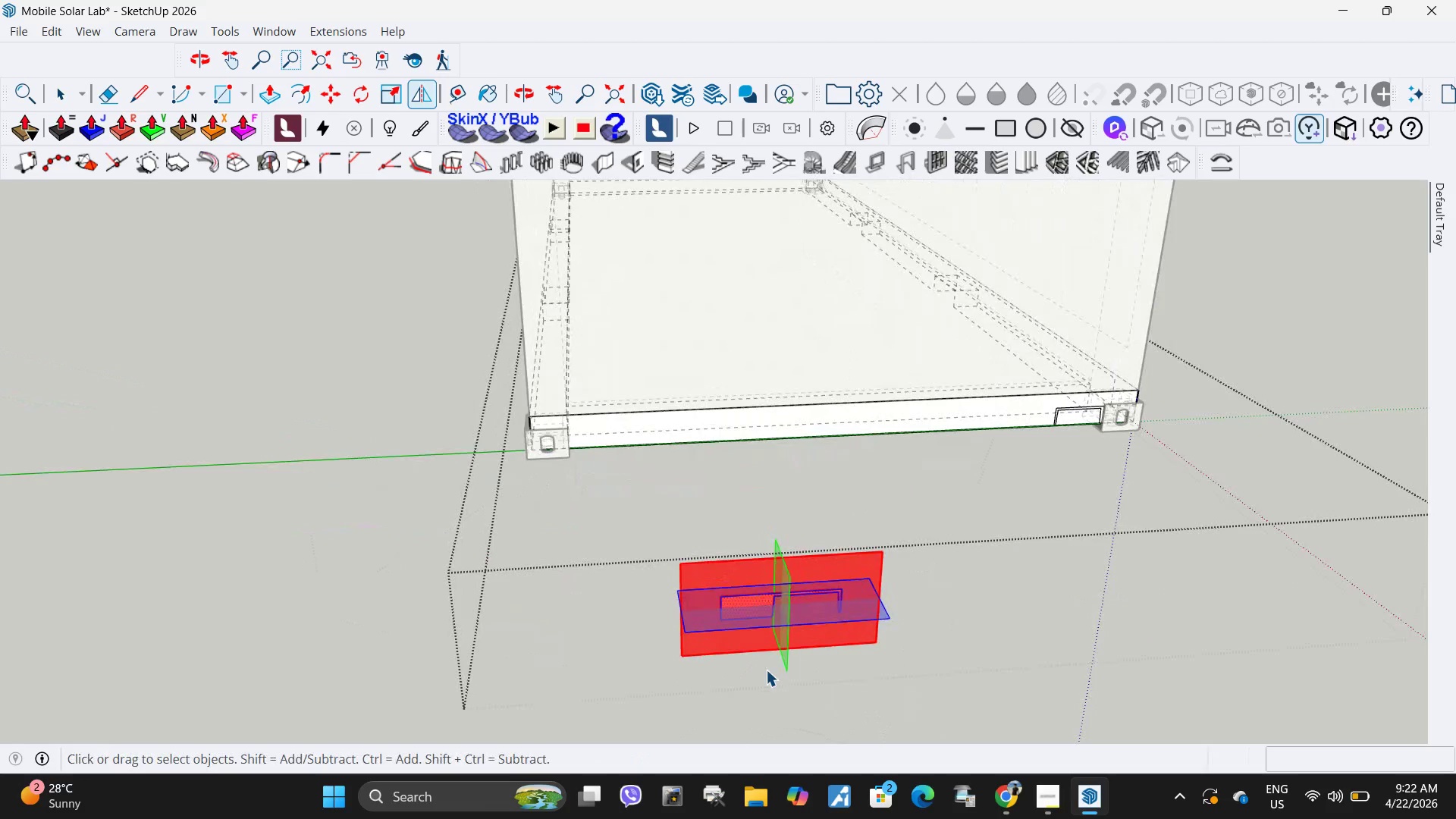 
left_click_drag(start_coordinate=[873, 651], to_coordinate=[641, 567])
 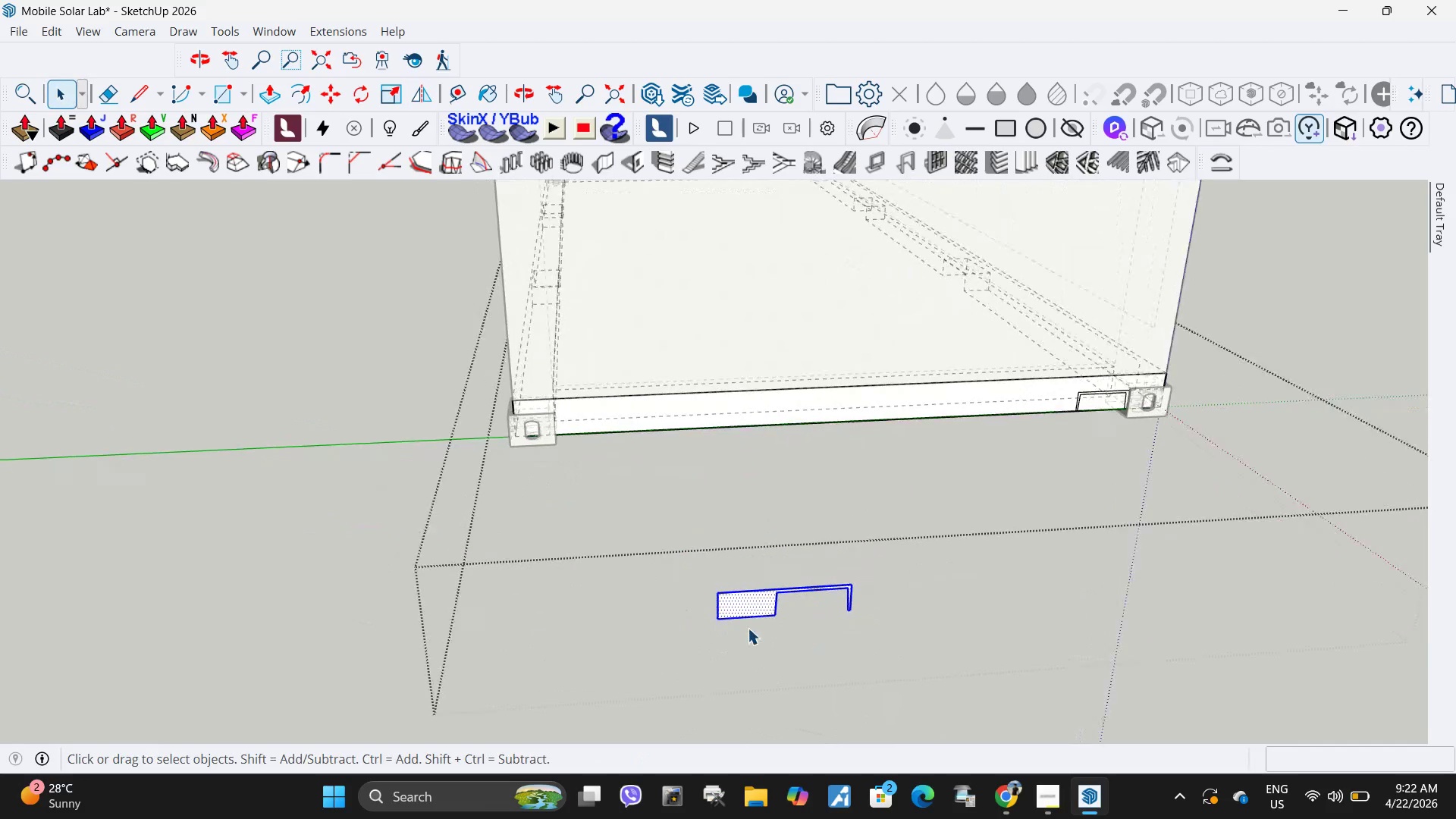 
key(M)
 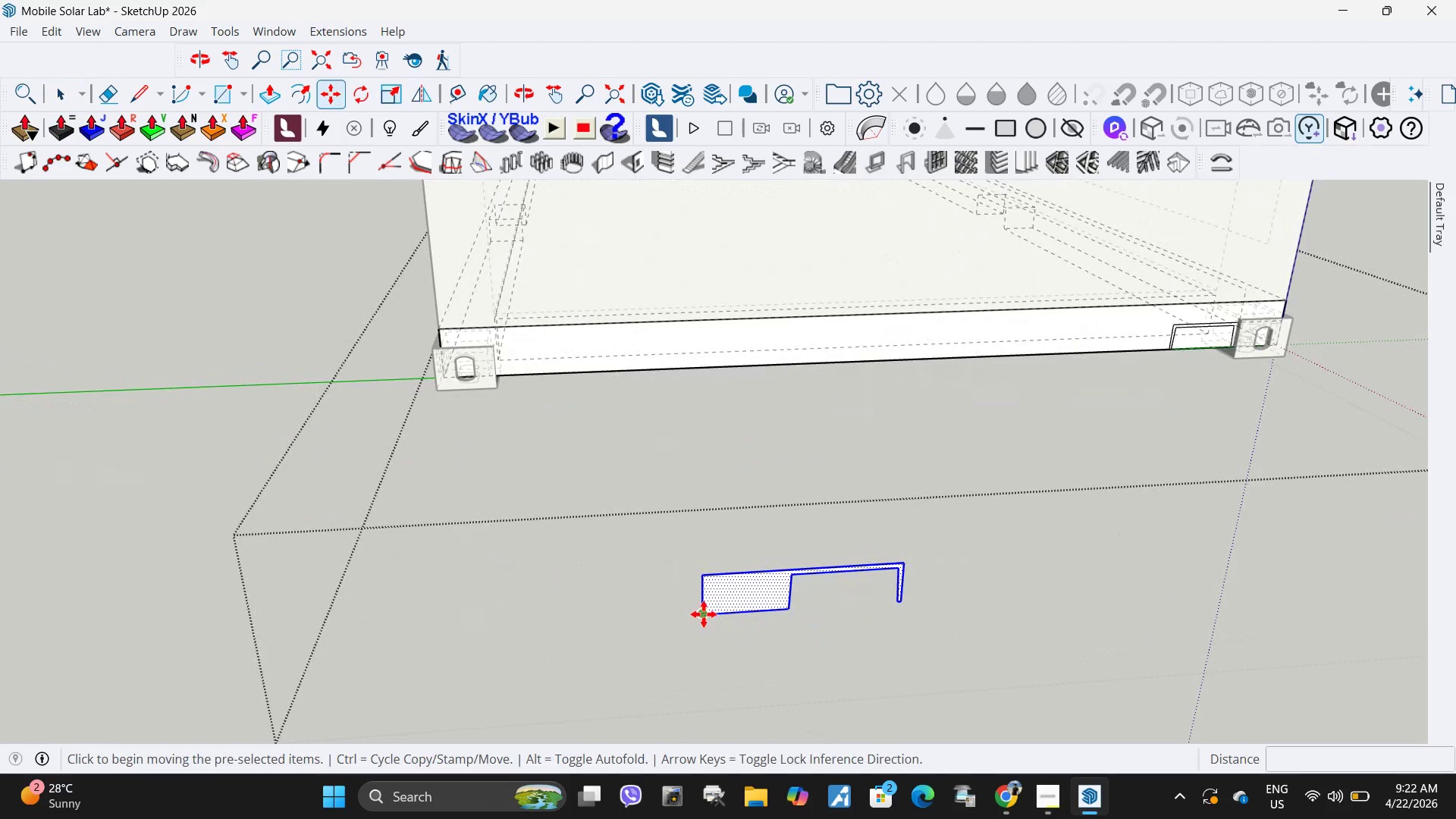 
scroll: coordinate [748, 628], scroll_direction: up, amount: 5.0
 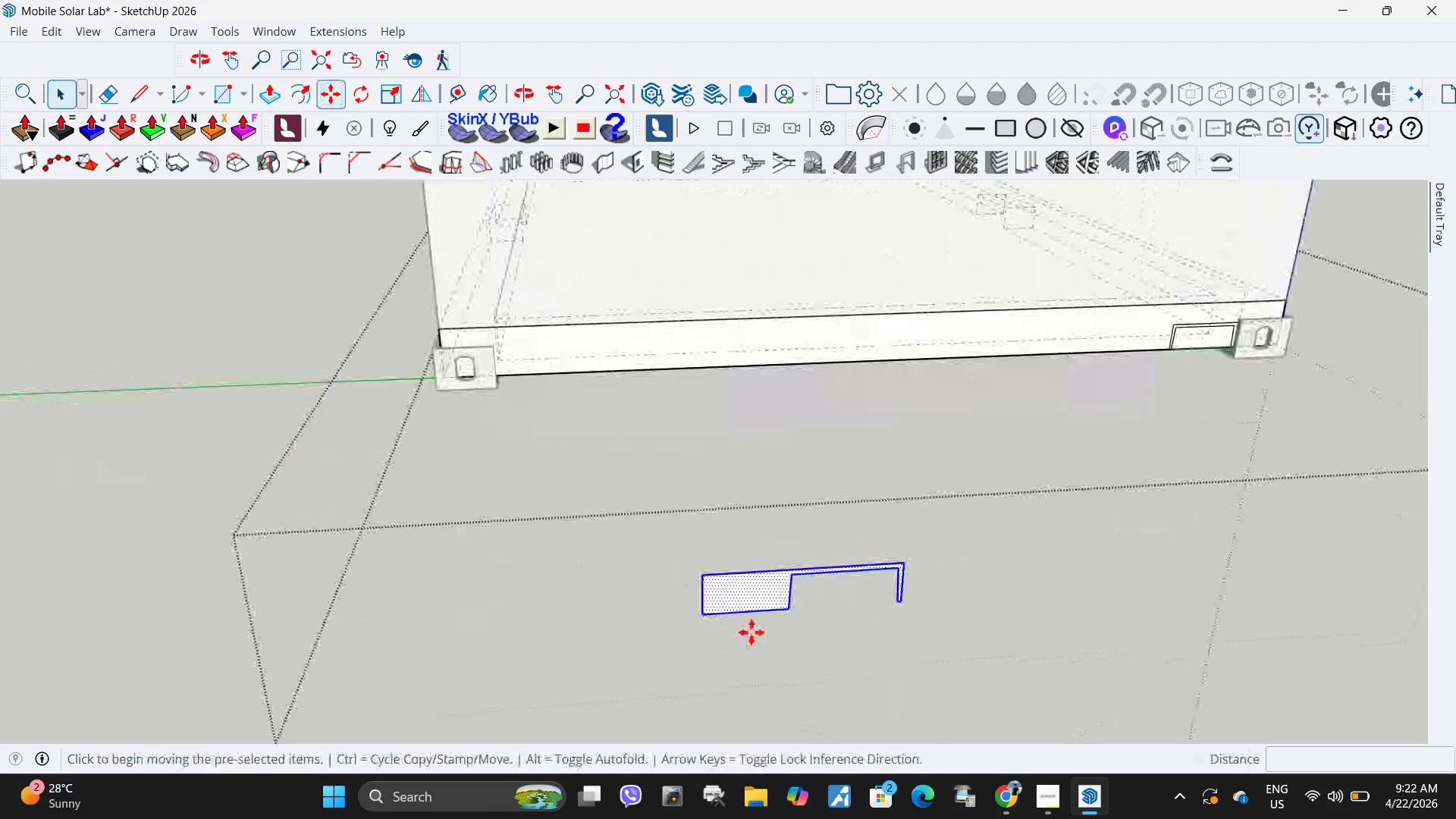 
left_click([704, 614])
 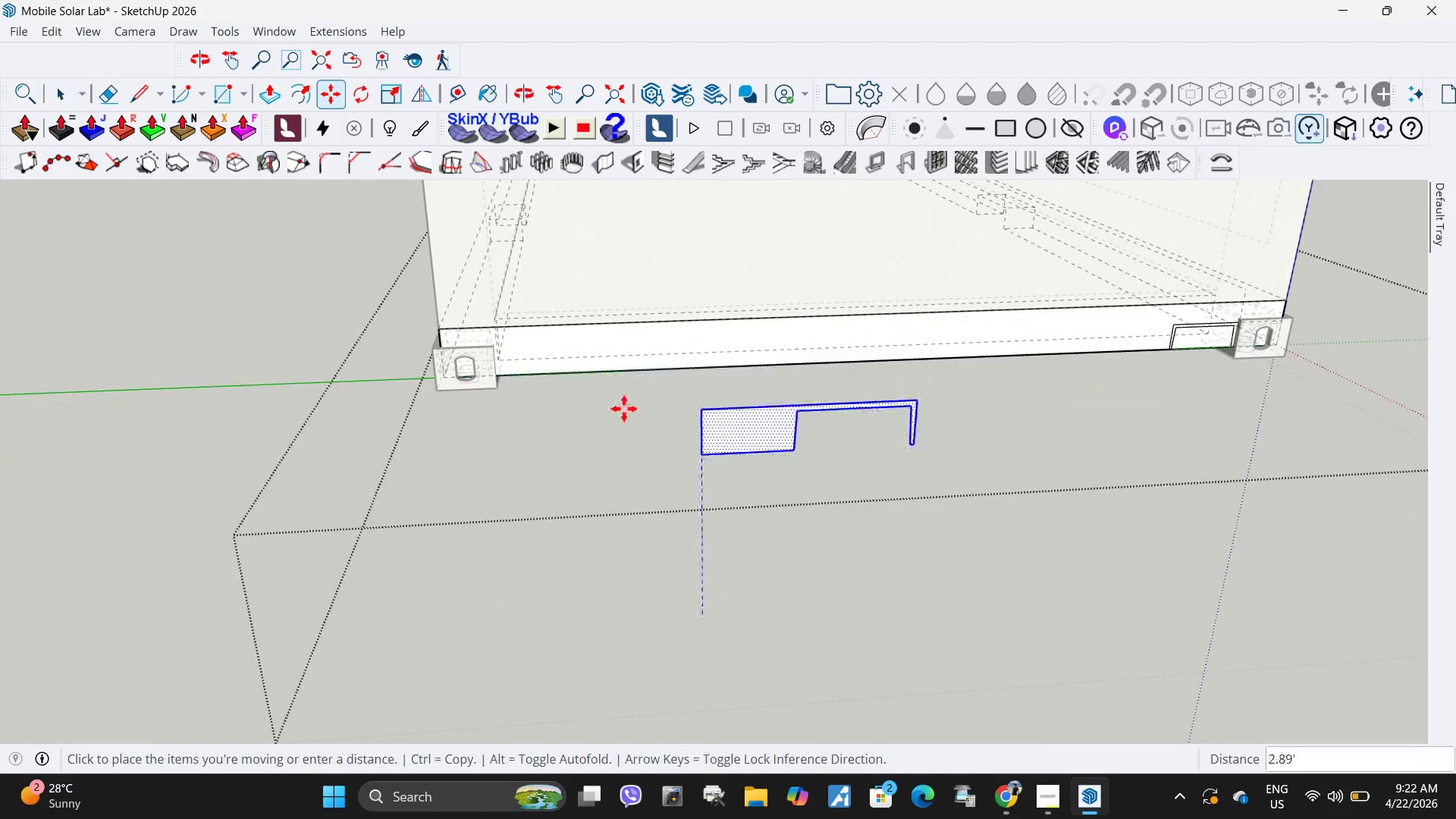 
scroll: coordinate [524, 431], scroll_direction: up, amount: 13.0
 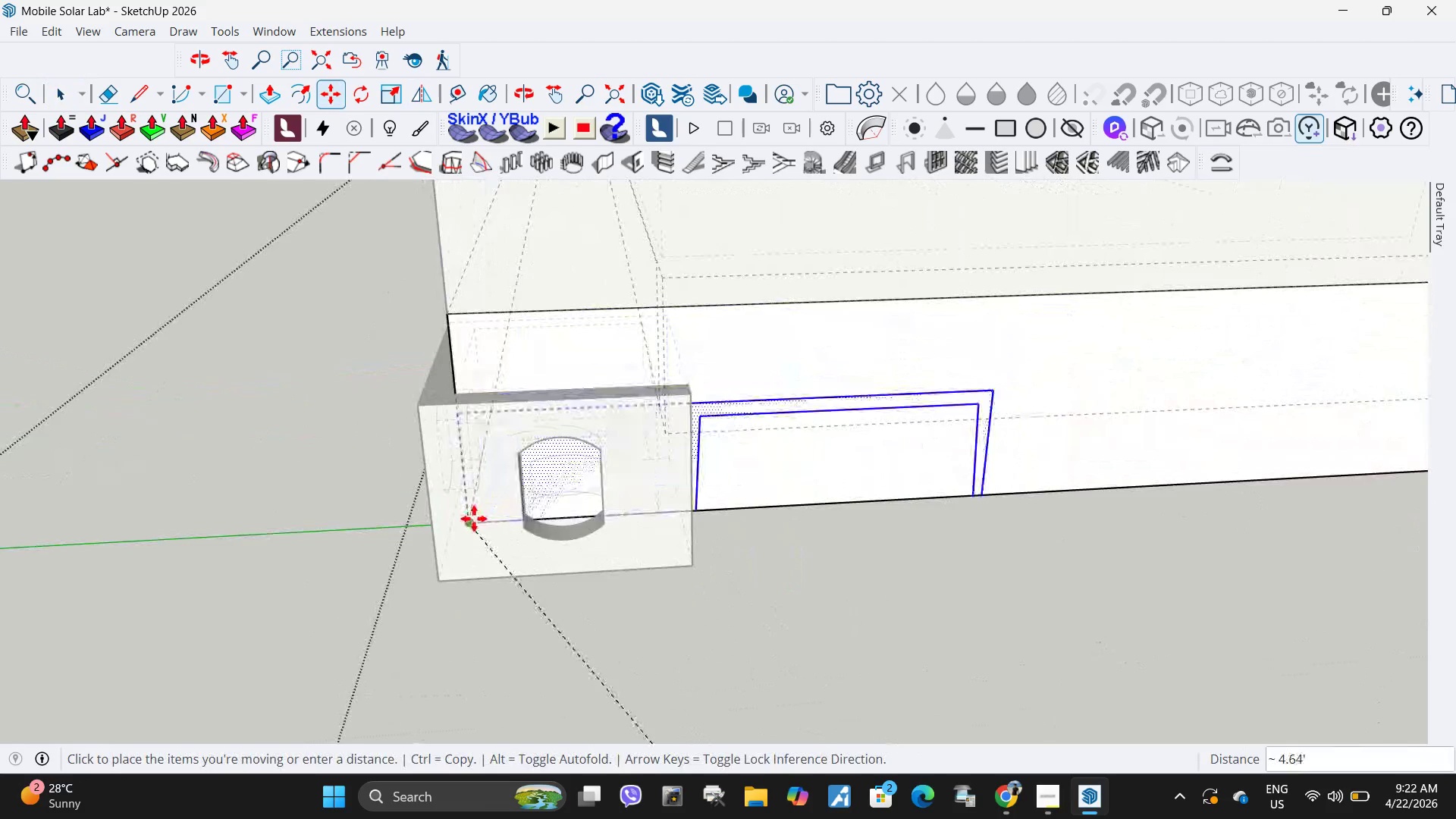 
left_click([474, 519])
 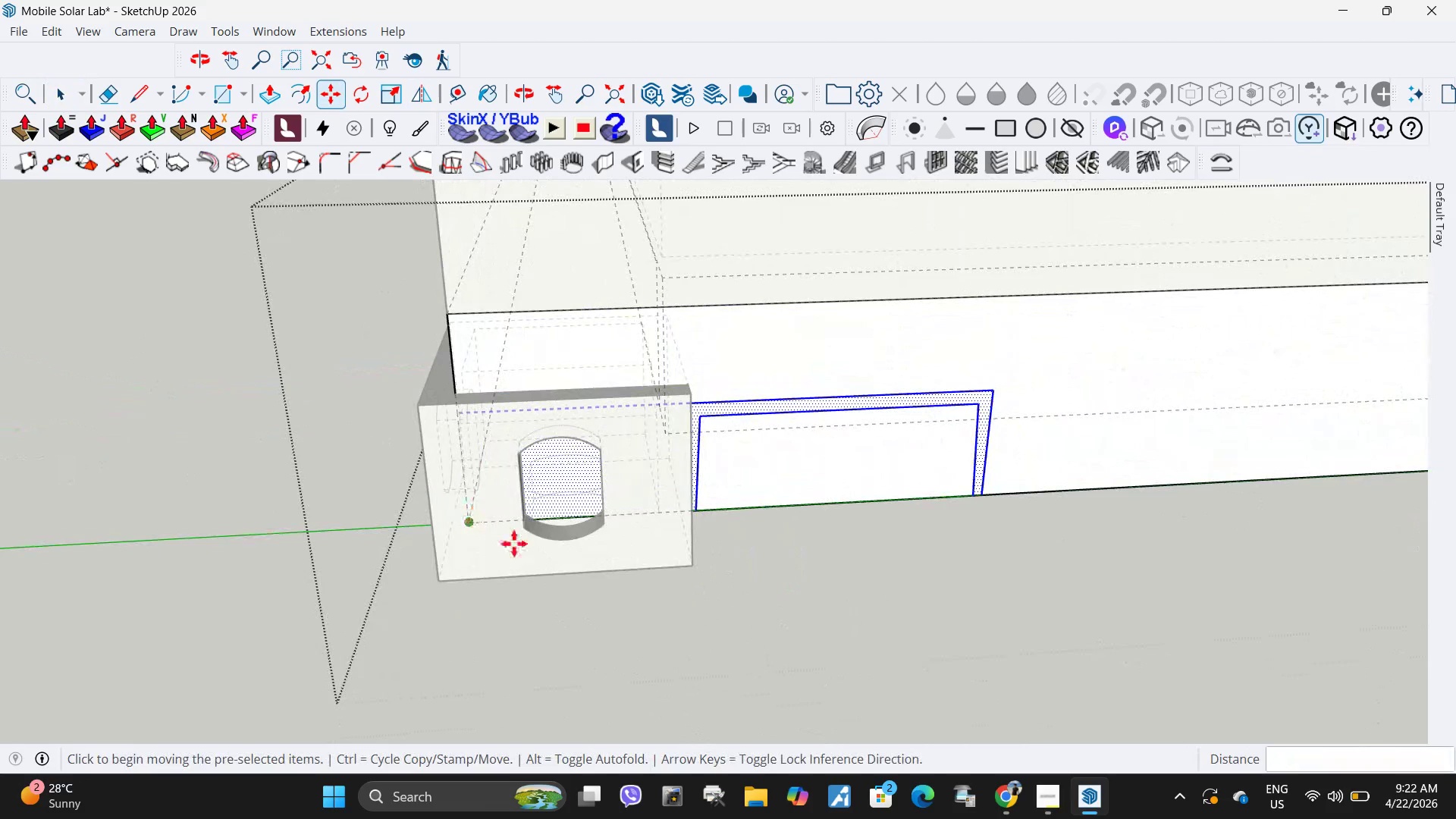 
scroll: coordinate [505, 541], scroll_direction: down, amount: 3.0
 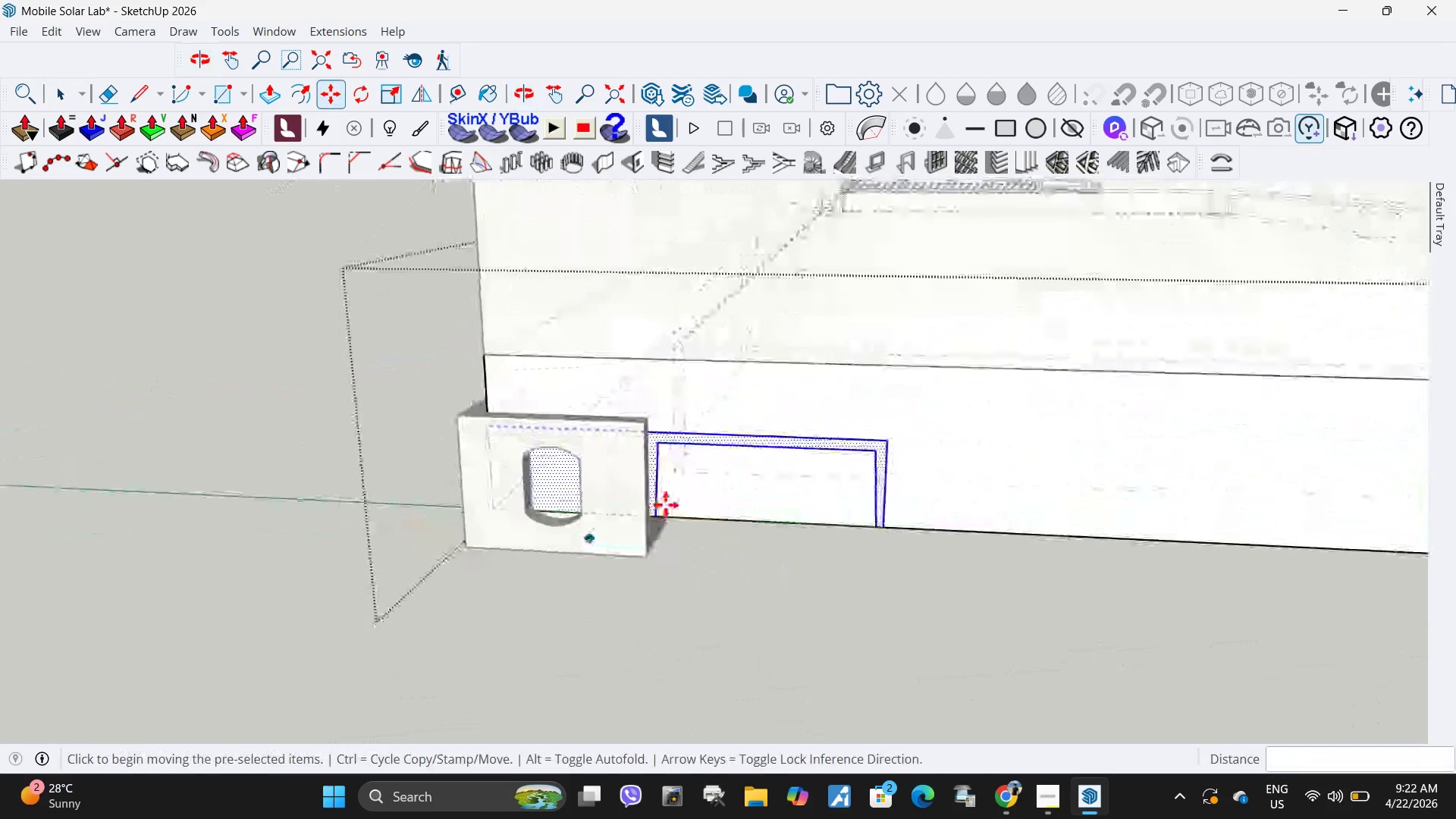 
key(Space)
 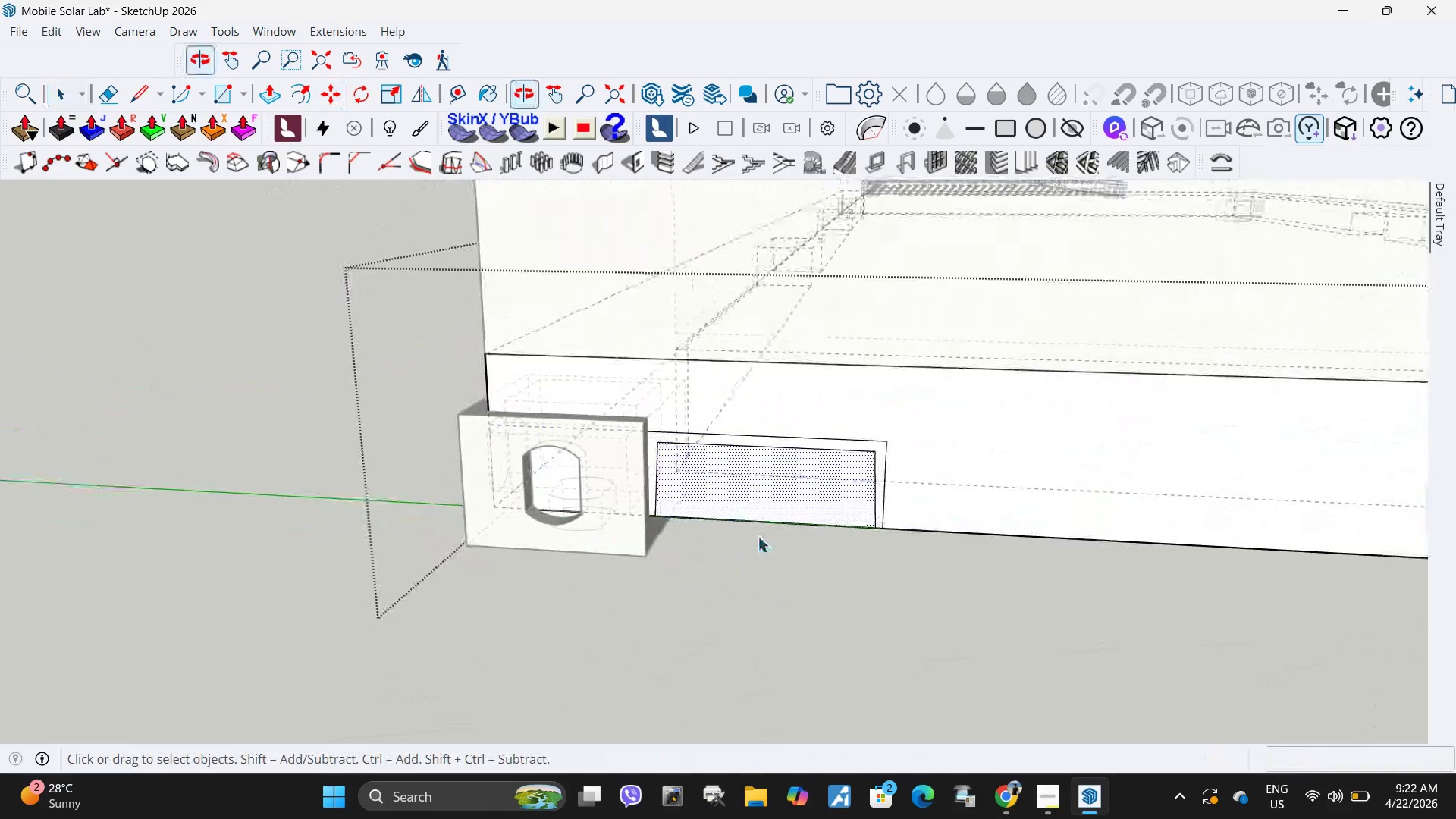 
scroll: coordinate [654, 447], scroll_direction: up, amount: 6.0
 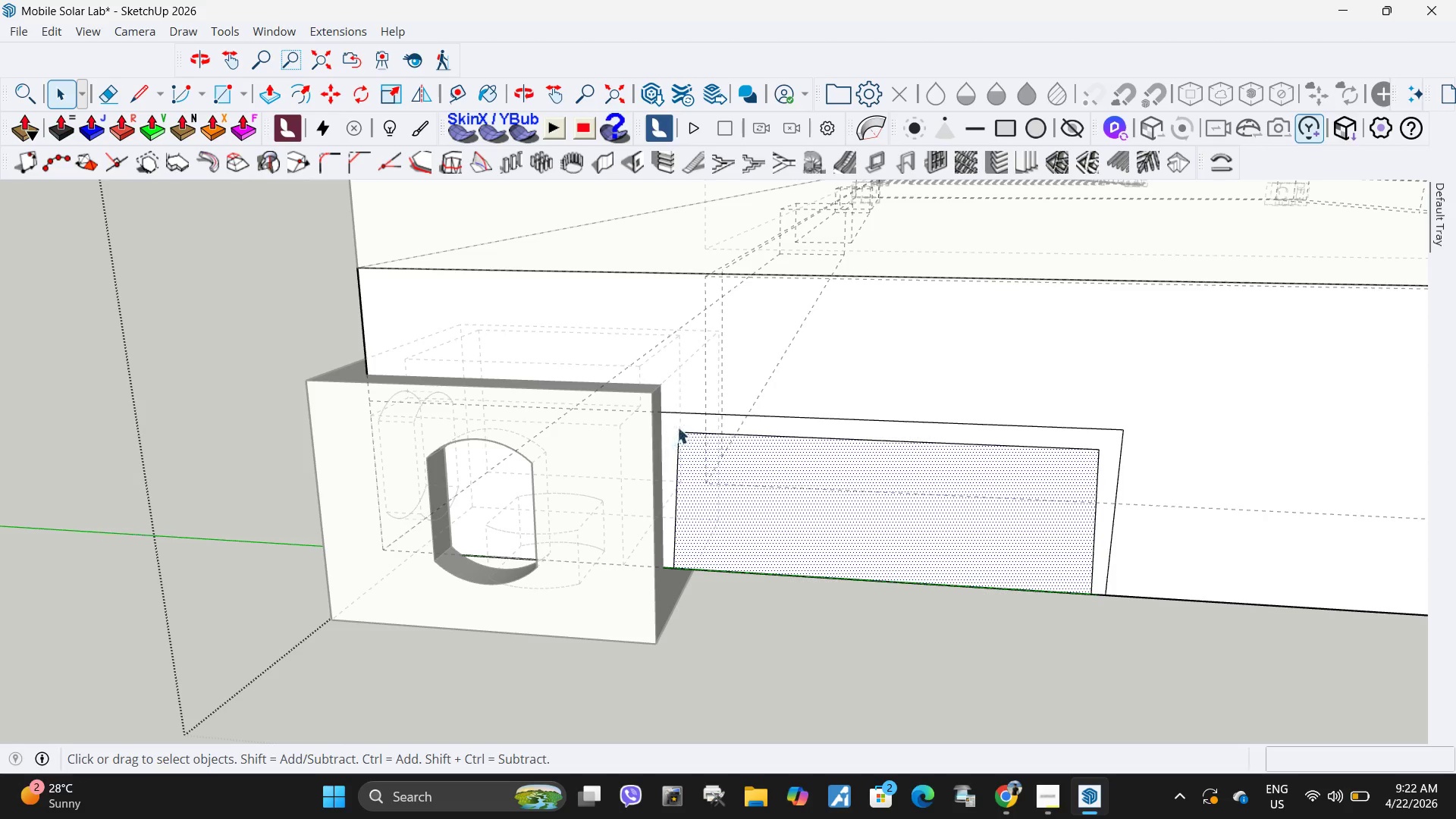 
left_click([677, 427])
 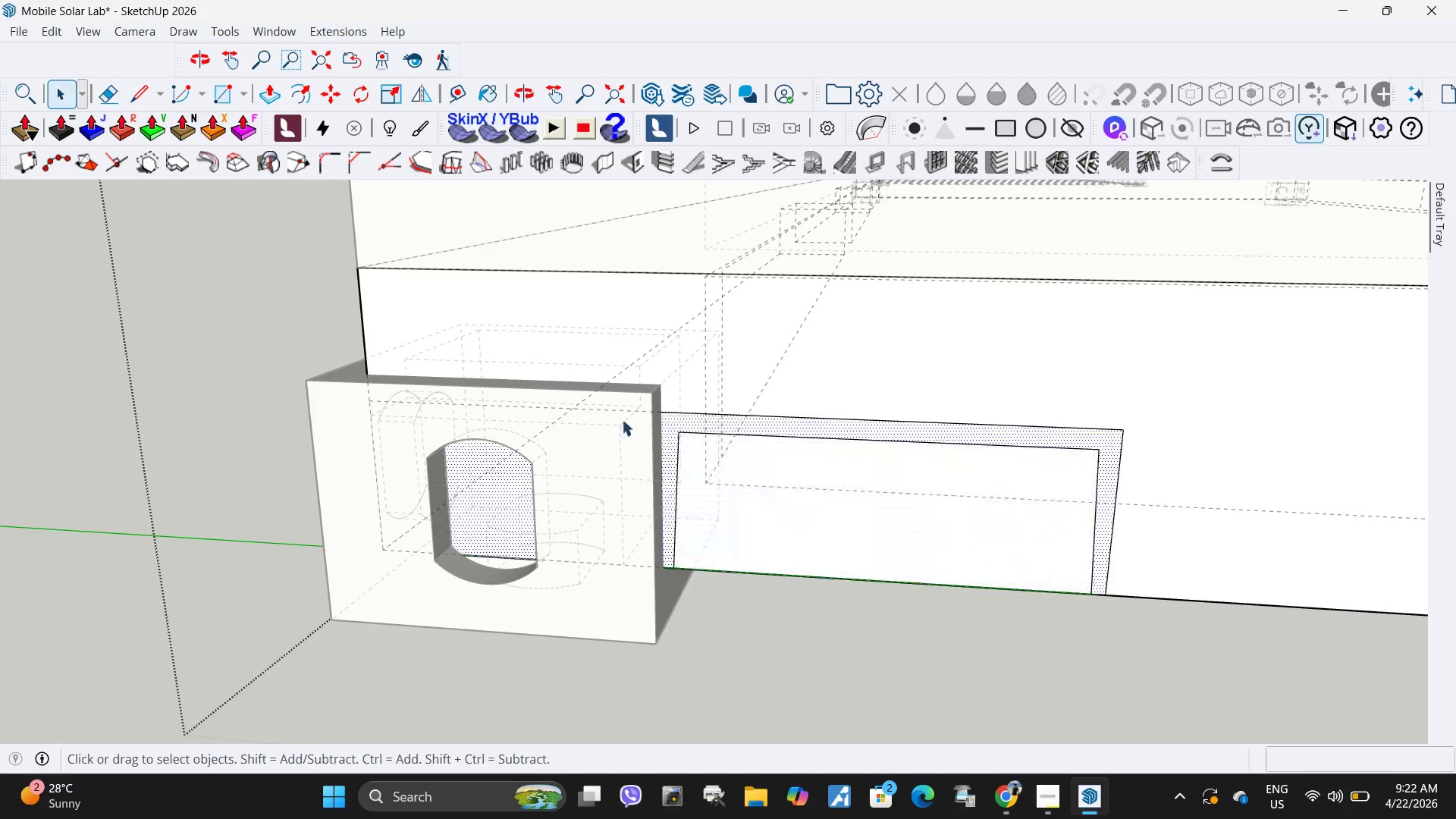 
hold_key(key=ControlLeft, duration=0.8)
 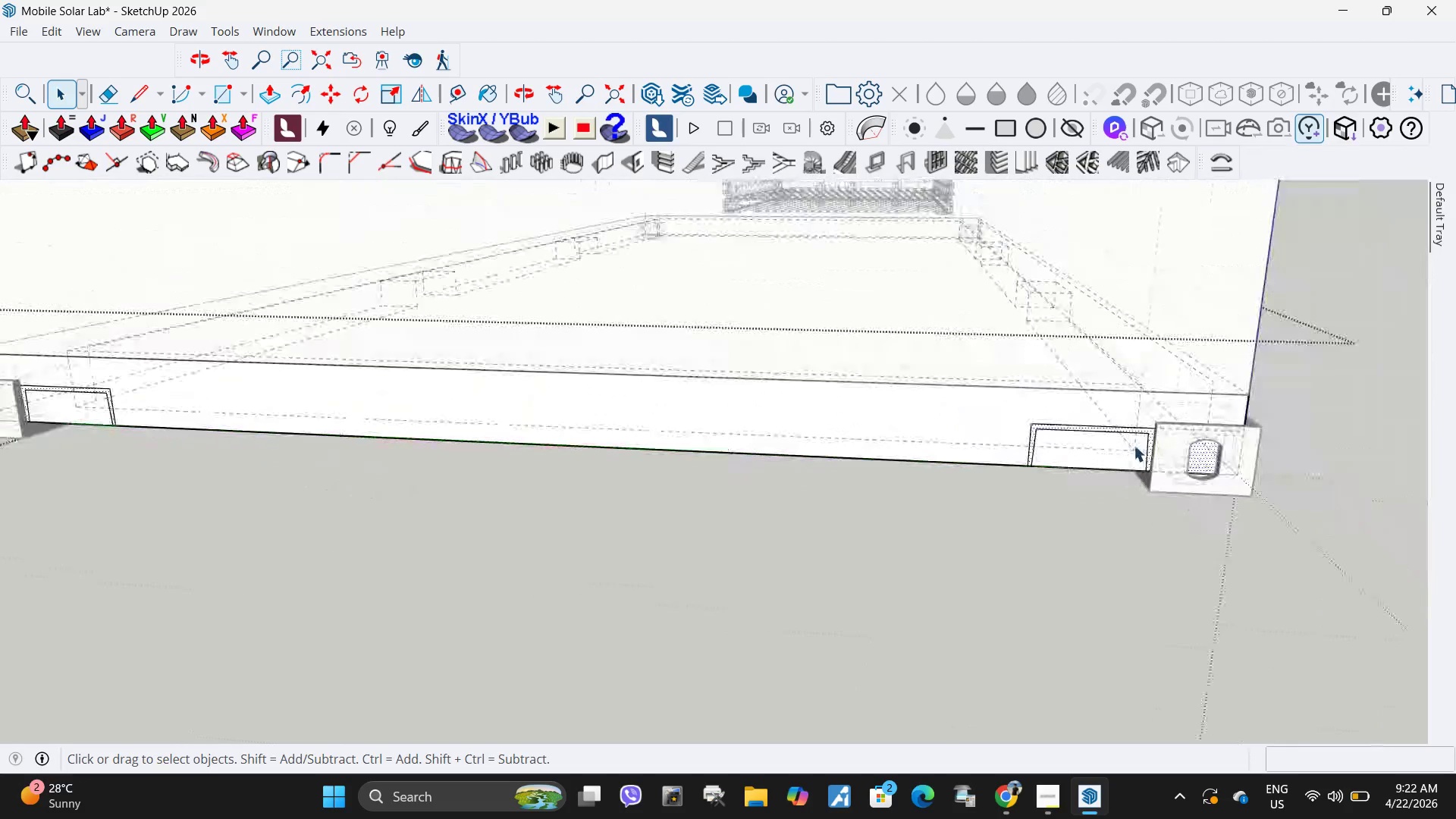 
scroll: coordinate [1000, 413], scroll_direction: down, amount: 2.0
 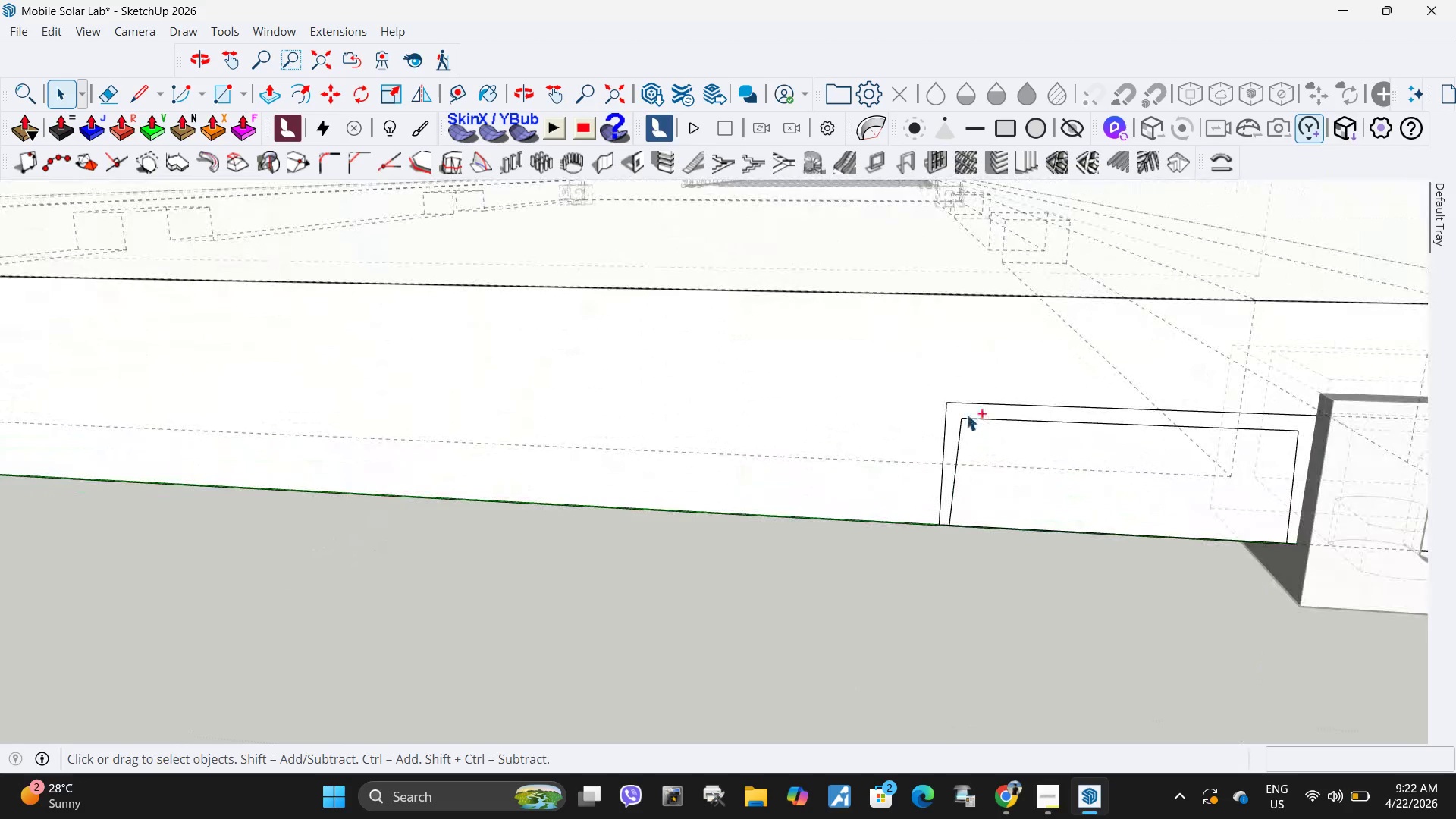 
left_click([959, 413])
 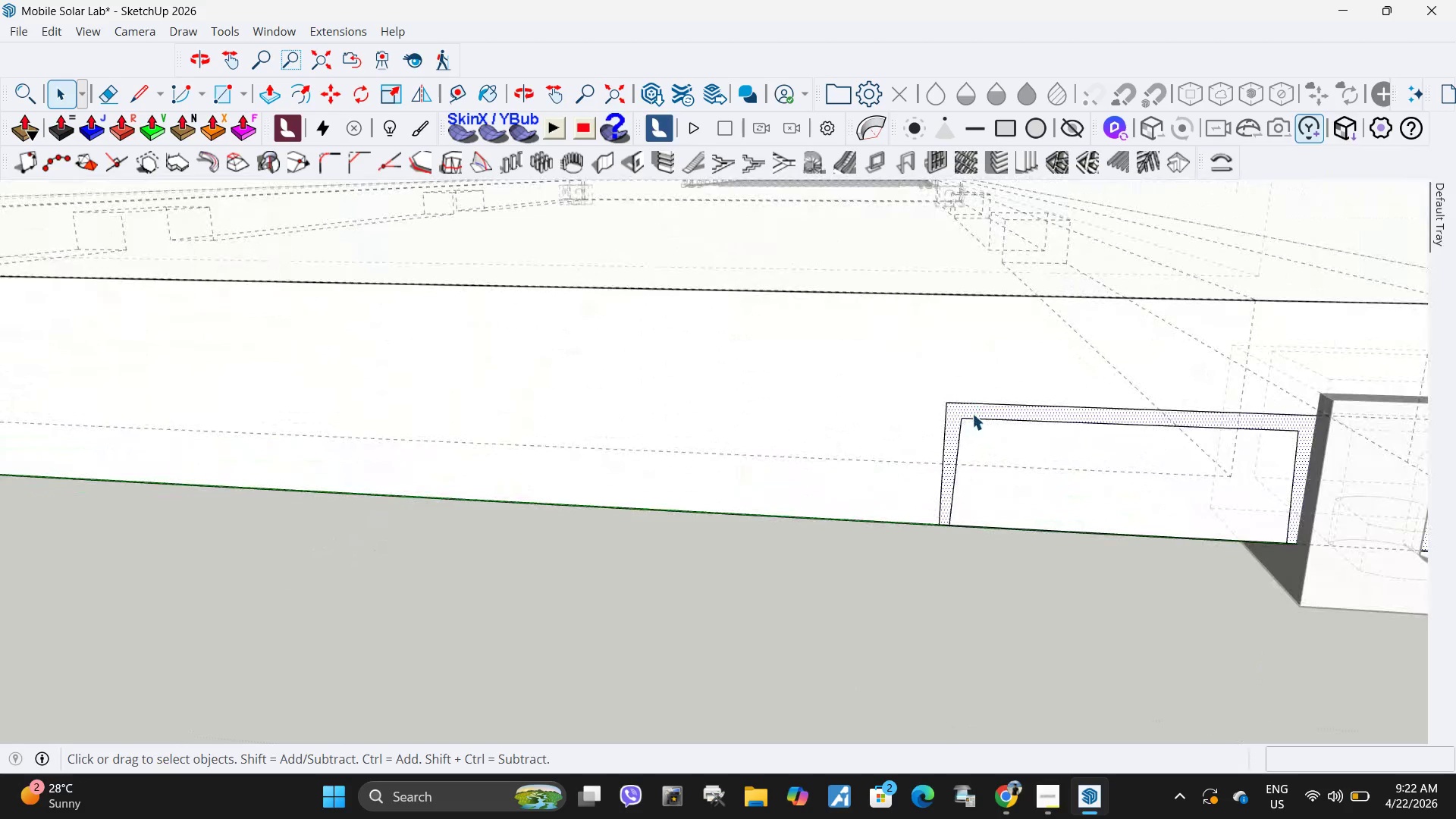 
scroll: coordinate [1136, 444], scroll_direction: down, amount: 19.0
 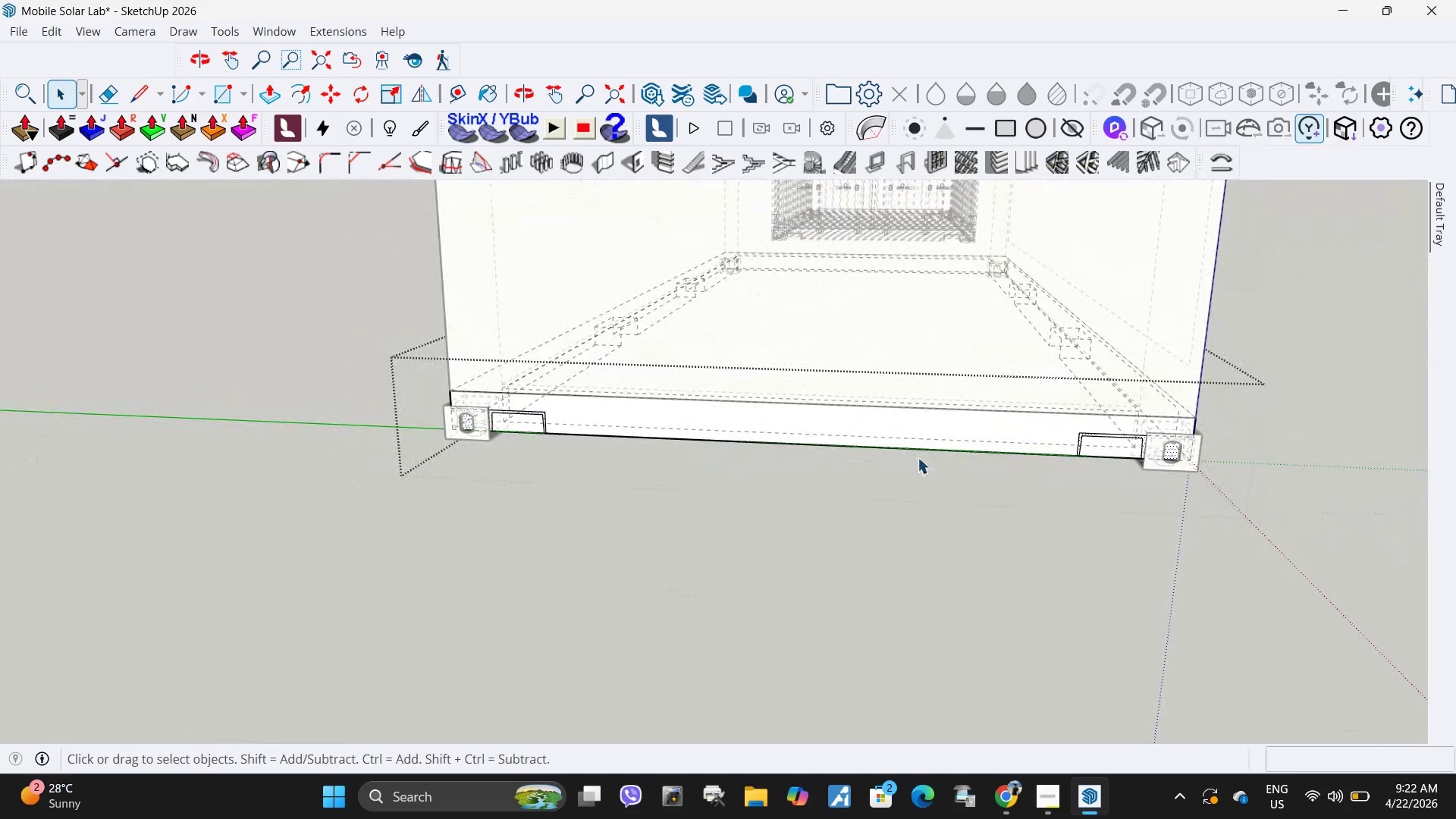 
key(Control+C)
 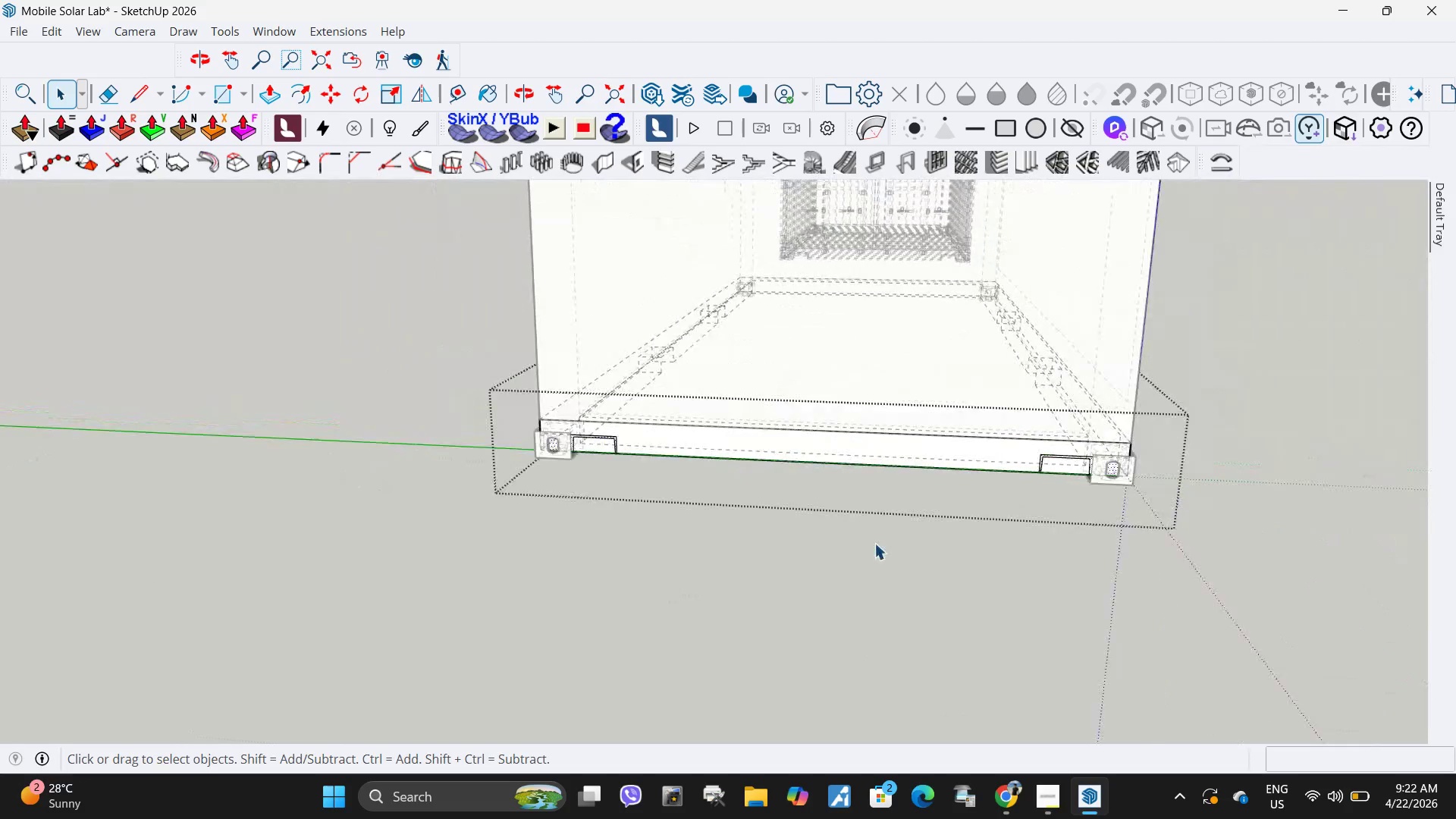 
scroll: coordinate [858, 542], scroll_direction: down, amount: 6.0
 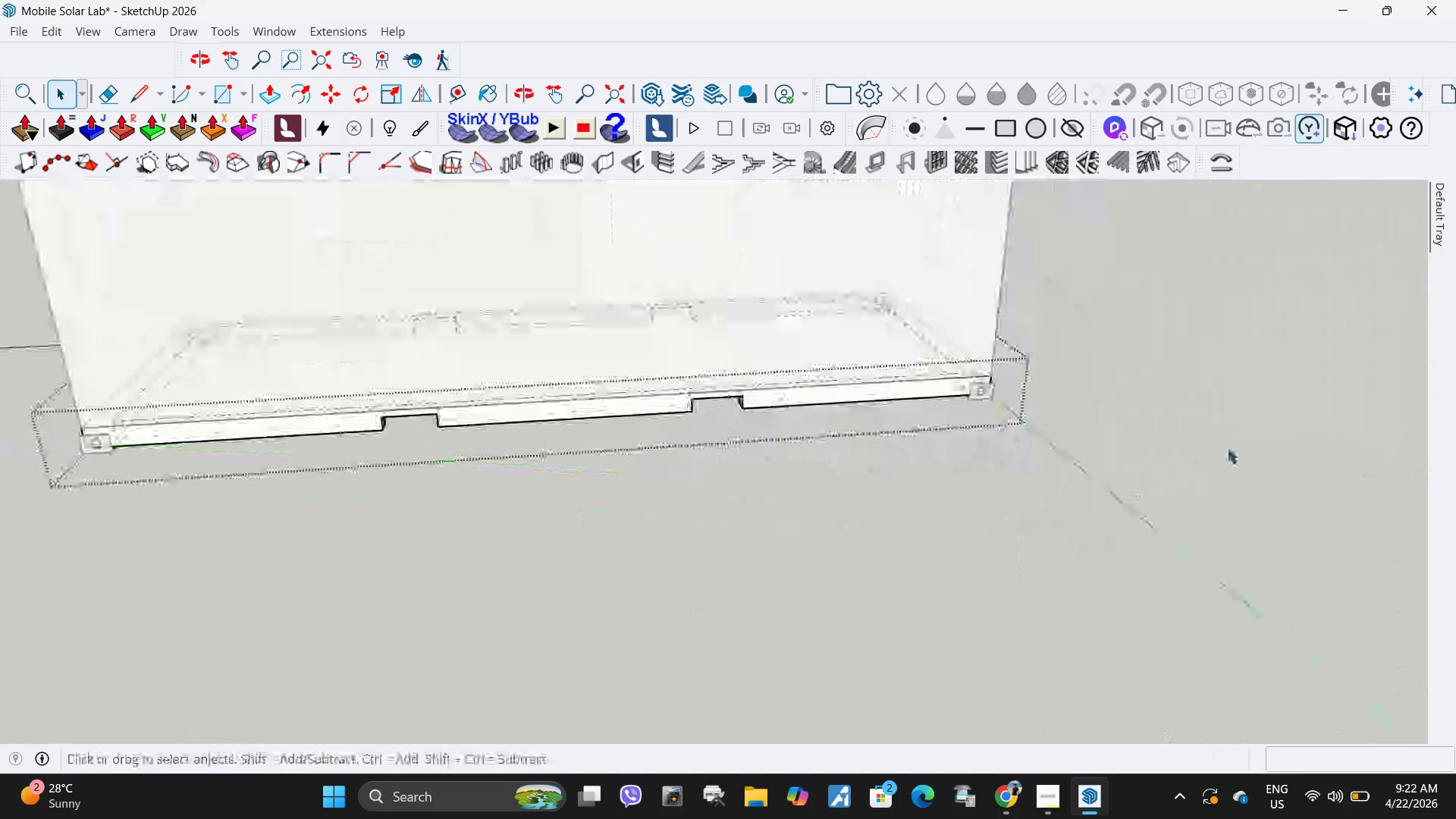 
key(Control+ControlLeft)
 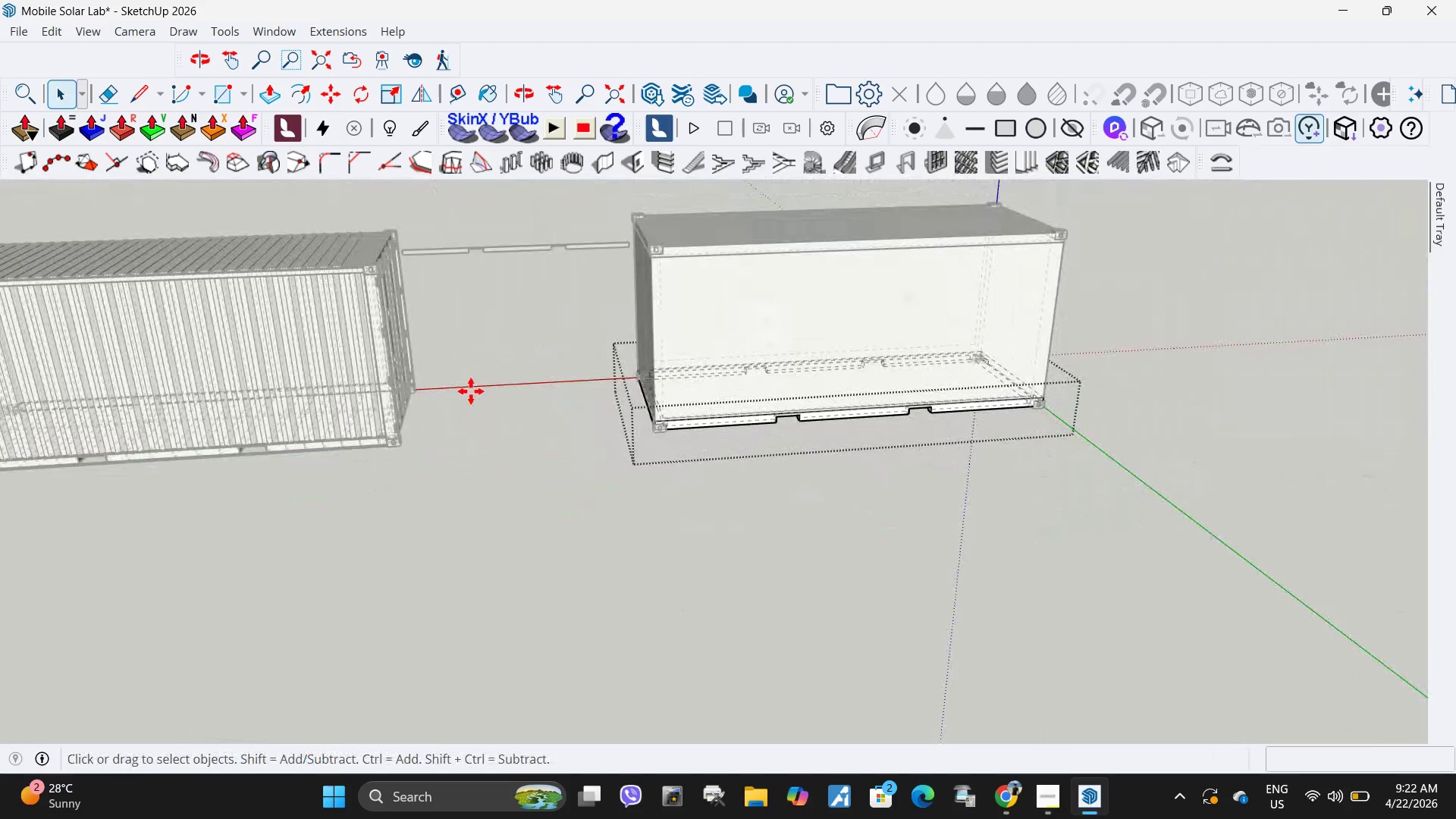 
key(Control+V)
 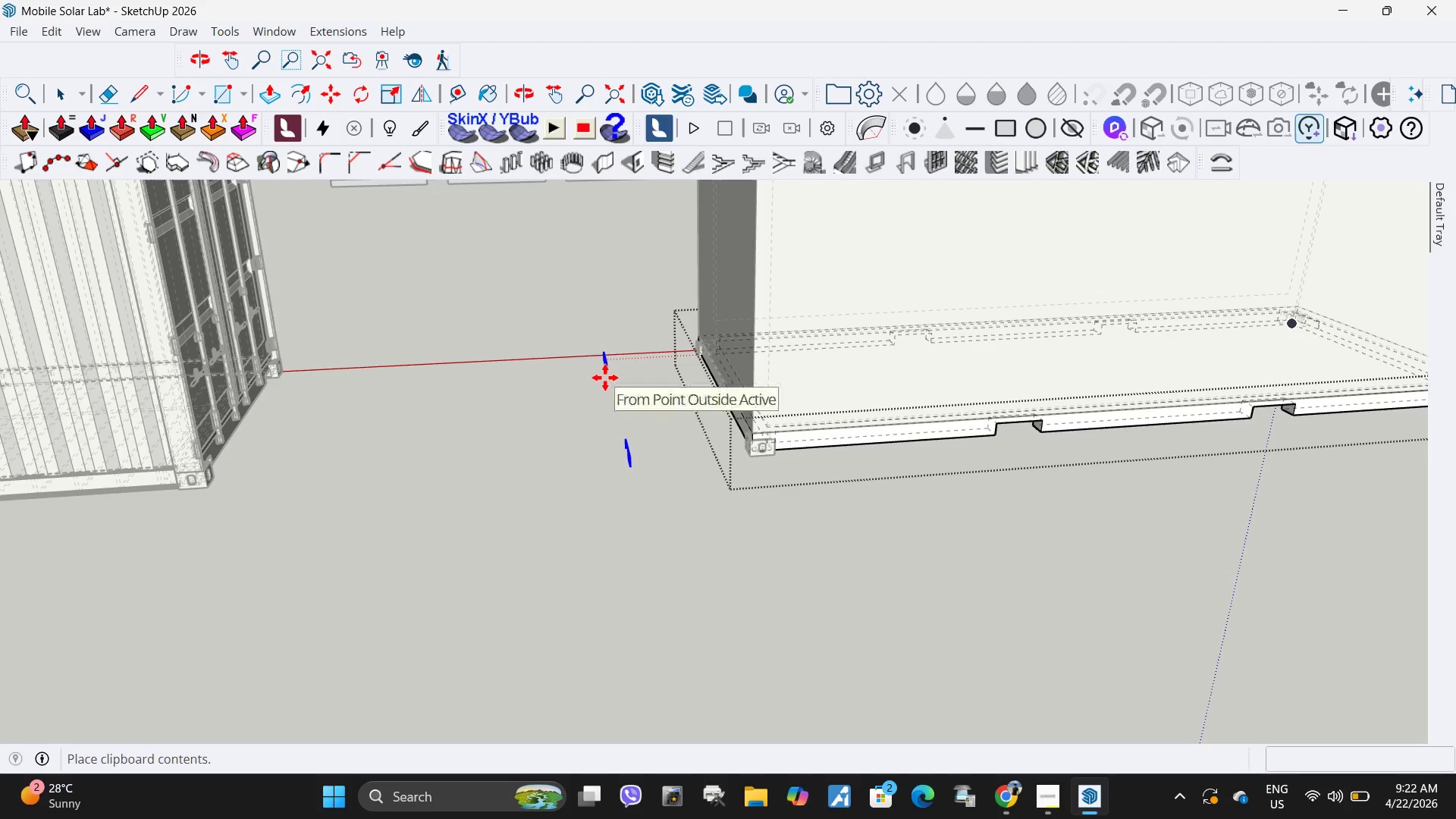 
scroll: coordinate [606, 378], scroll_direction: down, amount: 8.0
 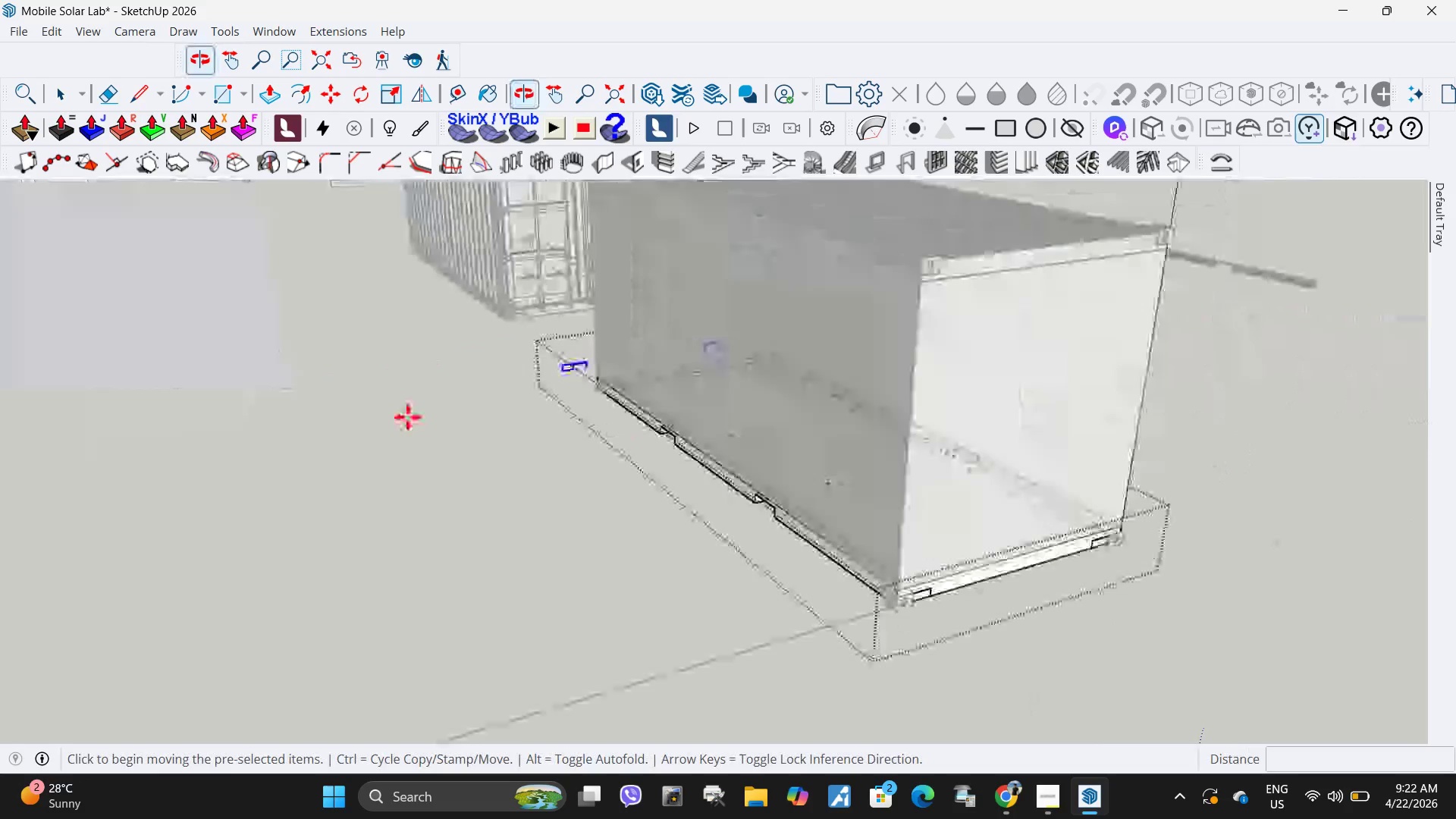 
key(Space)
 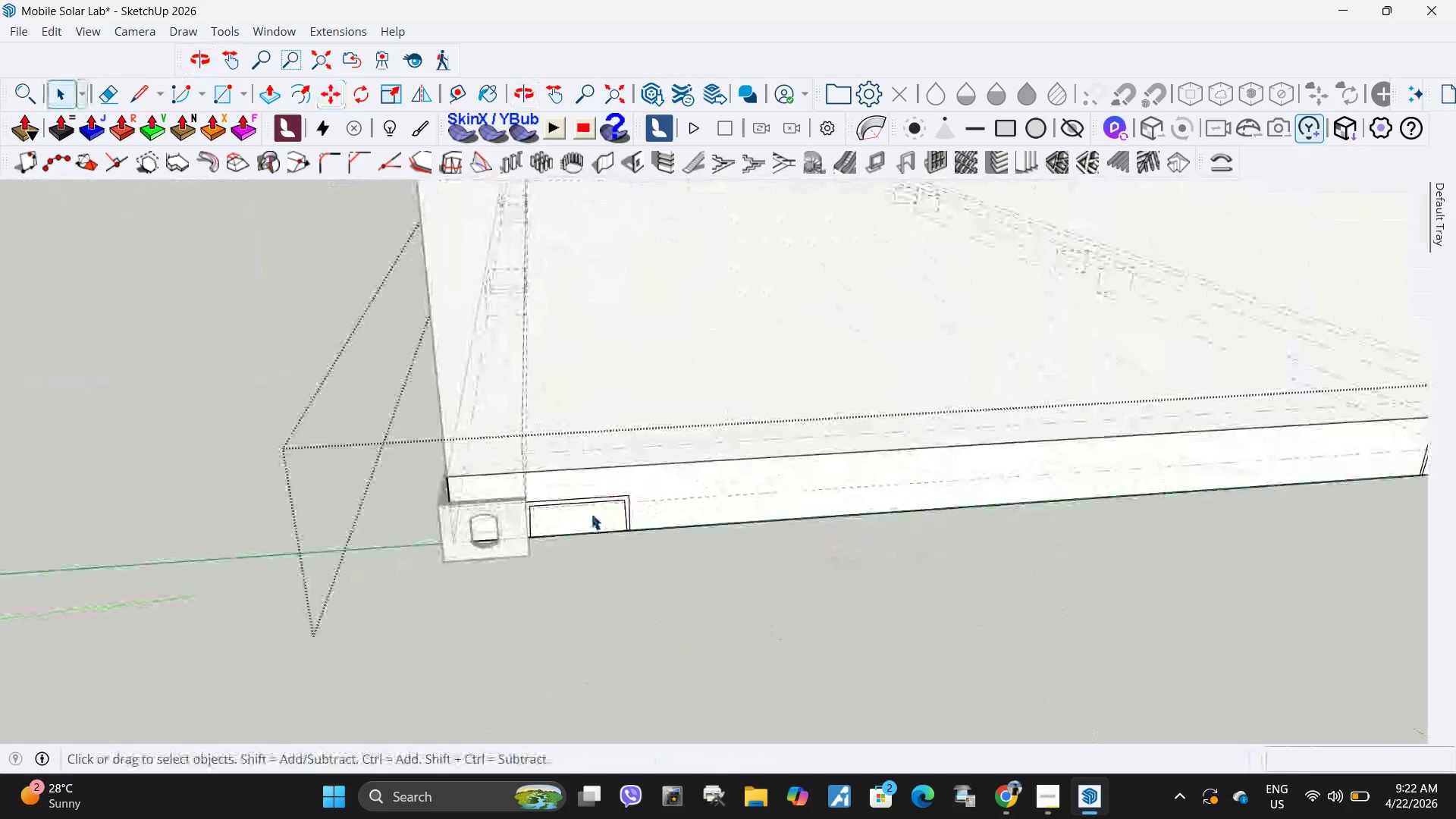 
left_click([591, 513])
 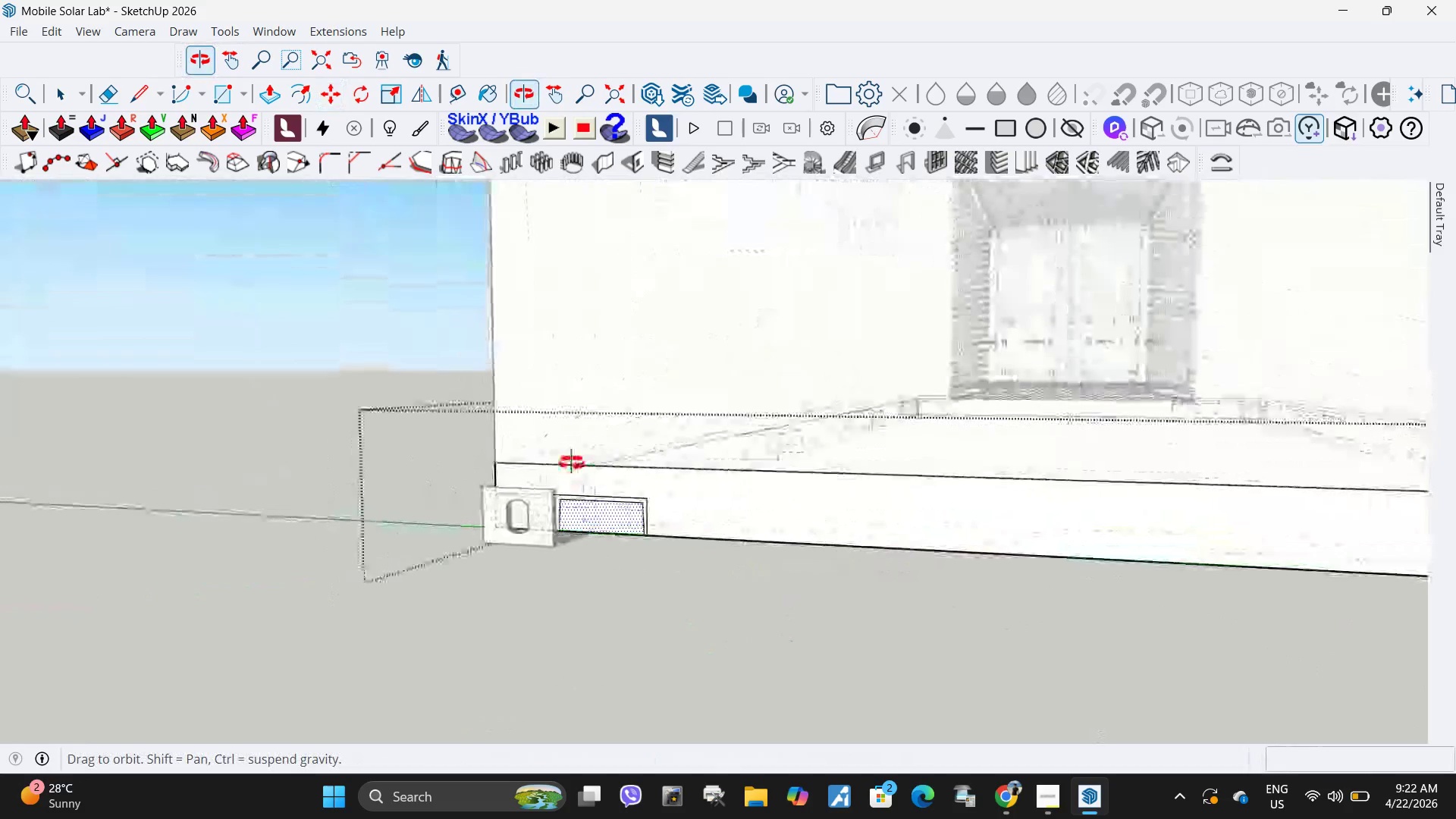 
scroll: coordinate [604, 514], scroll_direction: up, amount: 13.0
 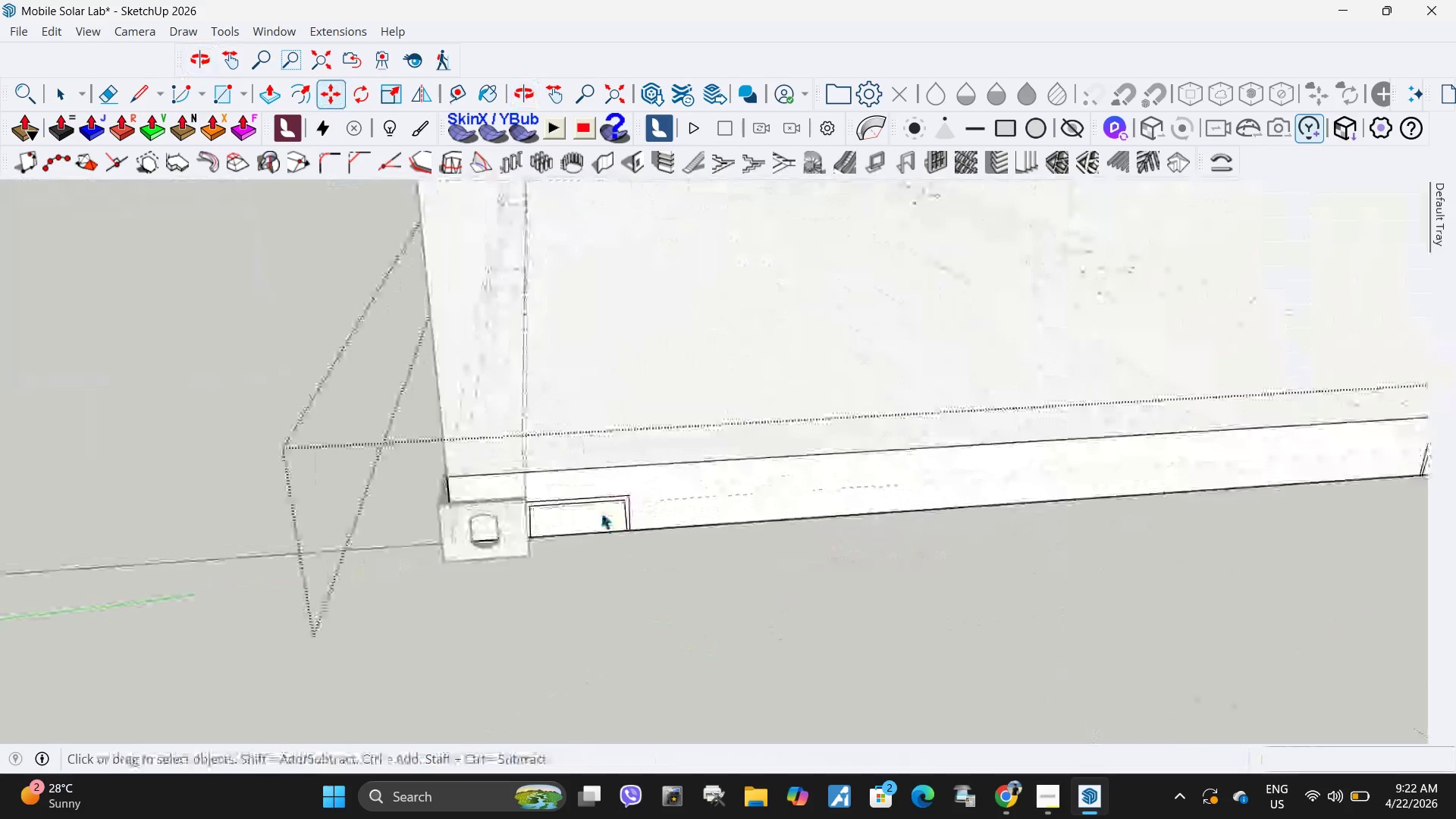 
key(P)
 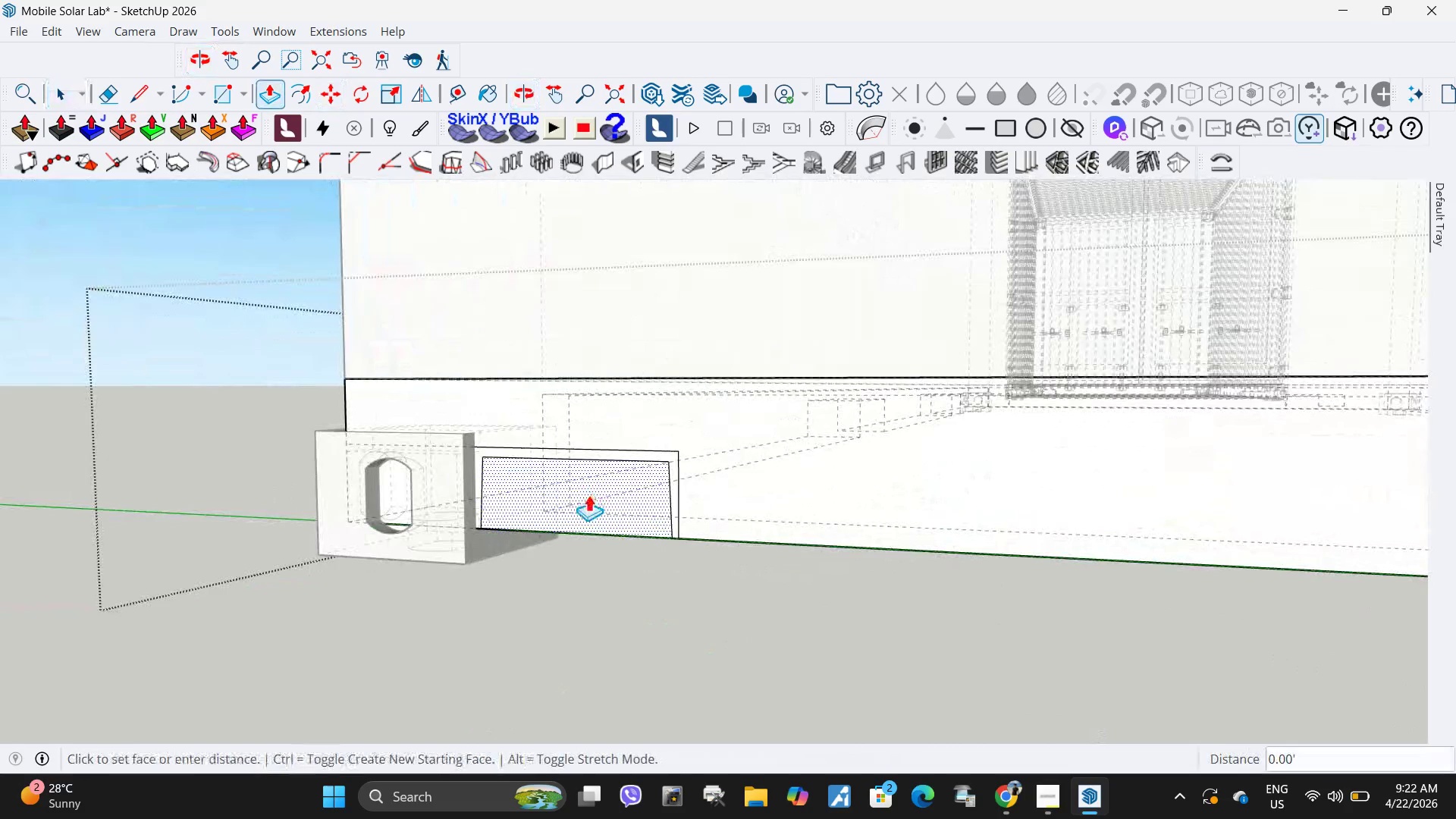 
scroll: coordinate [625, 534], scroll_direction: up, amount: 8.0
 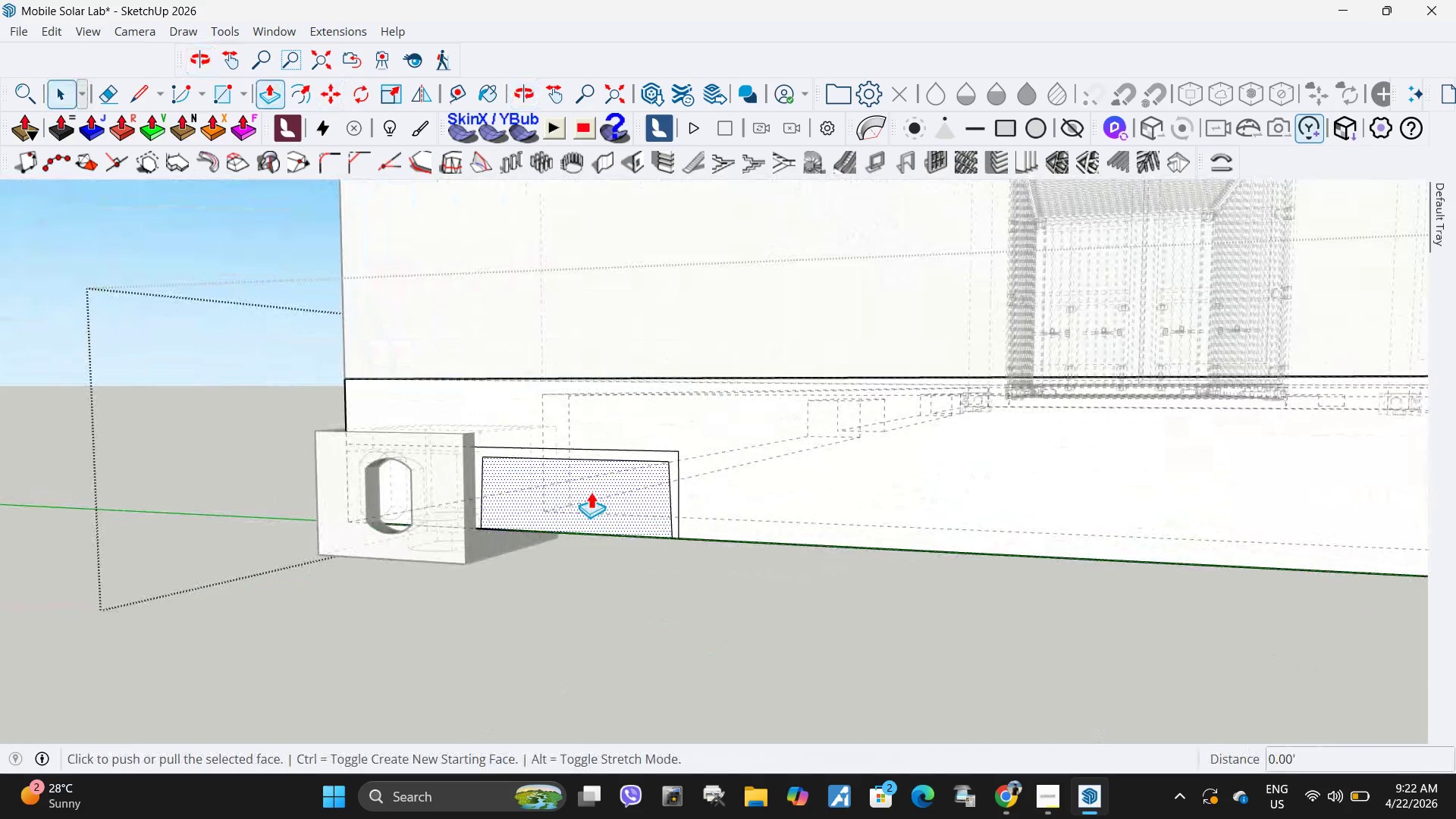 
left_click([588, 494])
 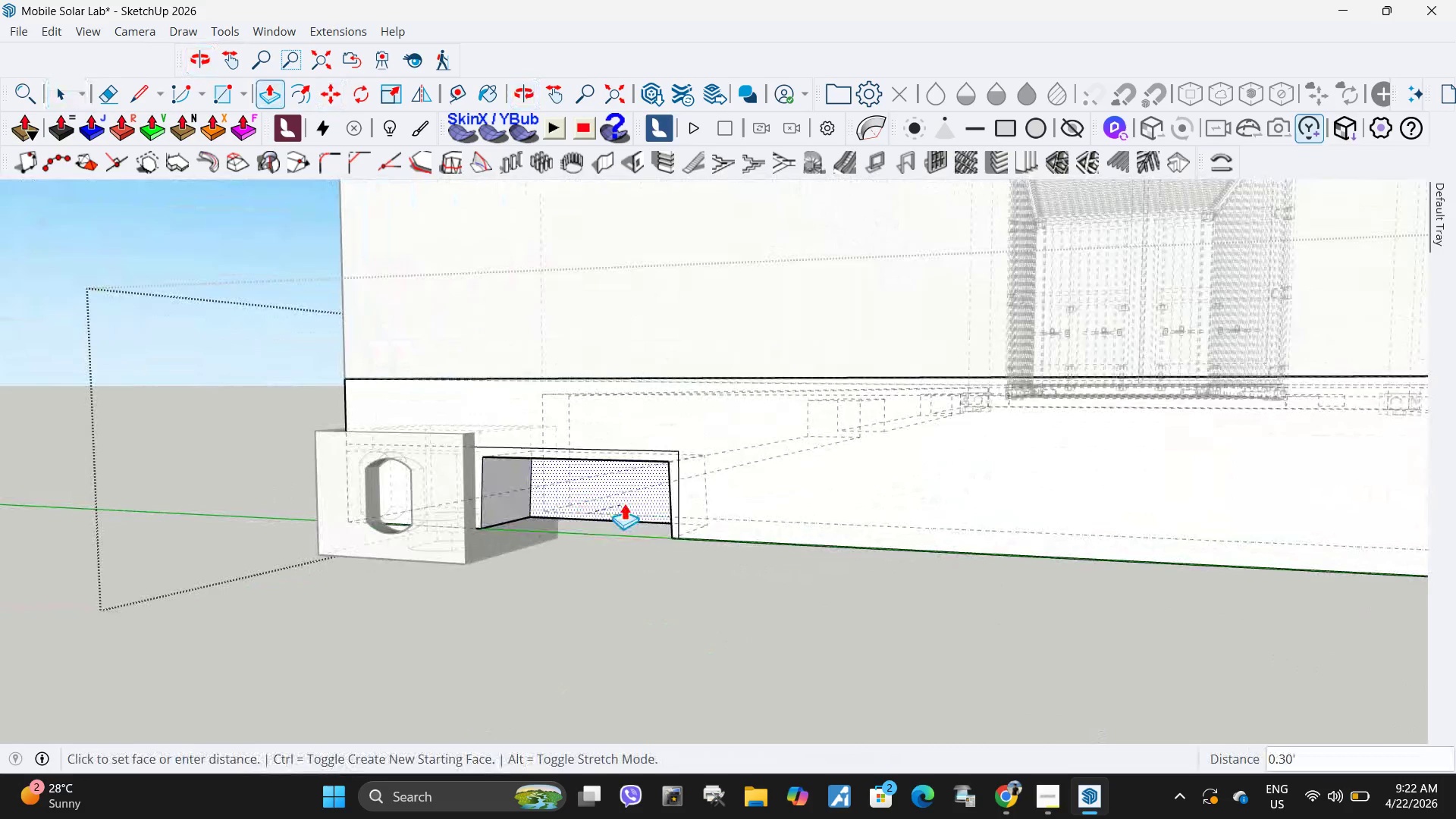 
key(K)
 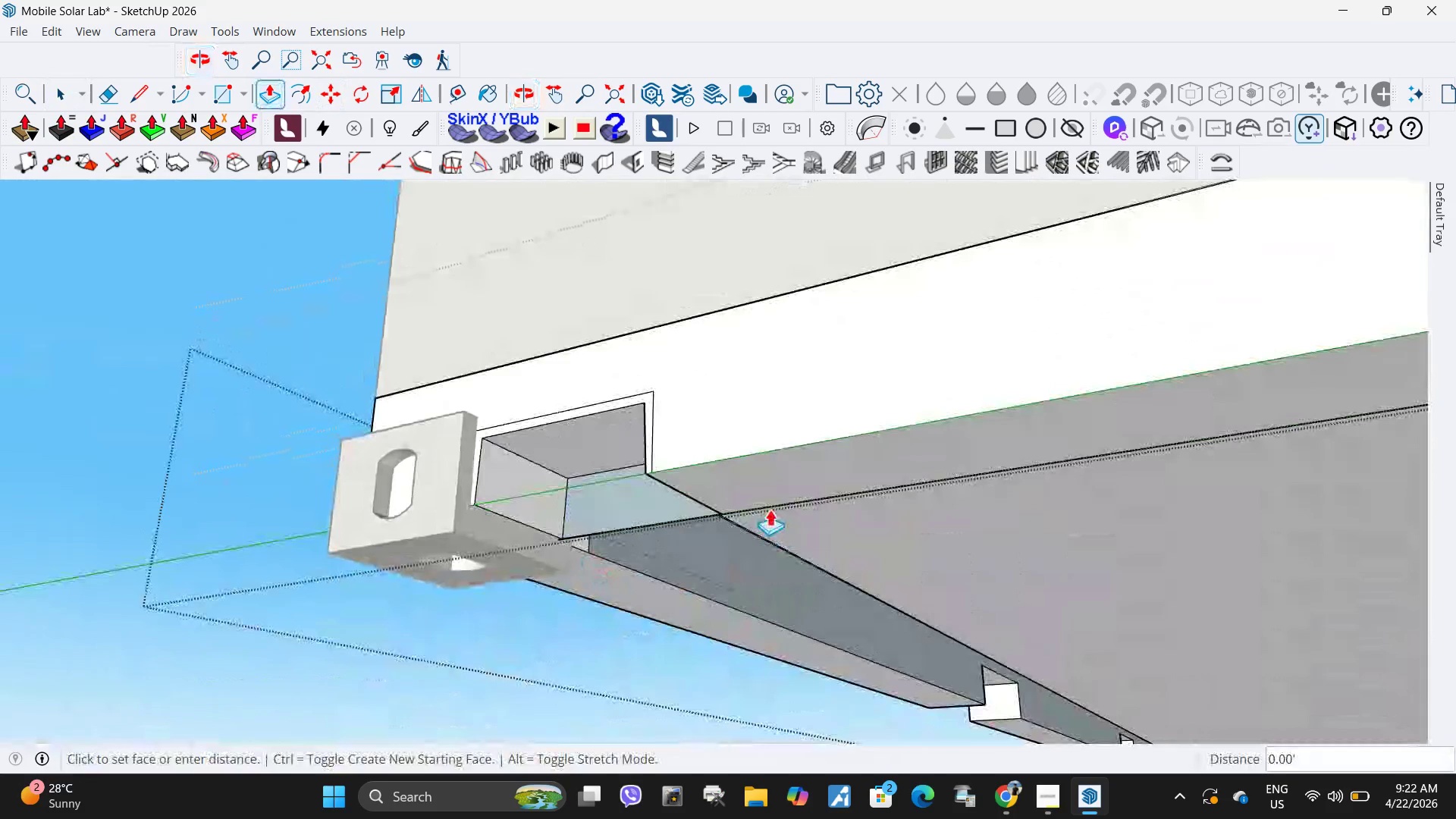 
left_click([767, 507])
 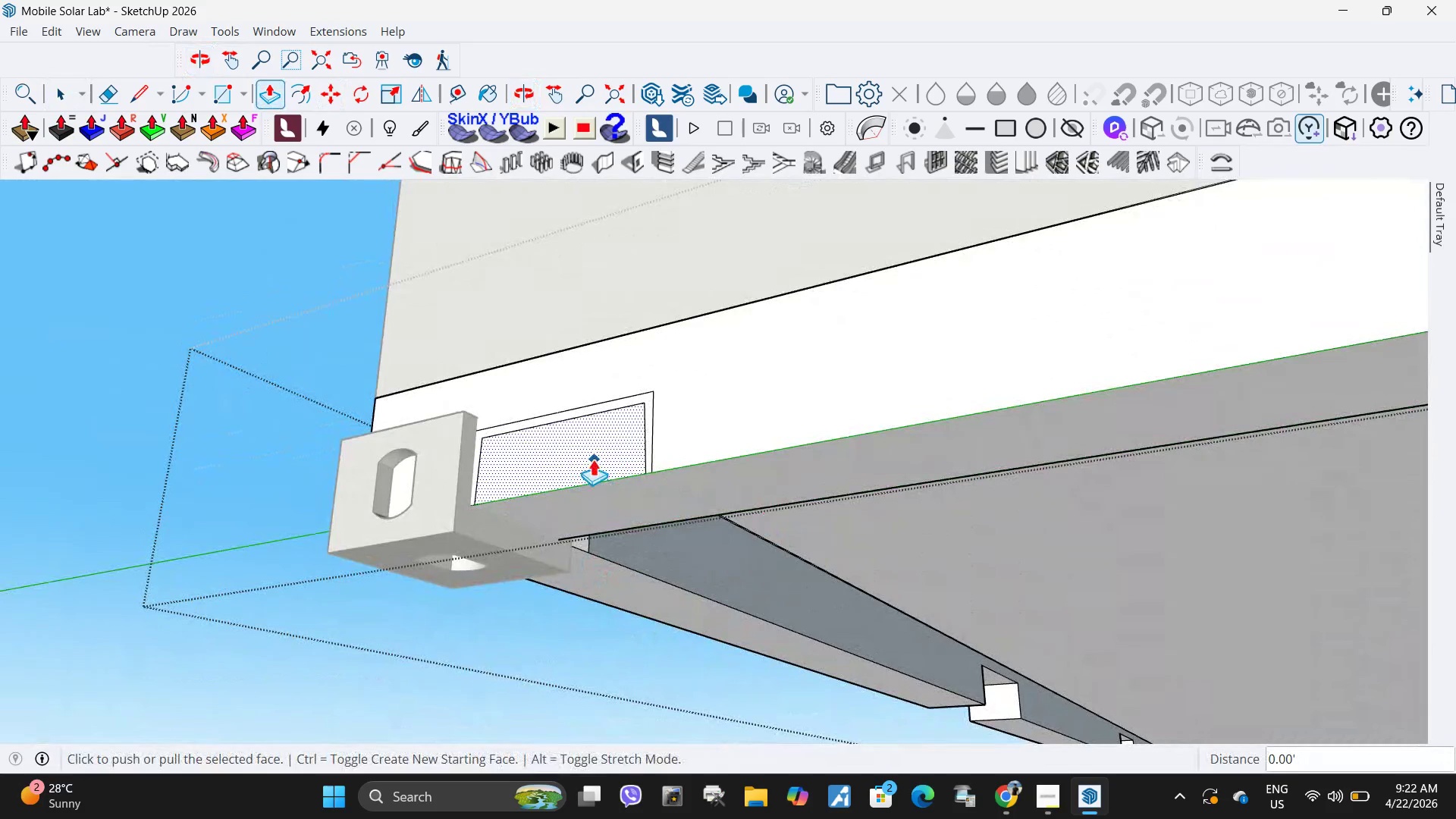 
left_click_drag(start_coordinate=[593, 459], to_coordinate=[598, 464])
 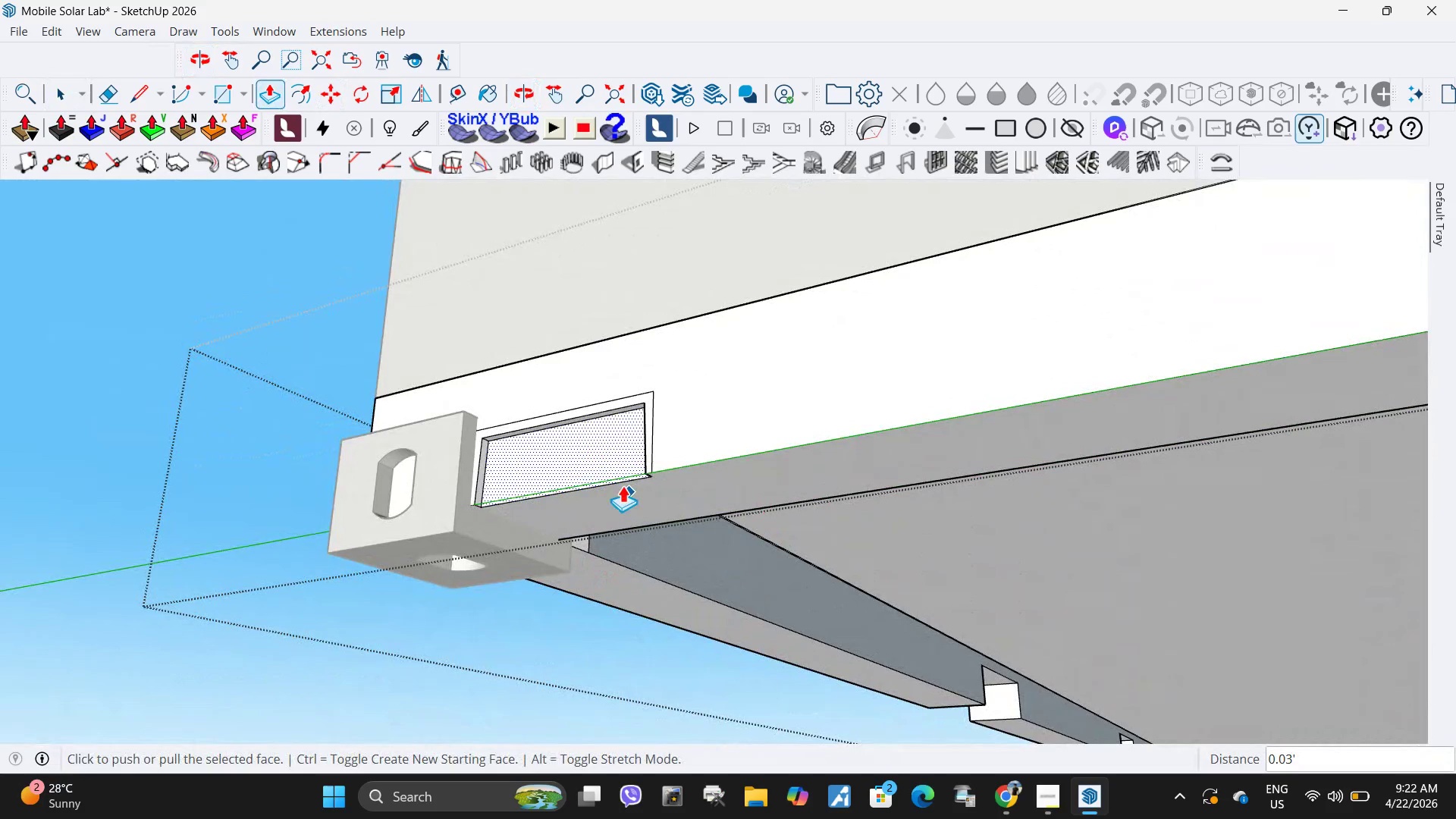 
key(Control+ControlLeft)
 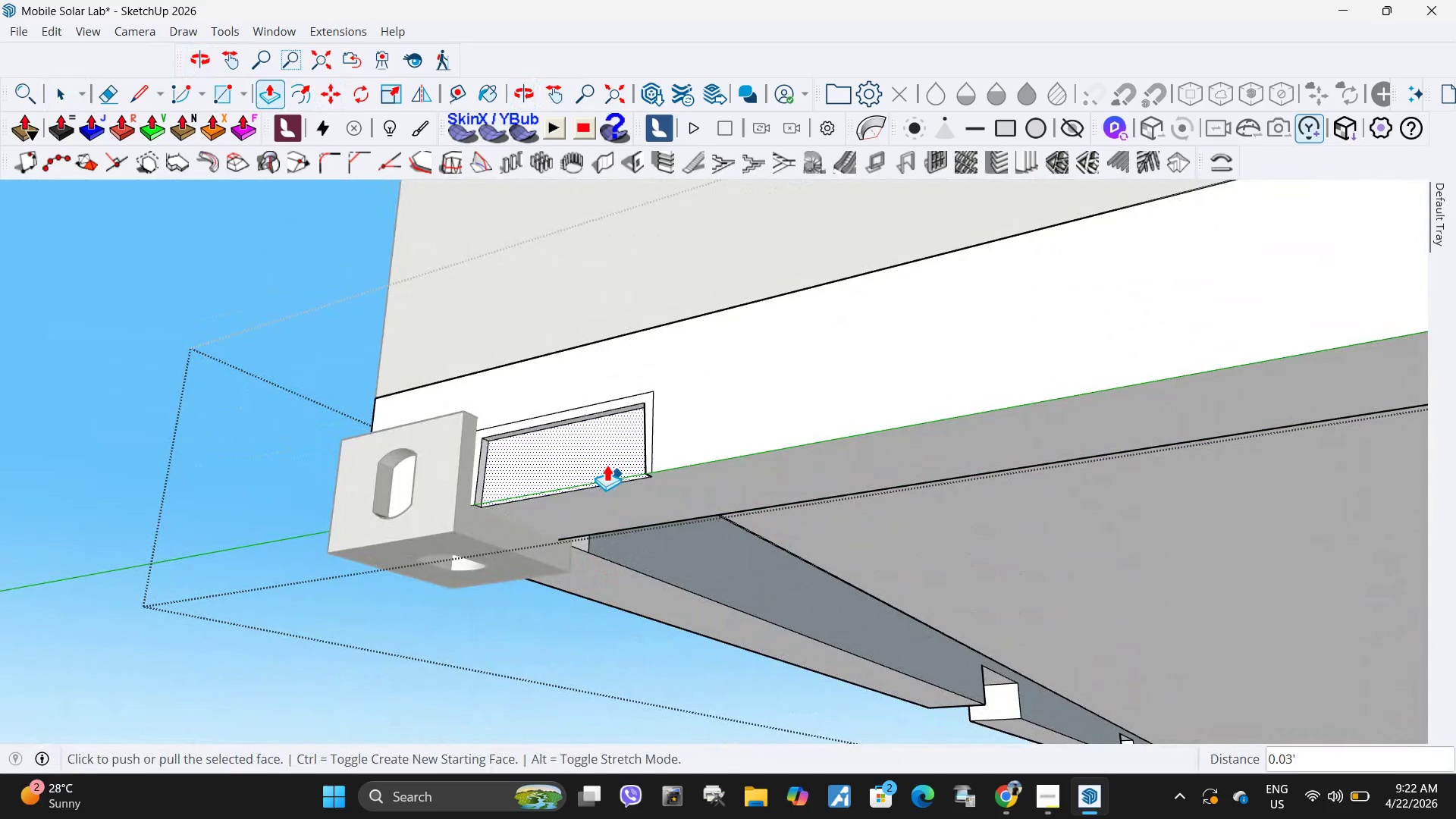 
key(Control+Z)
 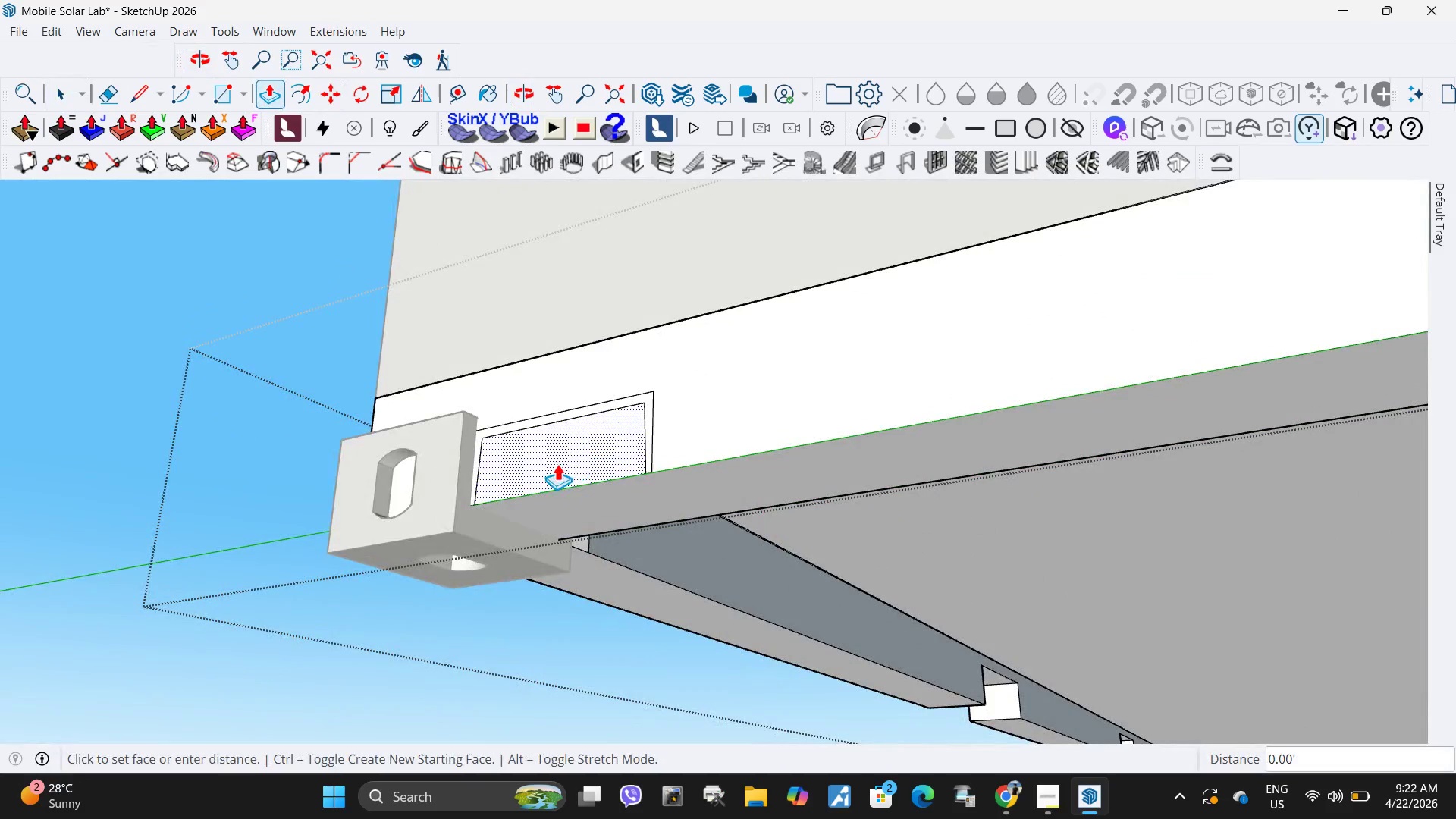 
left_click([557, 463])
 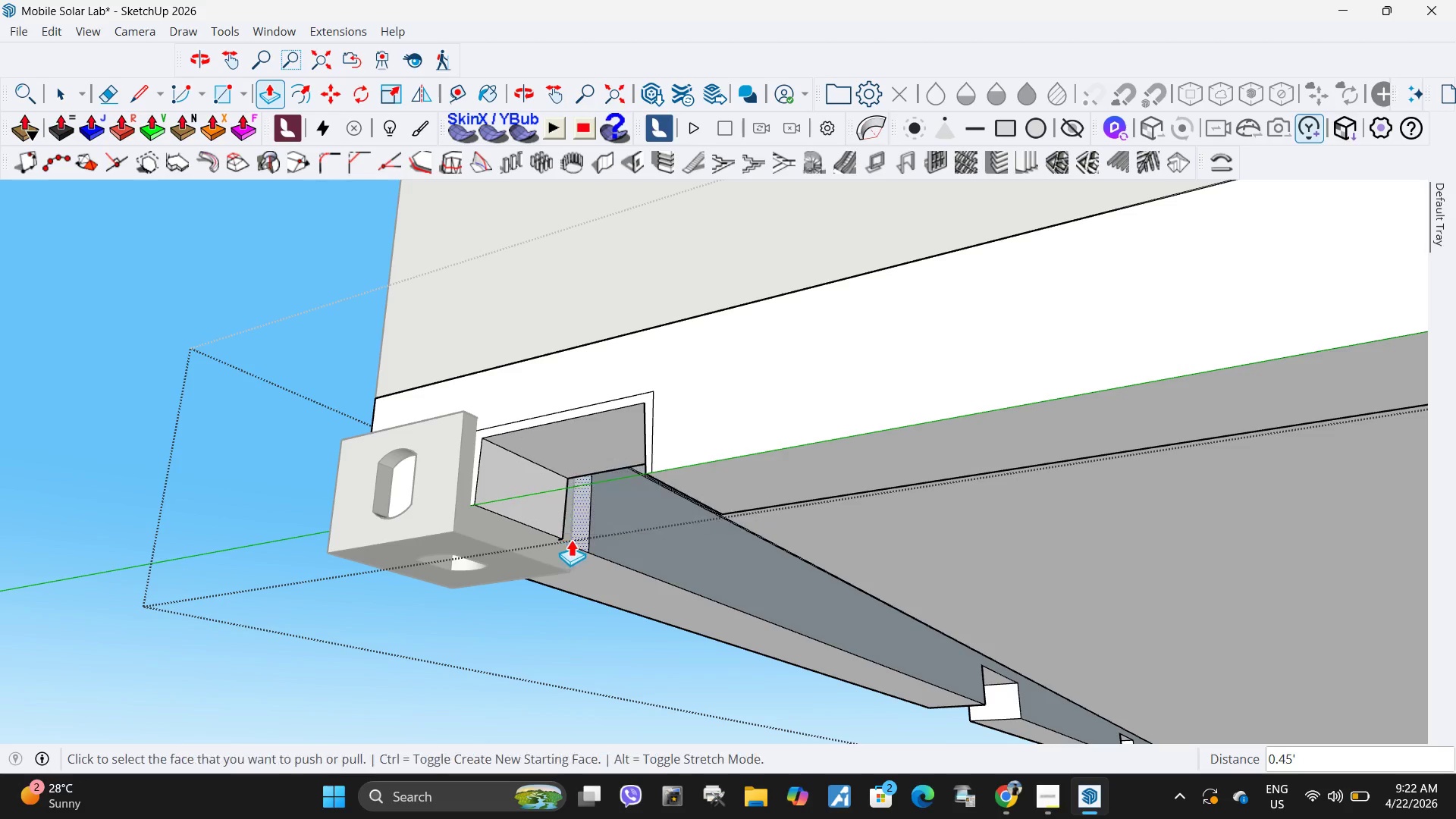 
scroll: coordinate [554, 521], scroll_direction: down, amount: 5.0
 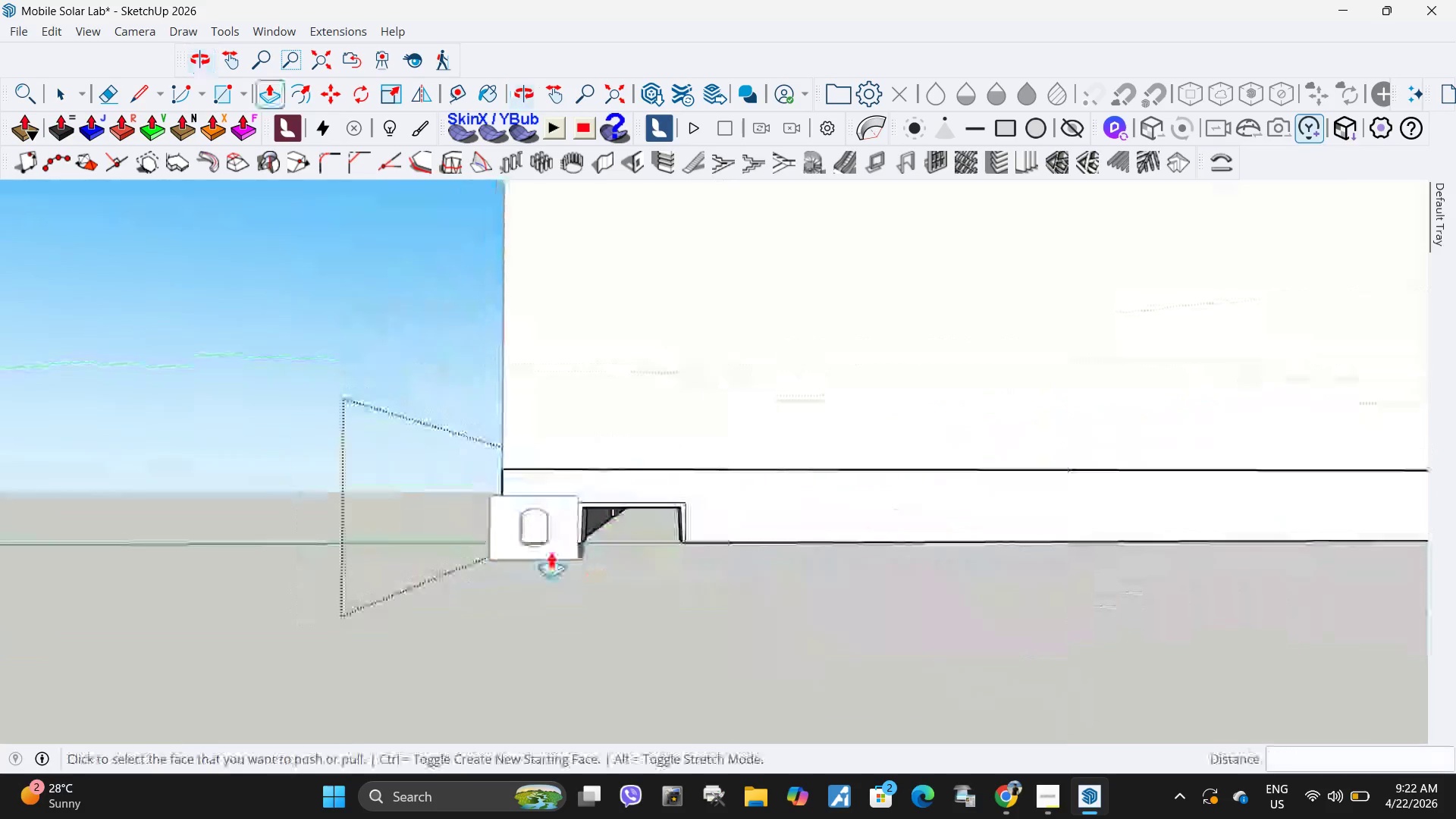 
left_click([854, 529])
 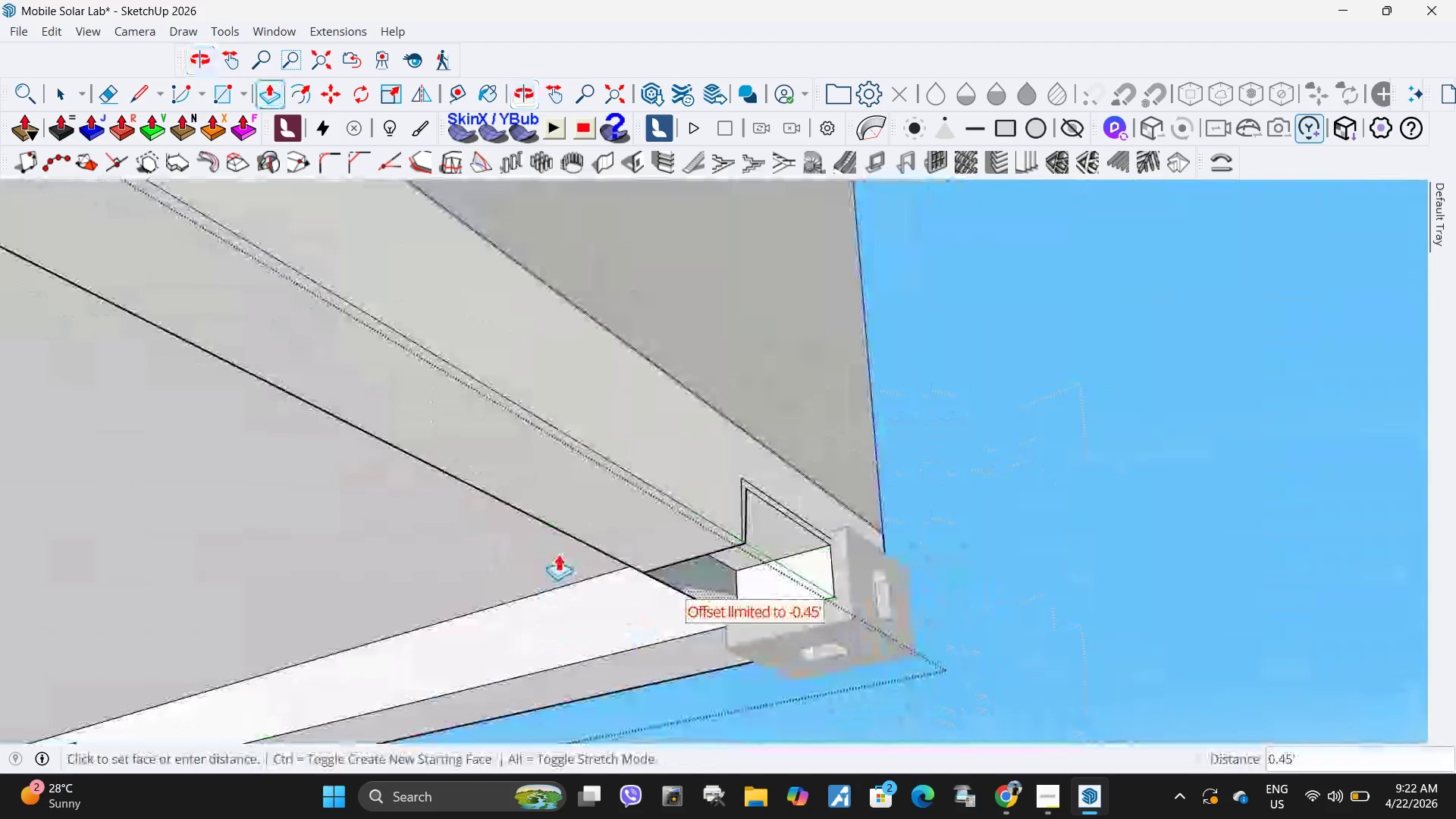 
scroll: coordinate [857, 557], scroll_direction: up, amount: 7.0
 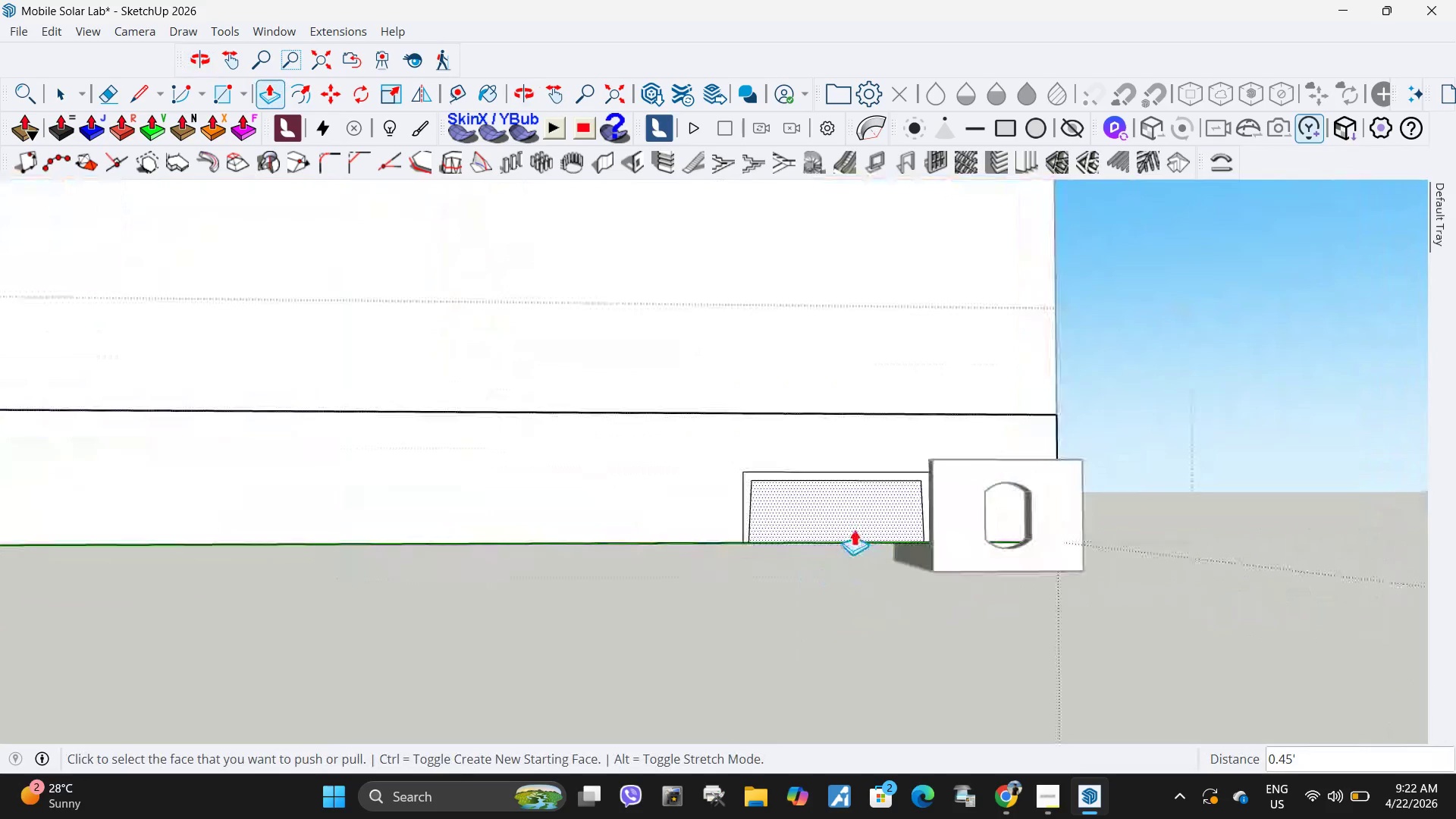 
left_click([566, 529])
 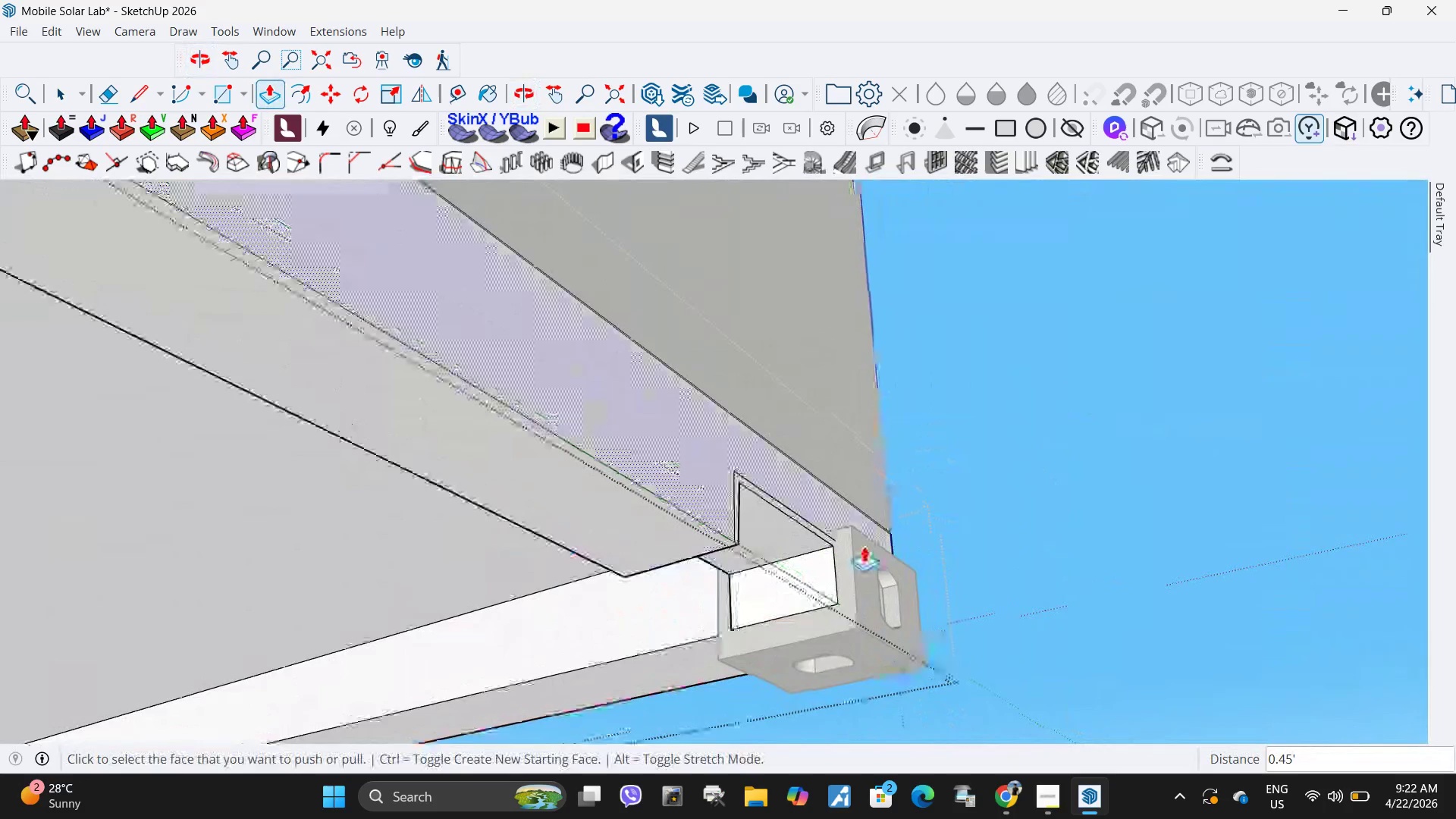 
scroll: coordinate [648, 579], scroll_direction: down, amount: 26.0
 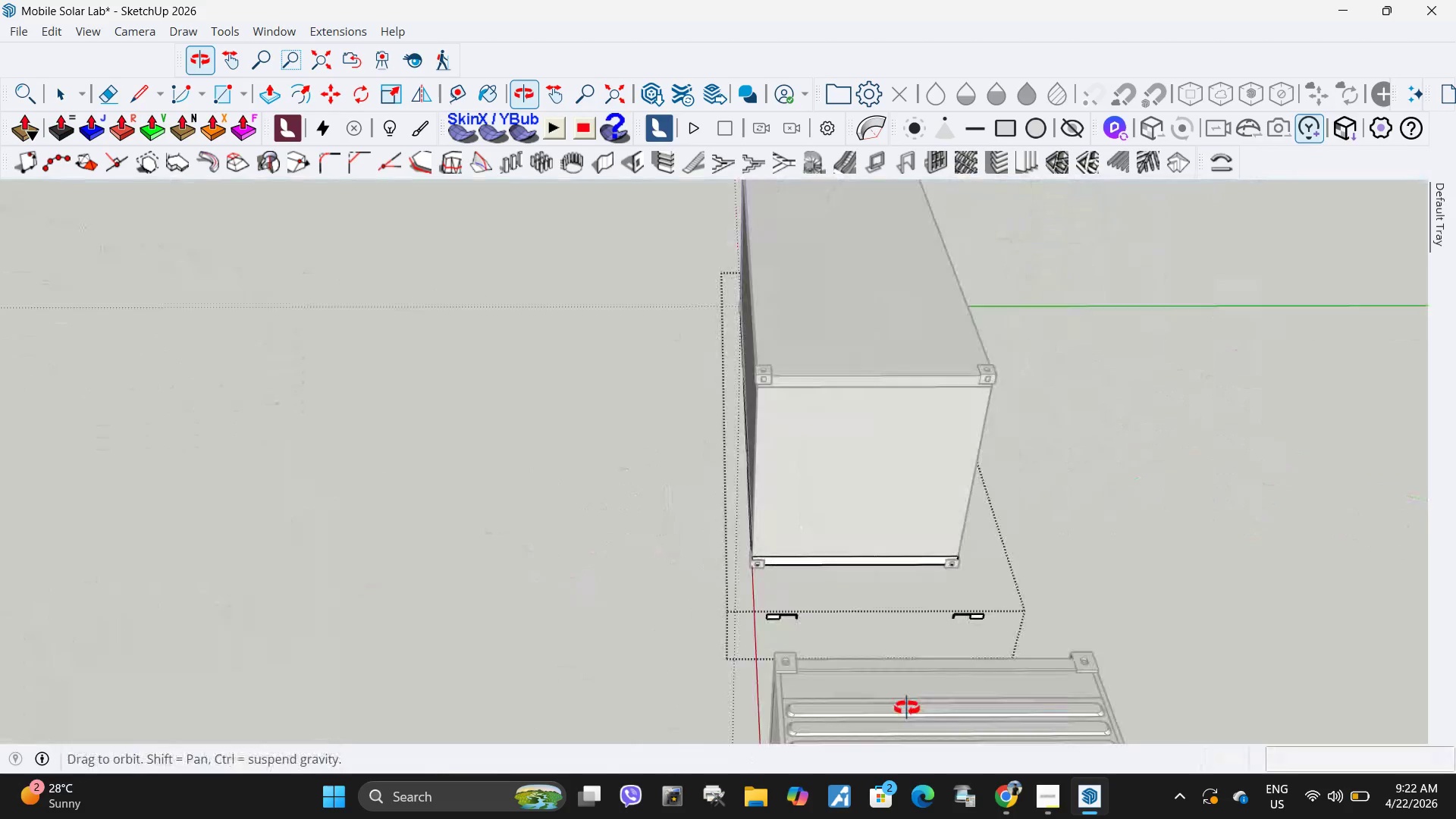 
key(Space)
 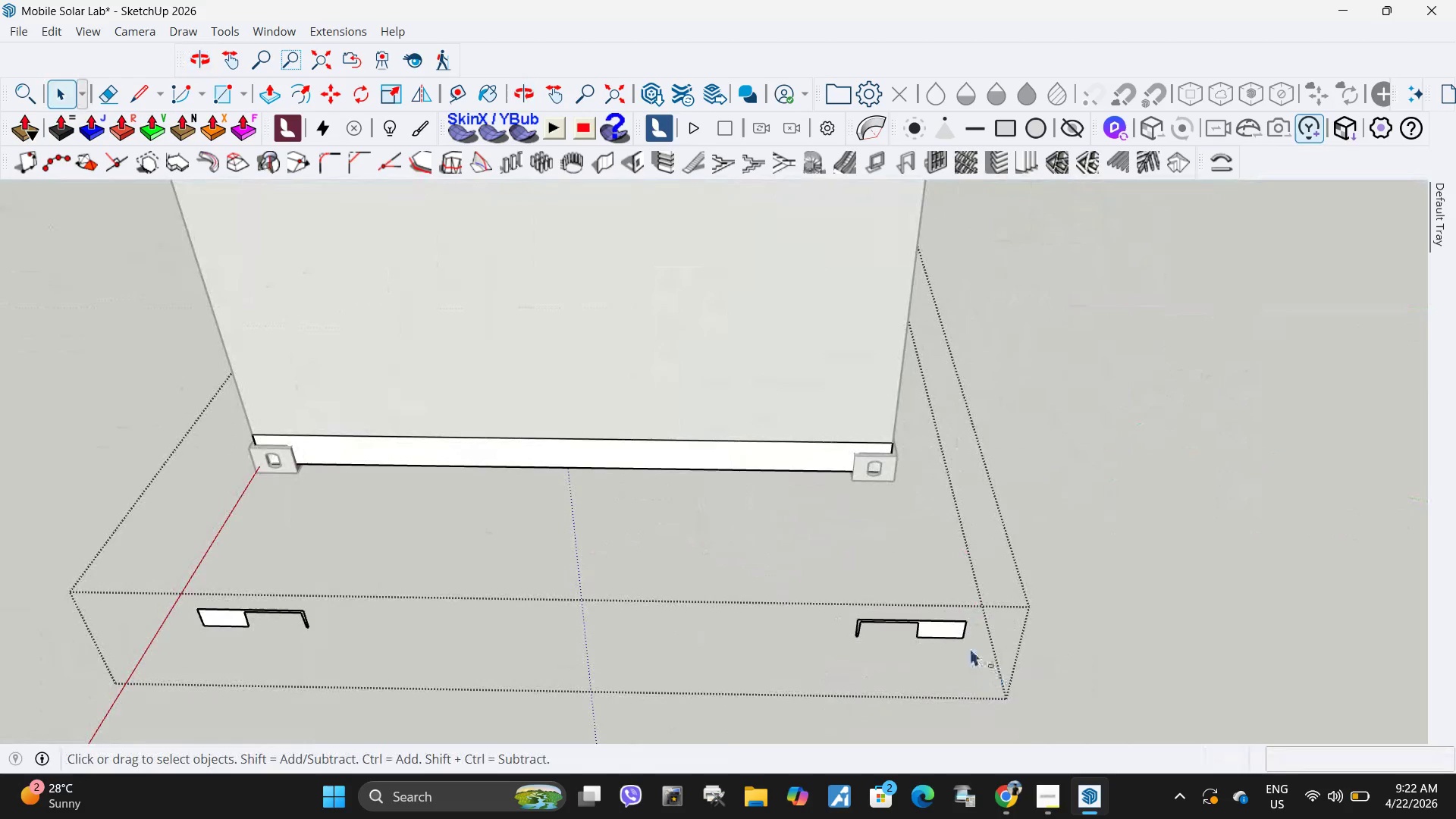 
left_click_drag(start_coordinate=[993, 668], to_coordinate=[801, 565])
 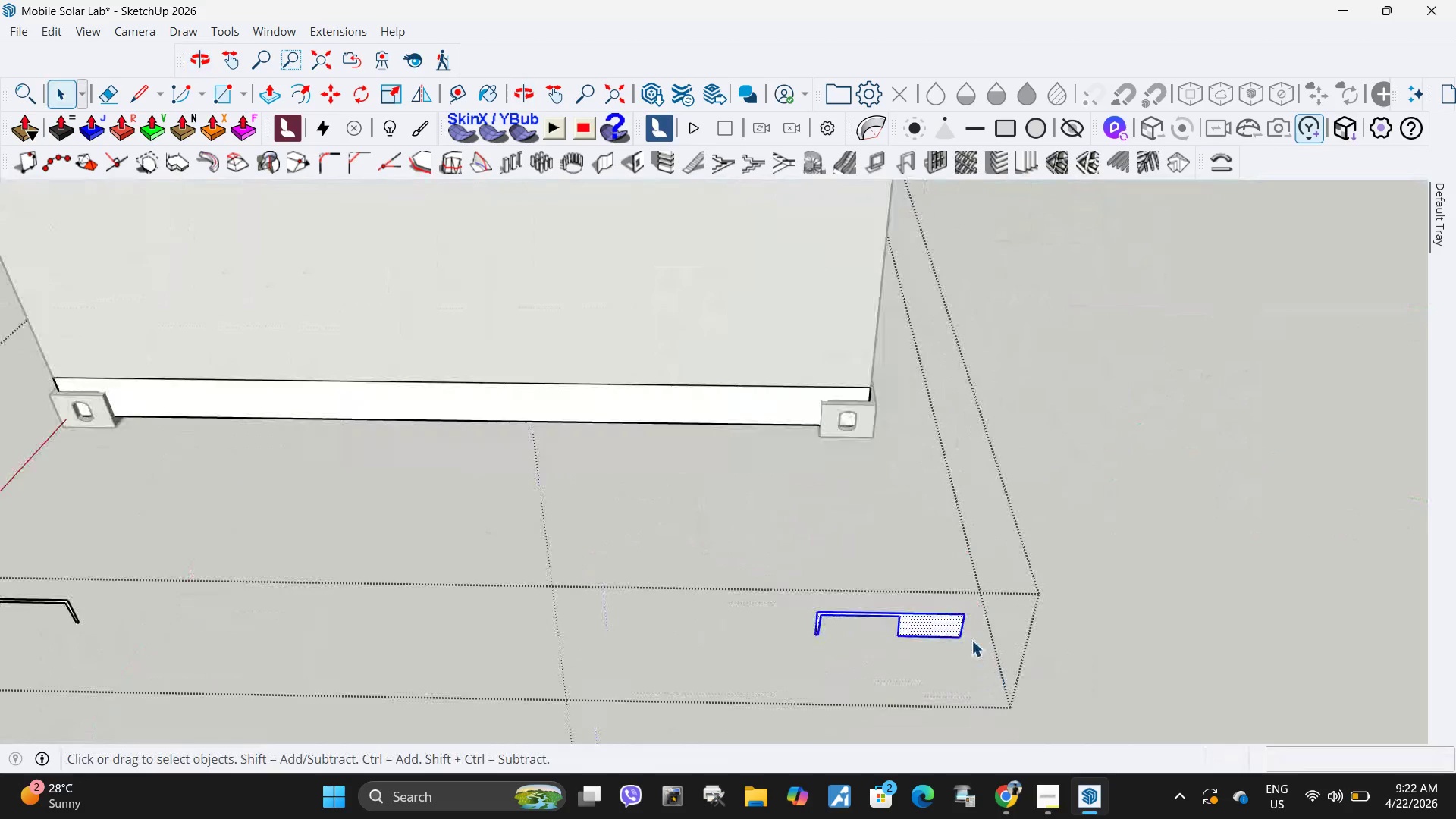 
scroll: coordinate [981, 596], scroll_direction: up, amount: 14.0
 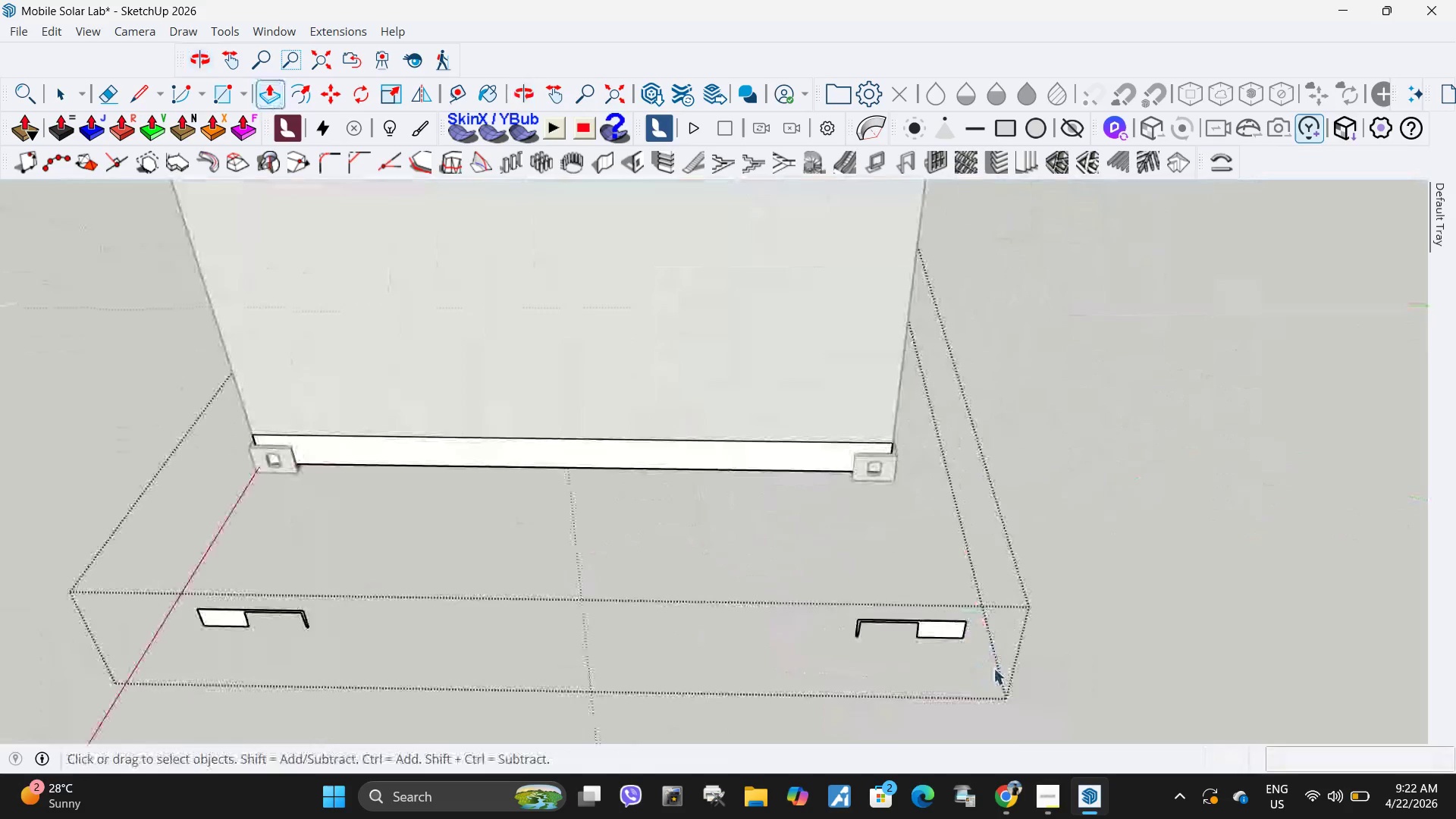 
key(M)
 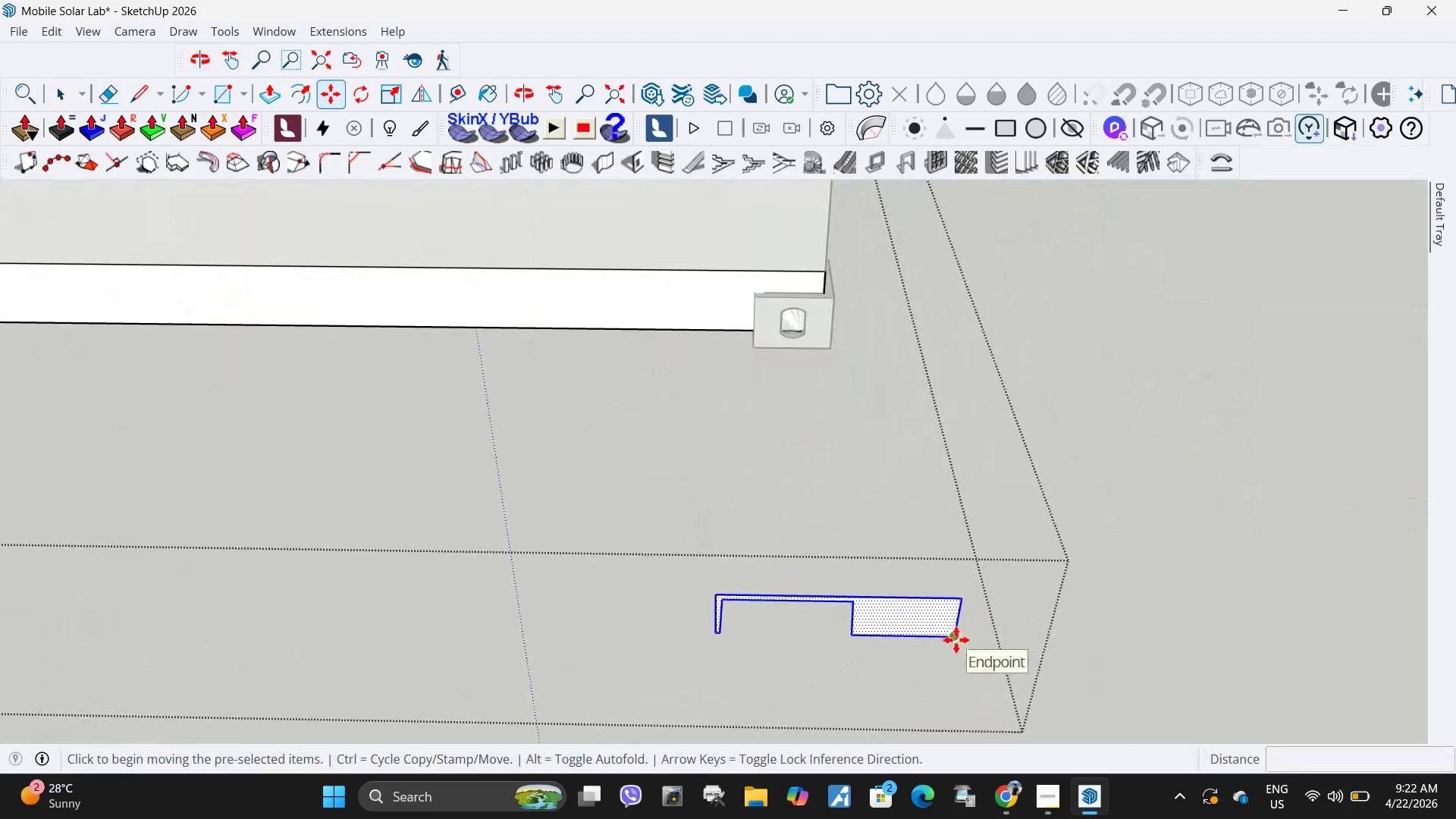 
scroll: coordinate [968, 637], scroll_direction: up, amount: 8.0
 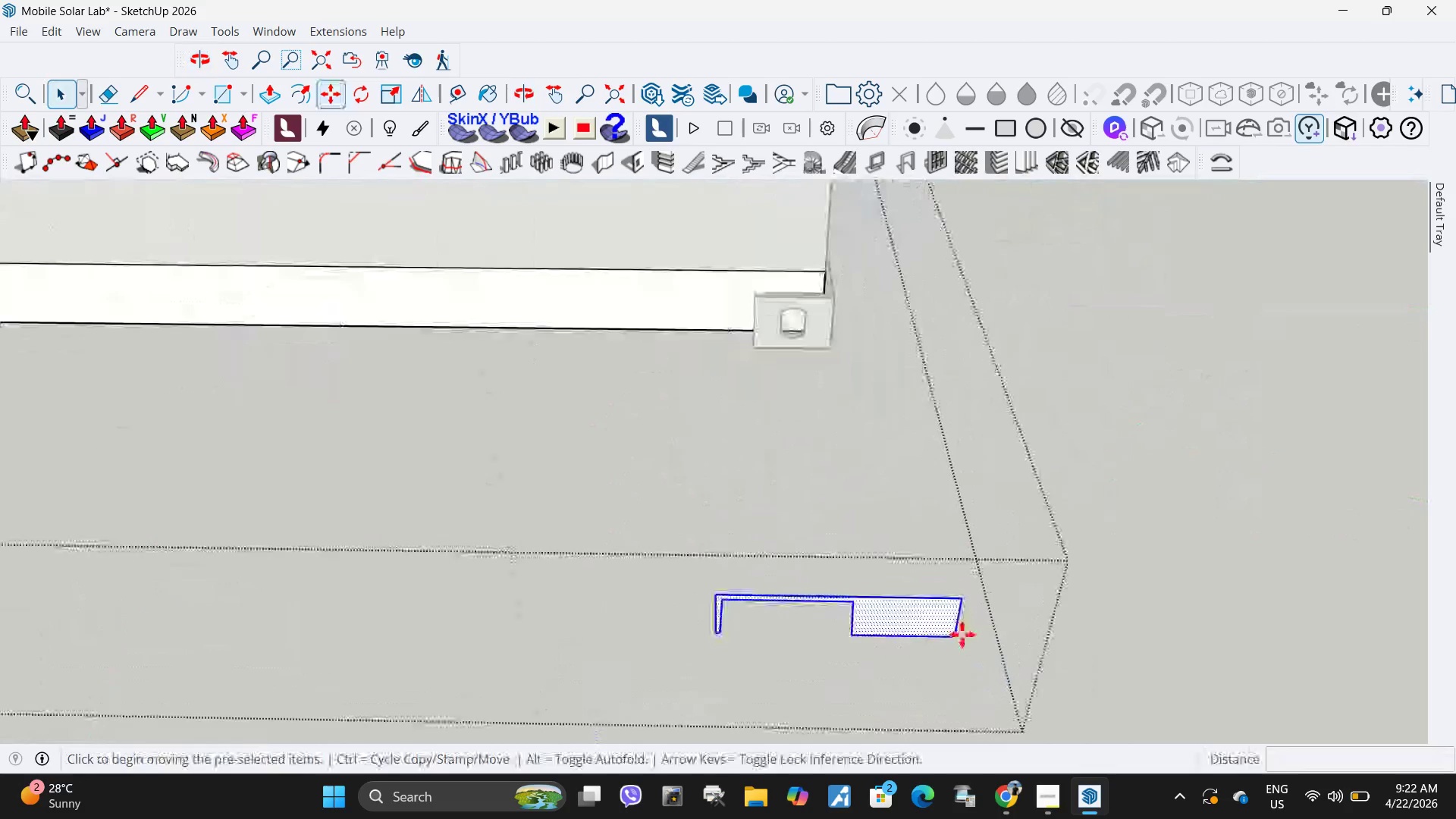 
left_click([956, 640])
 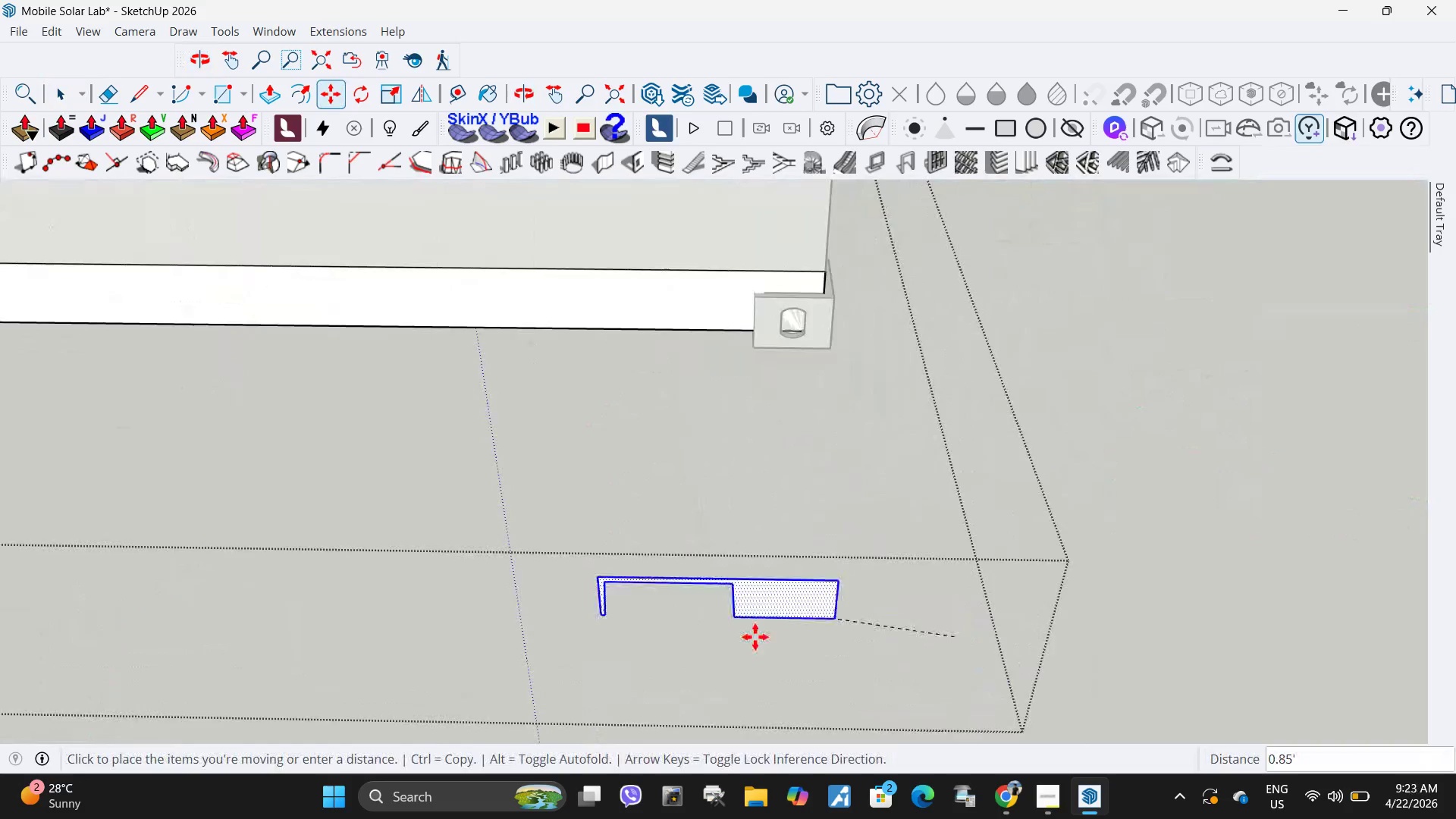 
key(K)
 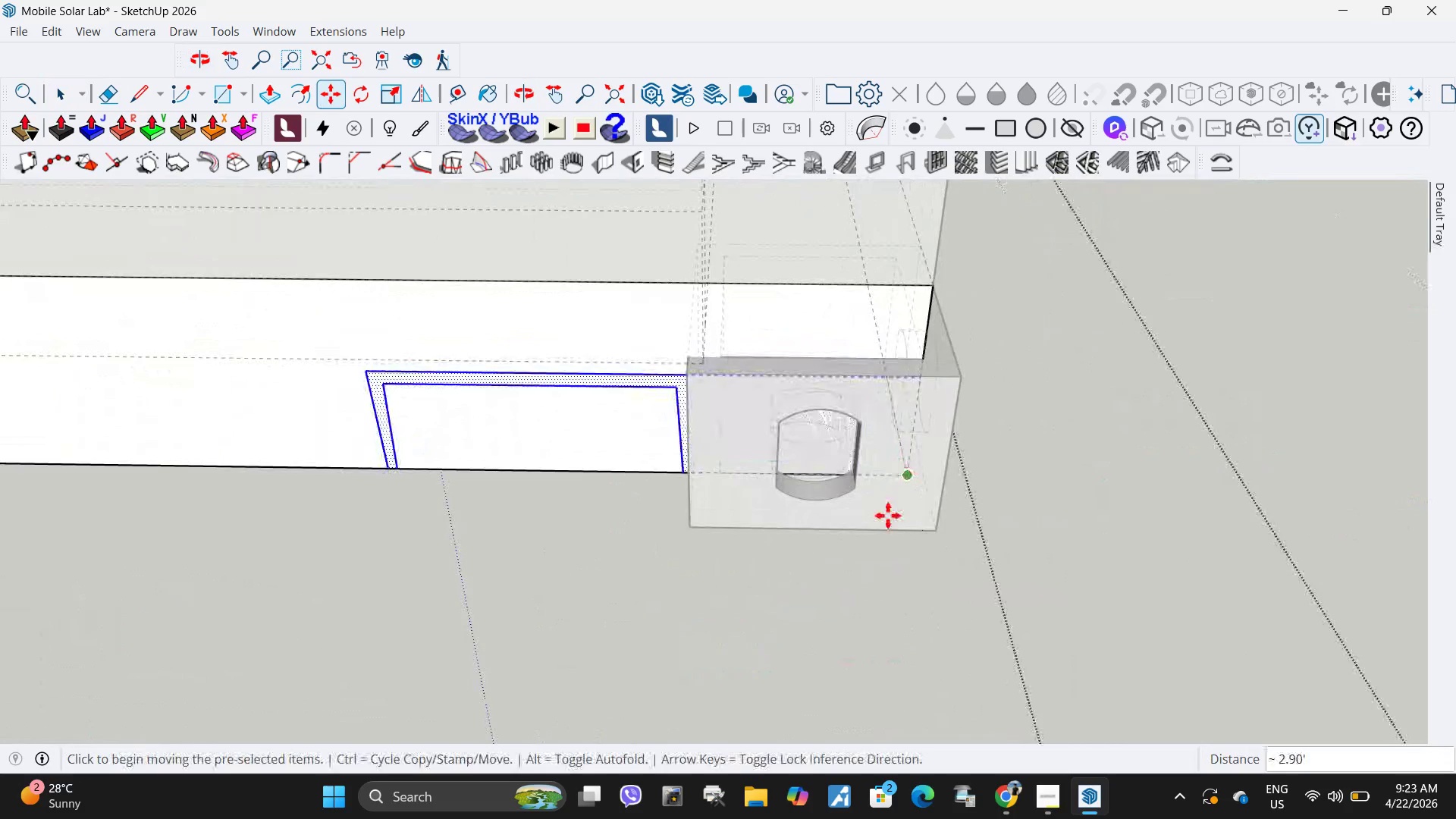 
scroll: coordinate [858, 450], scroll_direction: up, amount: 10.0
 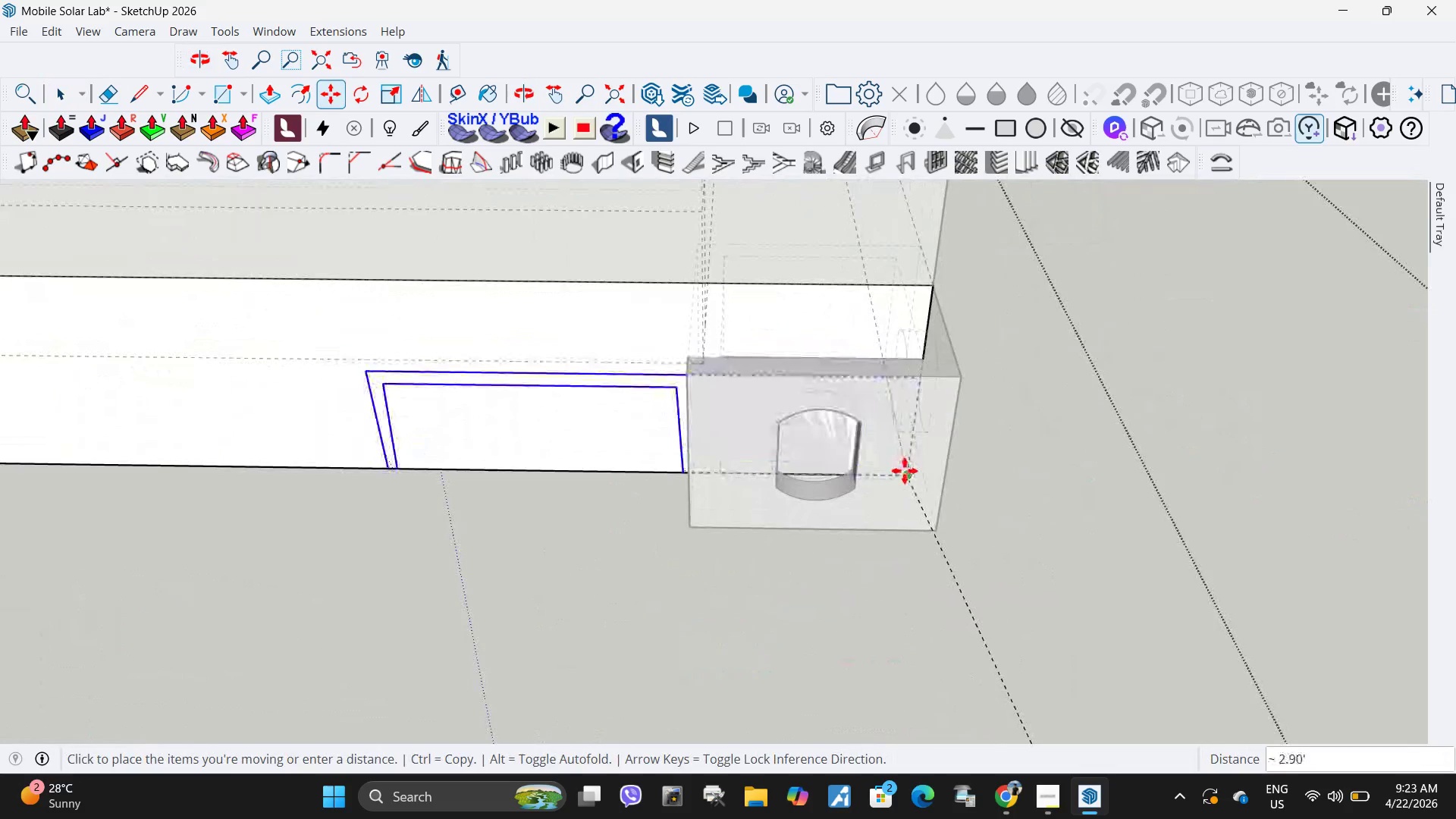 
key(Space)
 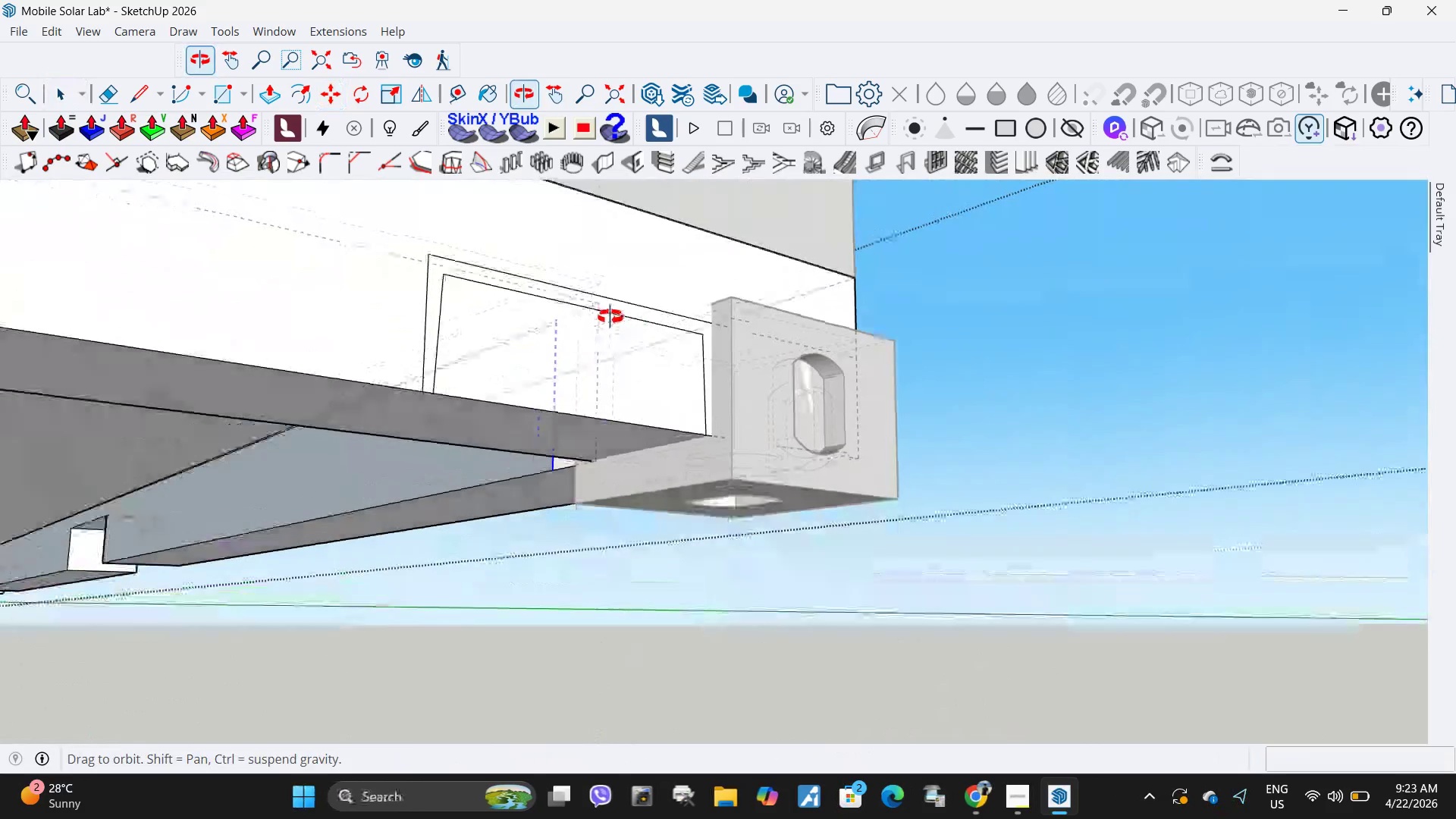 
left_click([575, 354])
 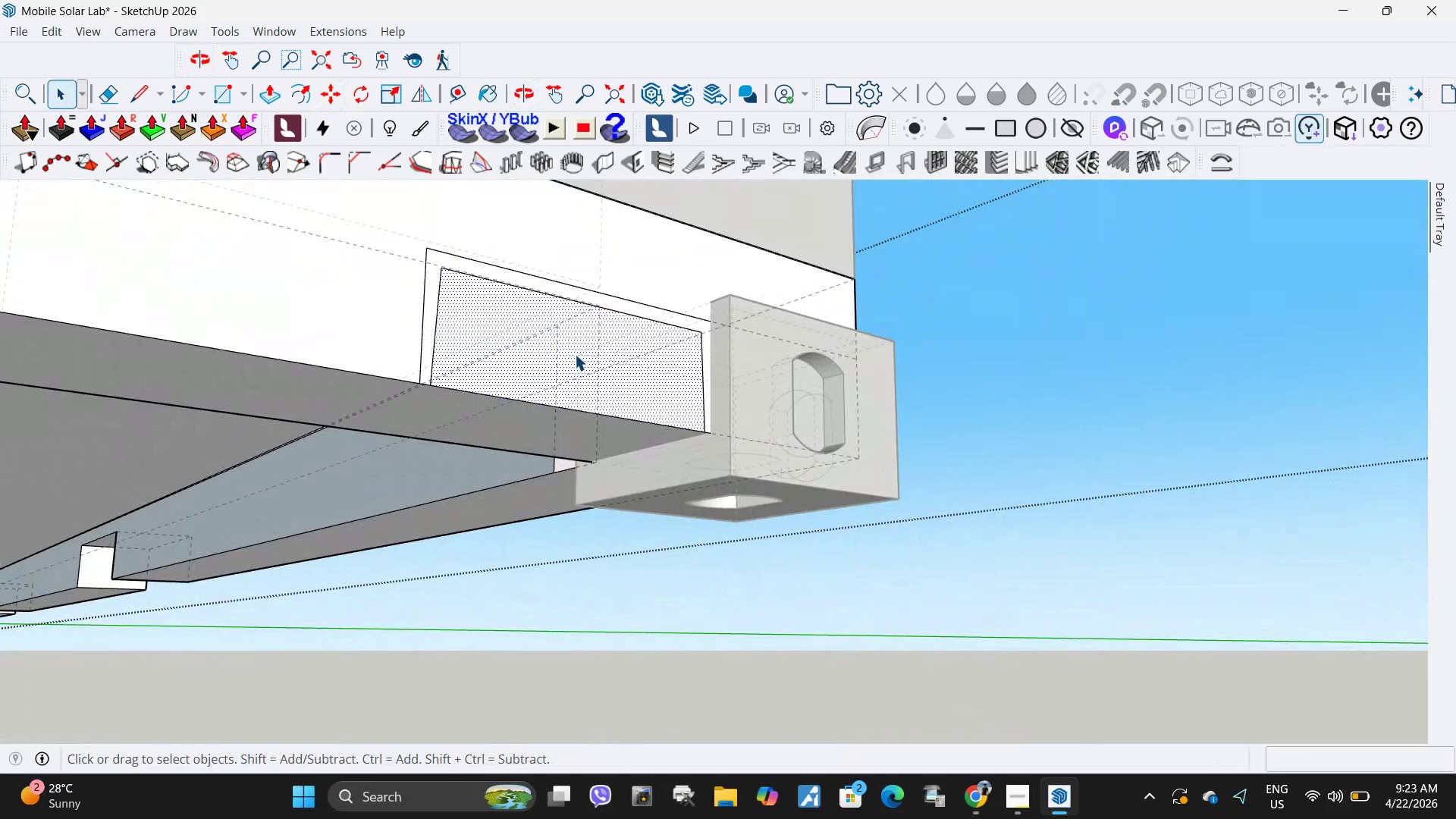 
key(K)
 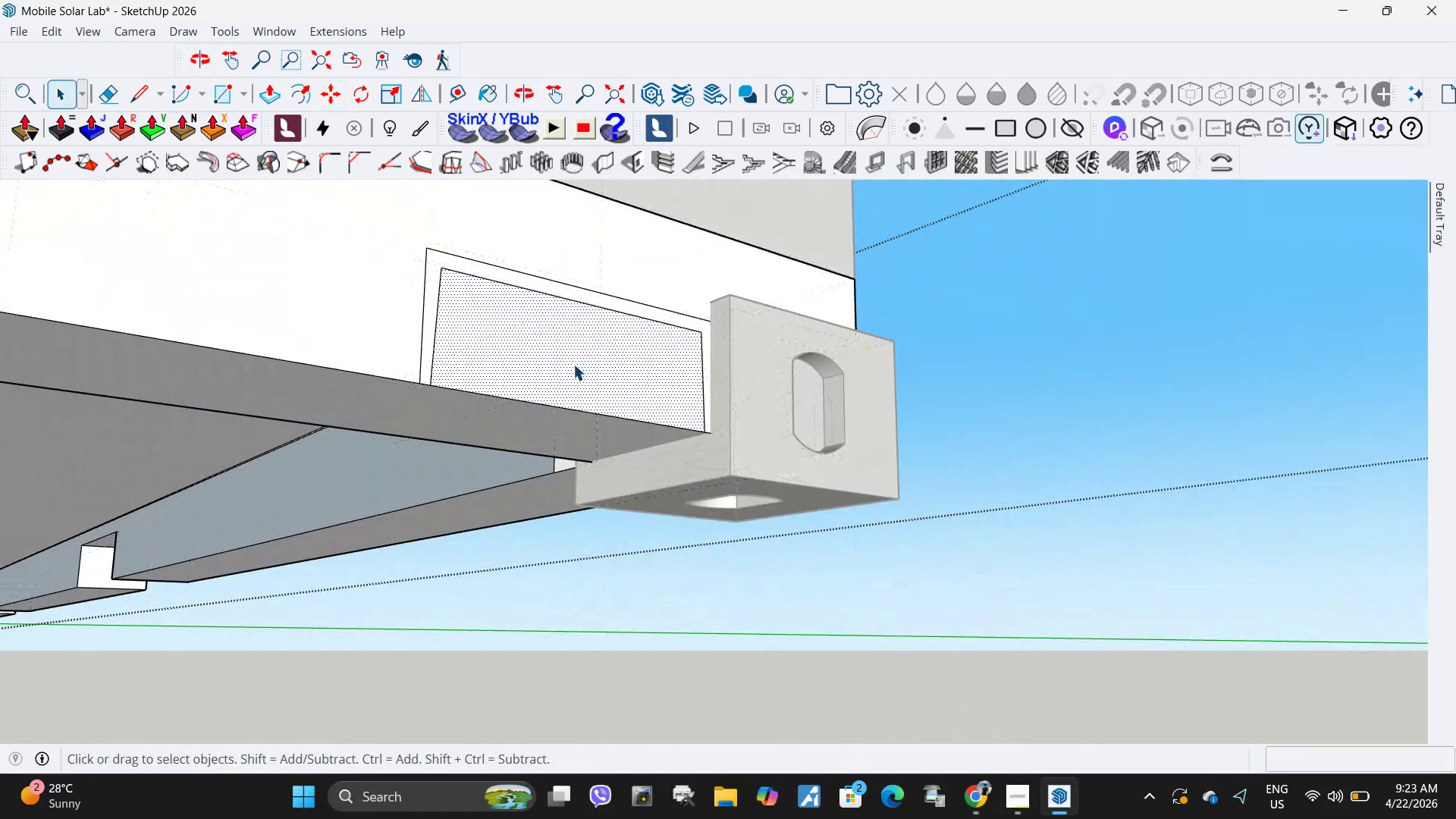 
key(P)
 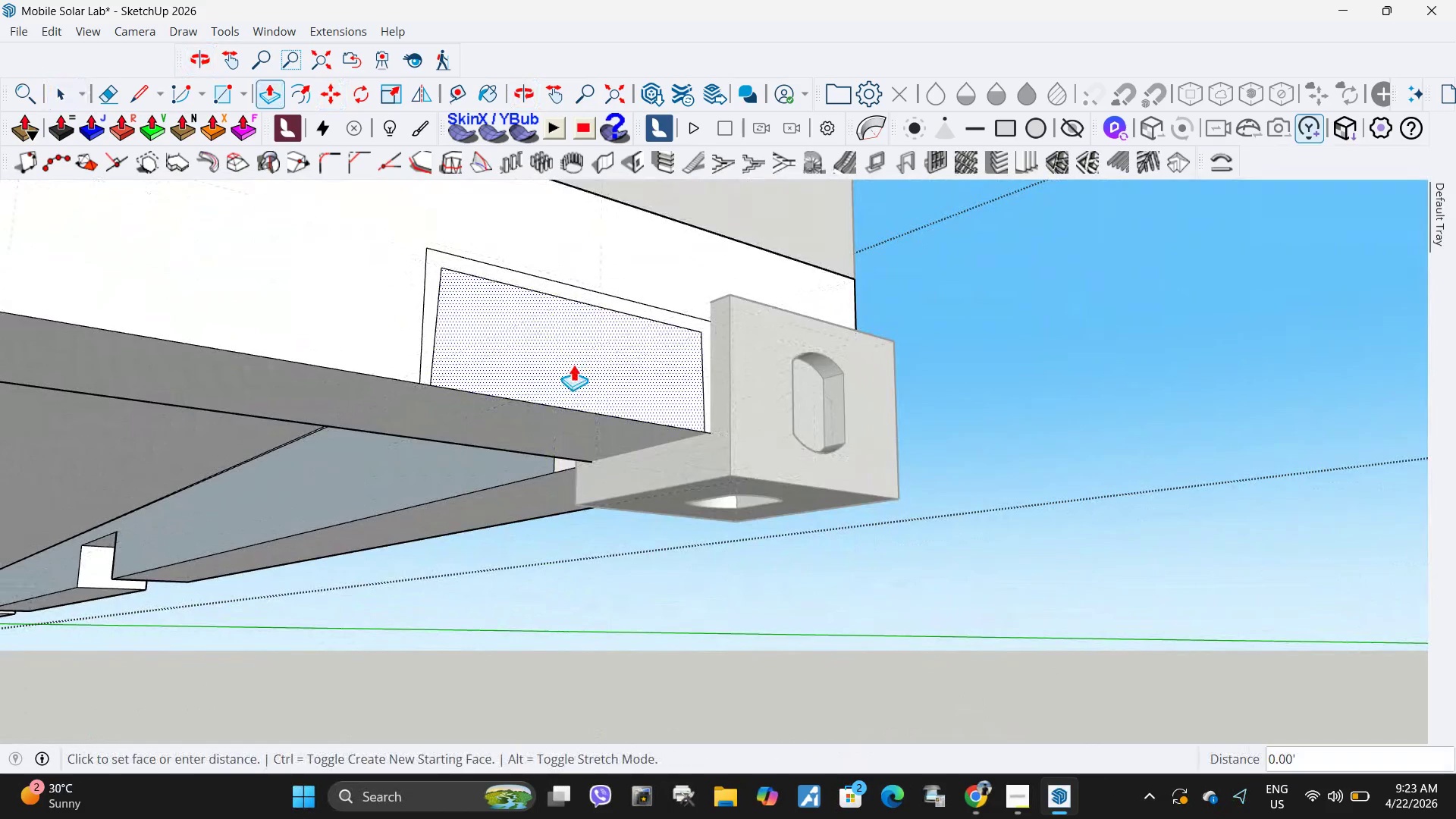 
left_click([573, 364])
 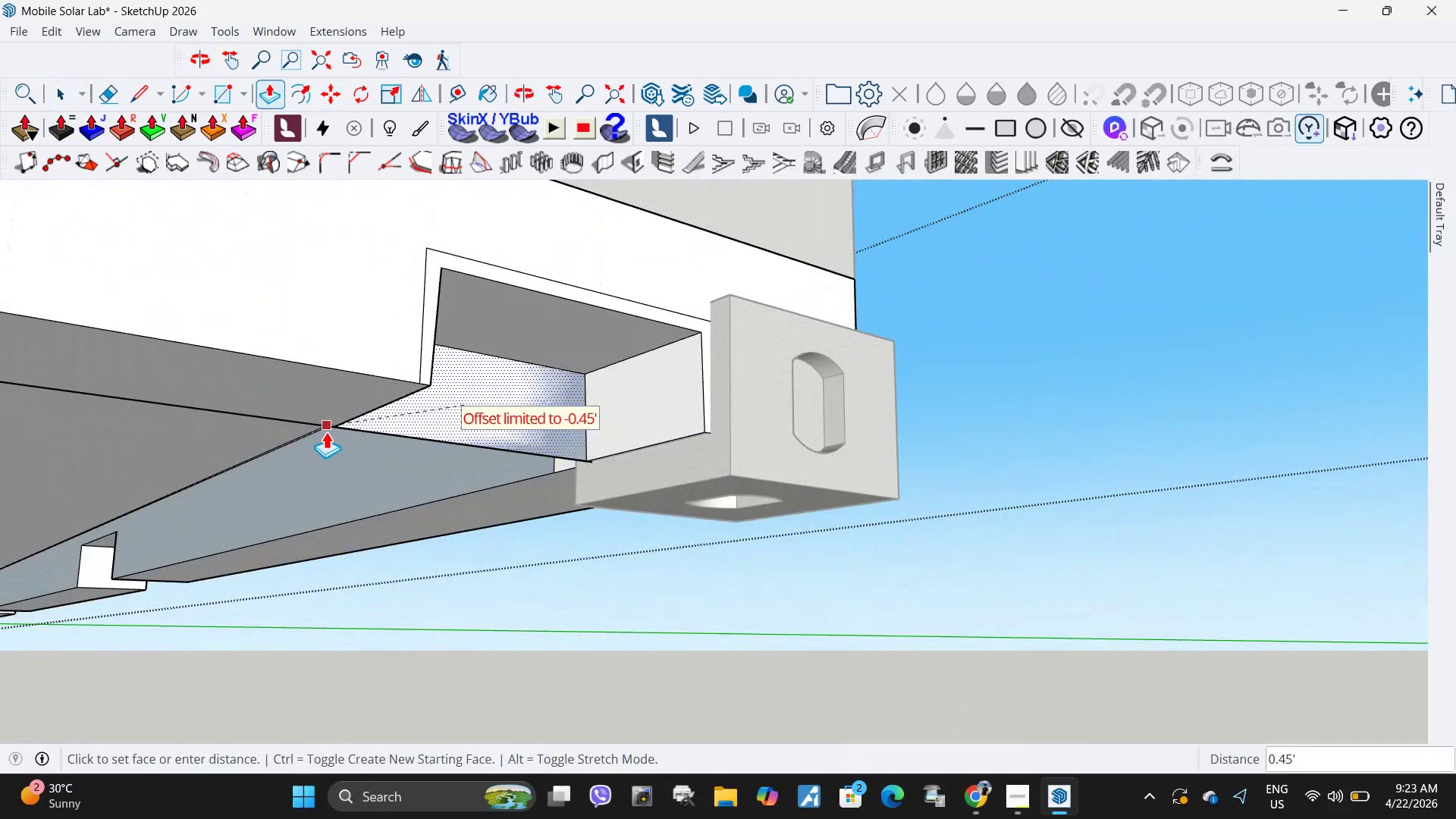 
left_click([326, 431])
 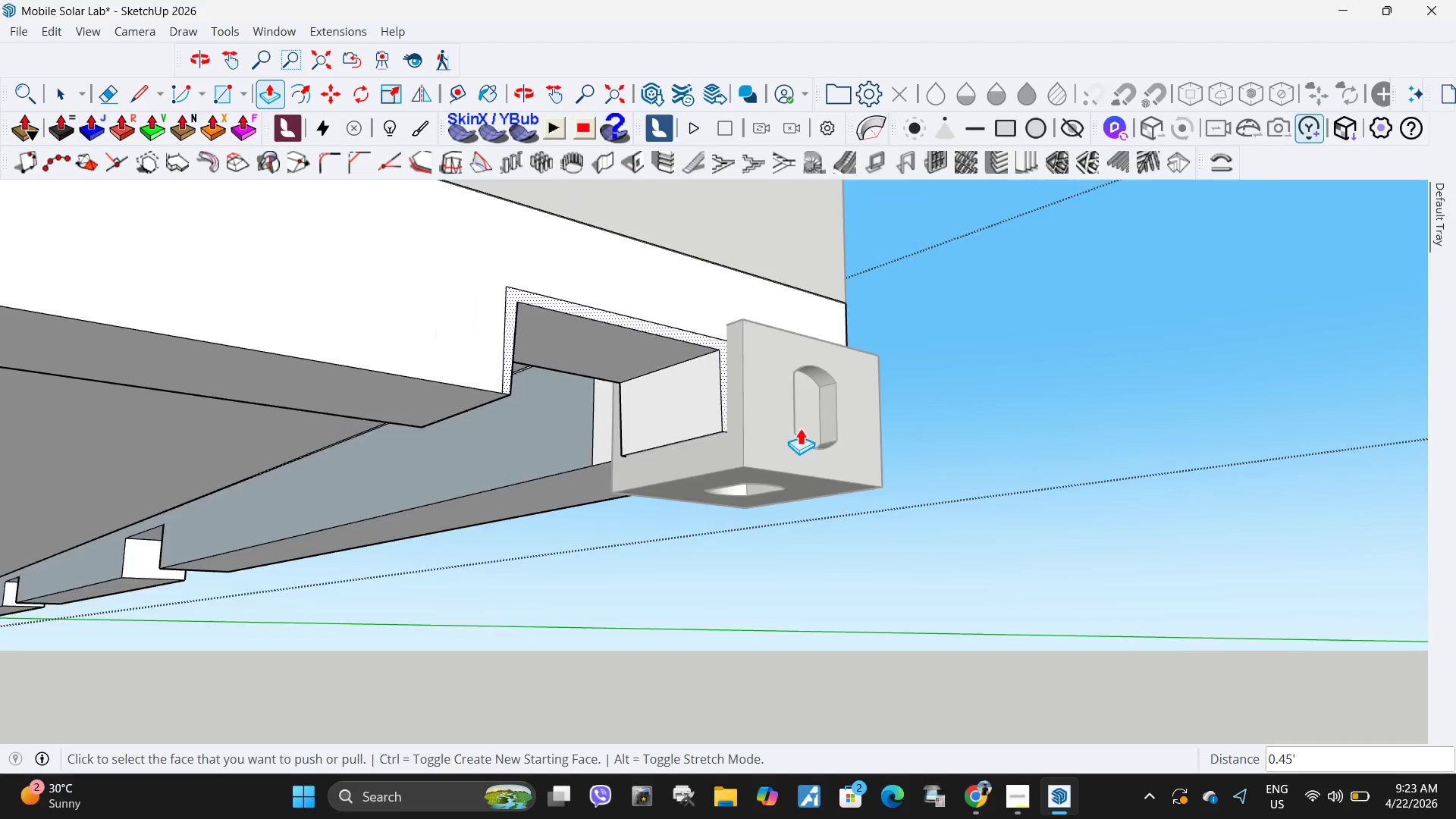 
scroll: coordinate [952, 487], scroll_direction: down, amount: 25.0
 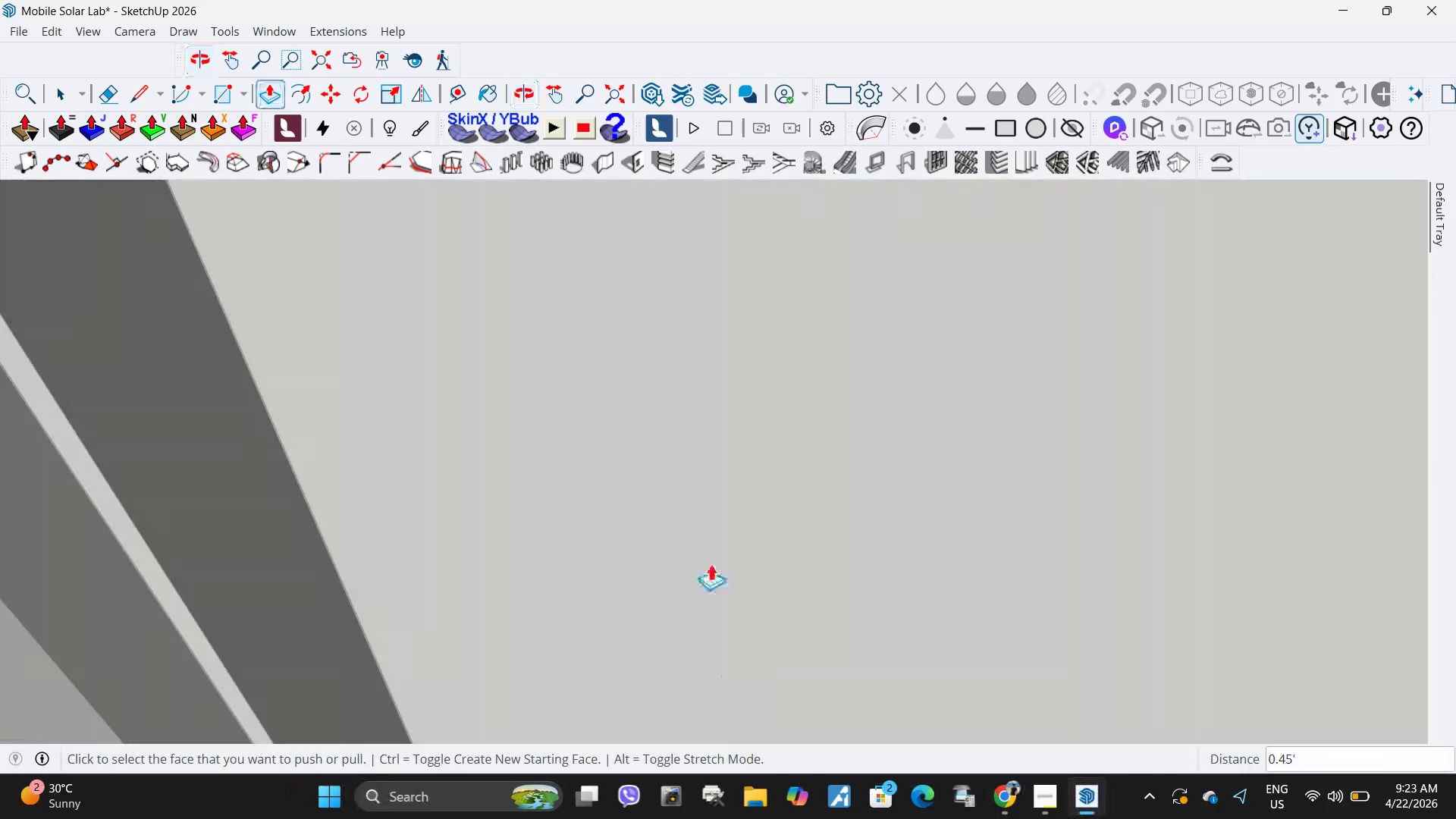 
key(H)
 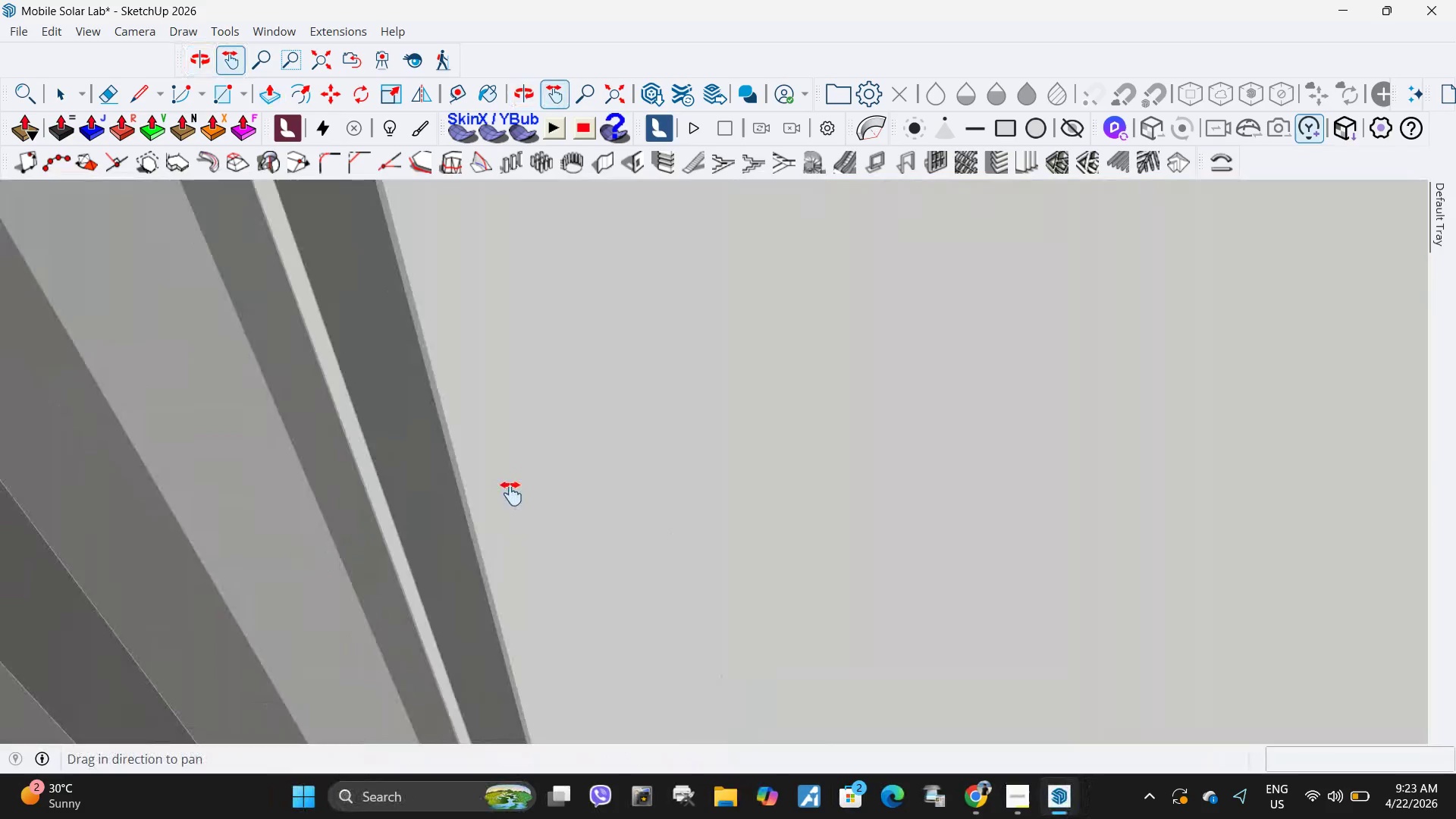 
scroll: coordinate [650, 565], scroll_direction: down, amount: 6.0
 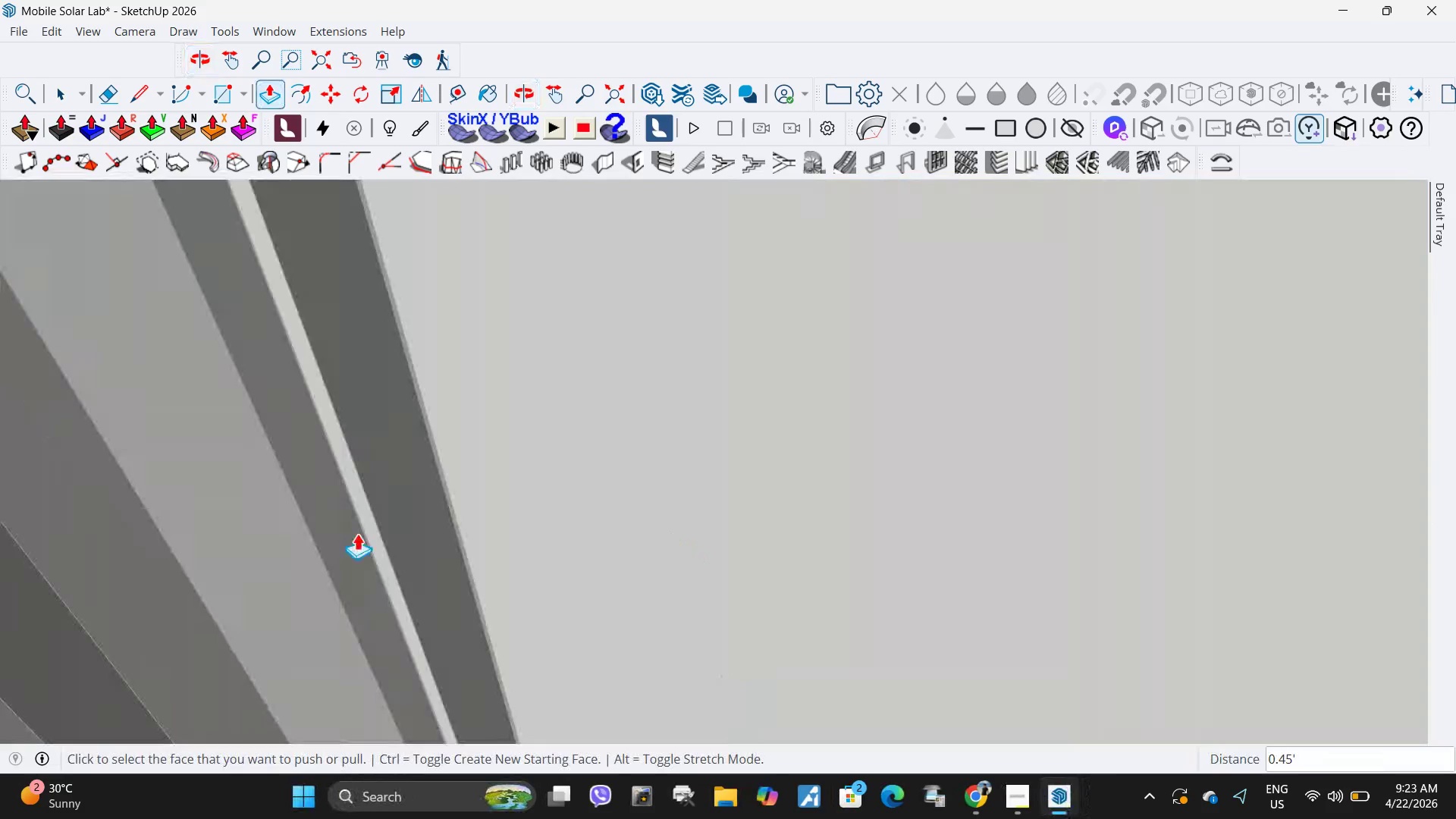 
left_click_drag(start_coordinate=[297, 559], to_coordinate=[1103, 267])
 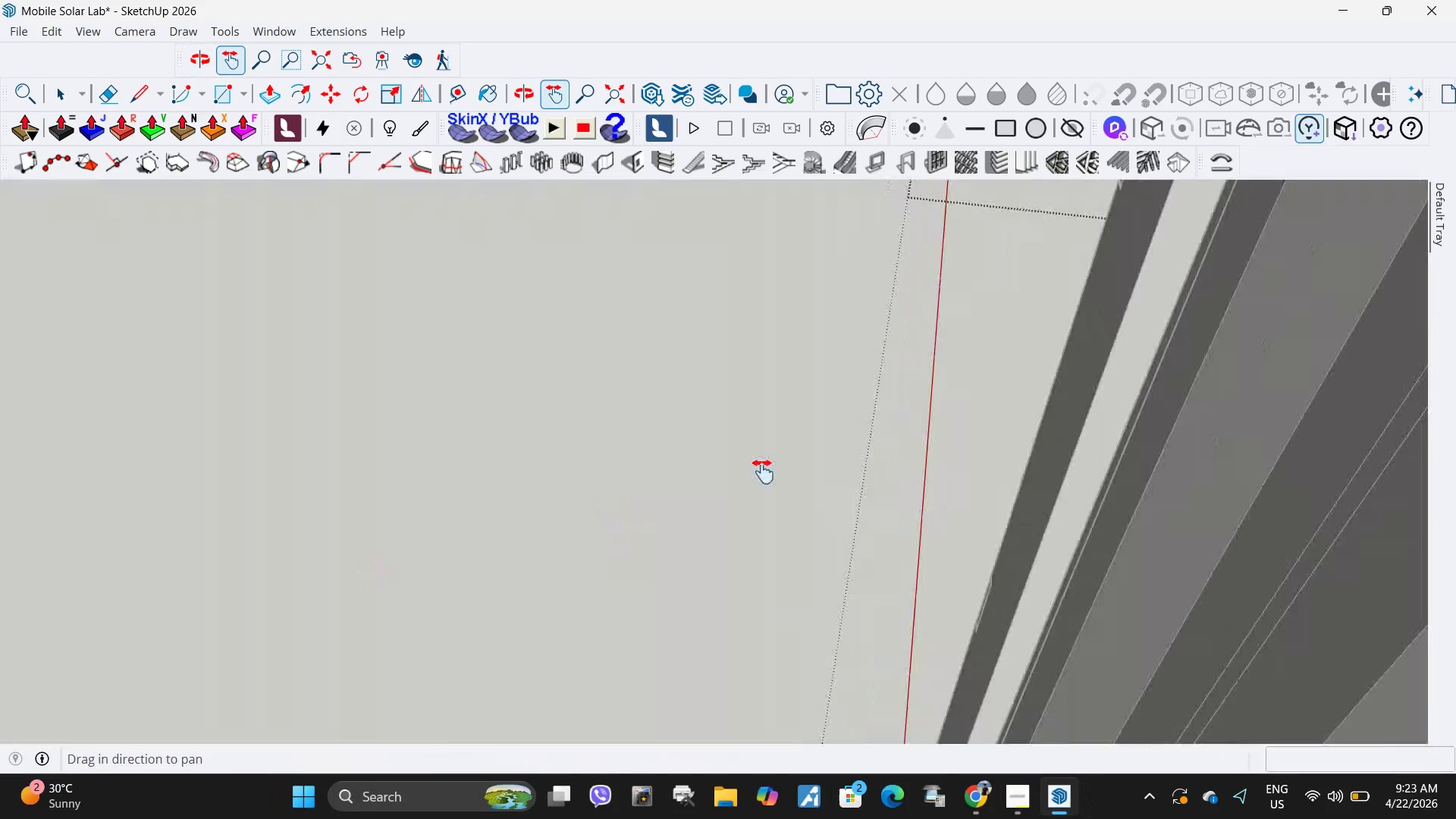 
left_click_drag(start_coordinate=[348, 583], to_coordinate=[912, 442])
 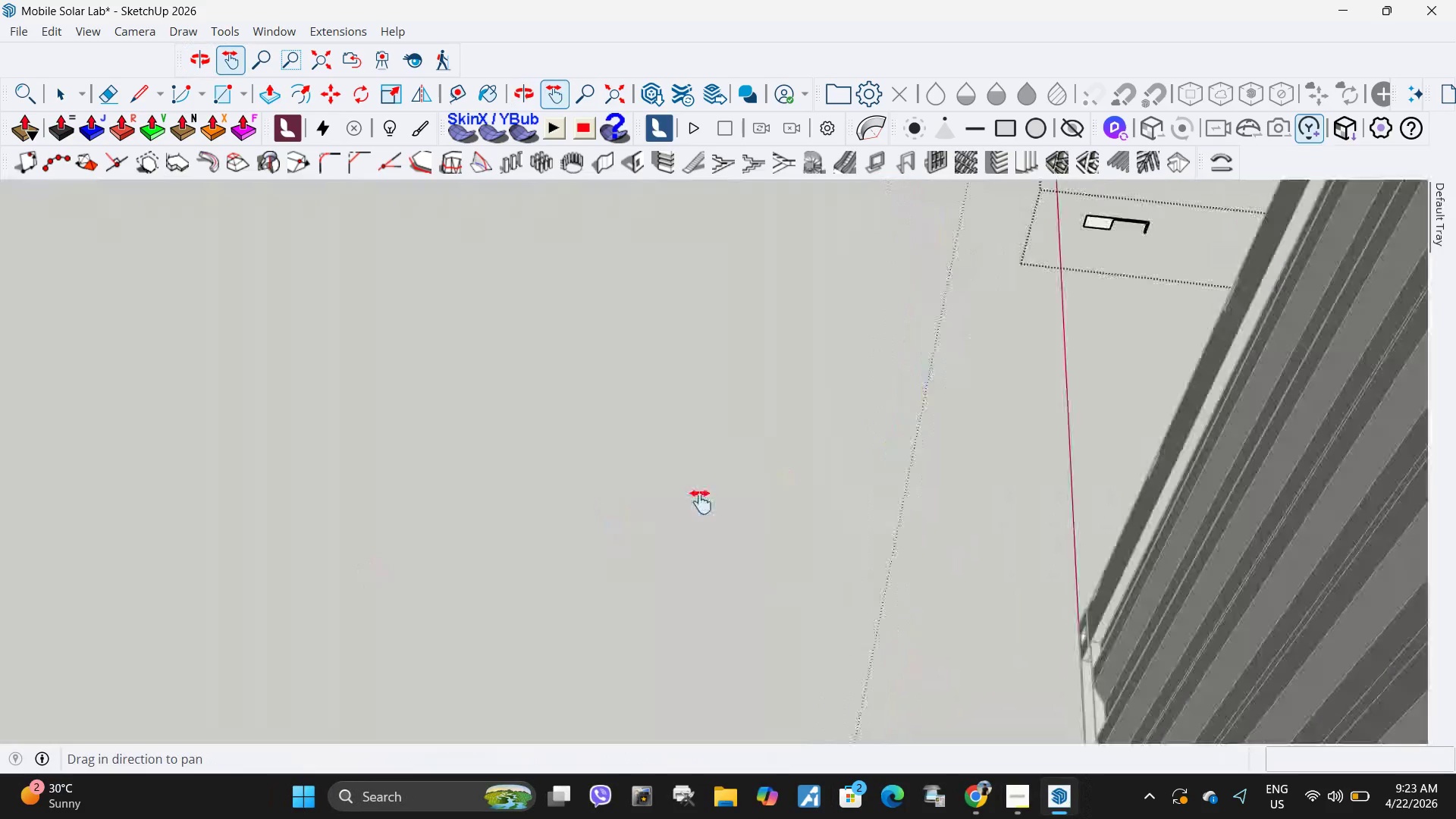 
key(Space)
 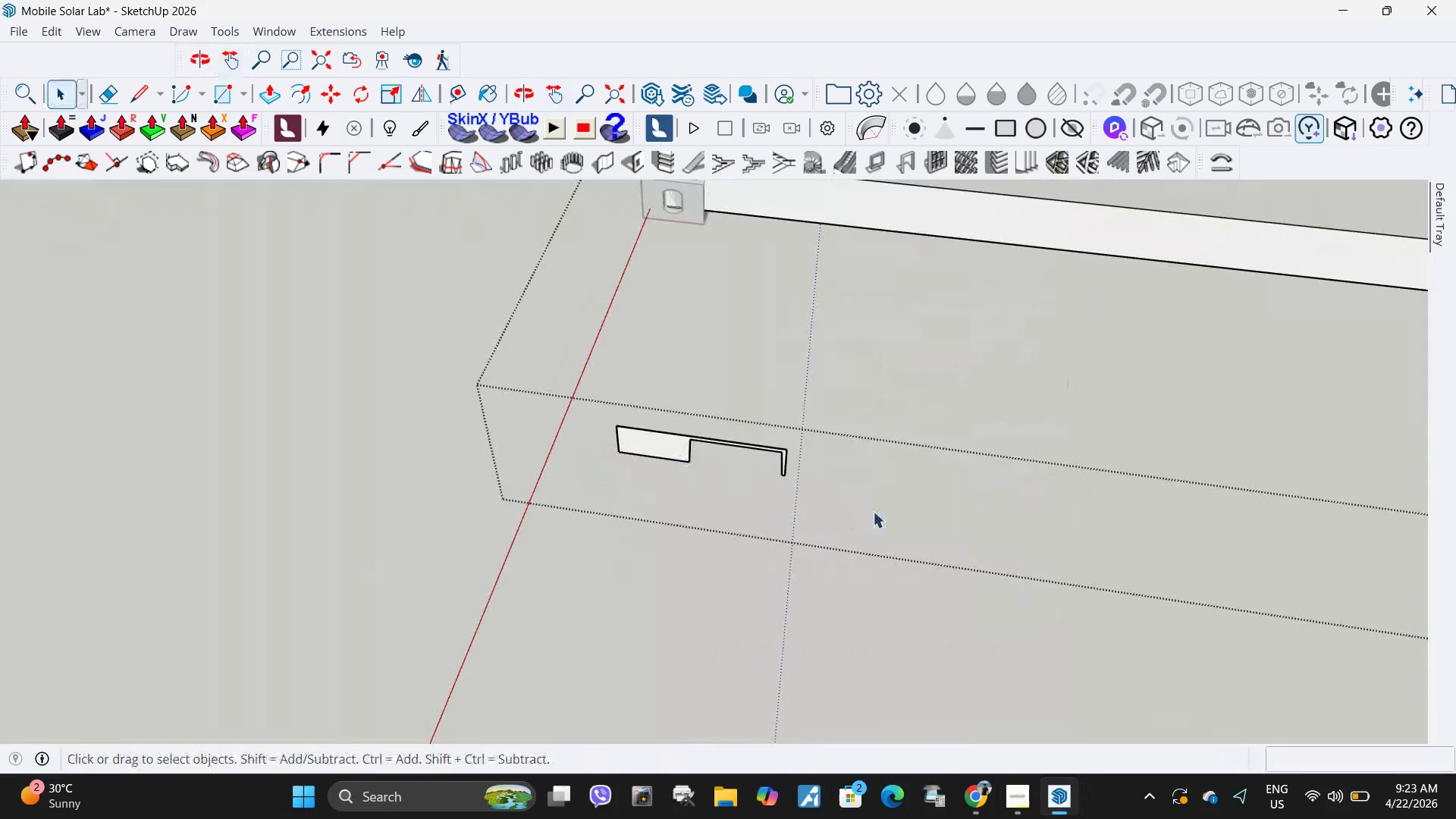 
left_click_drag(start_coordinate=[908, 529], to_coordinate=[472, 343])
 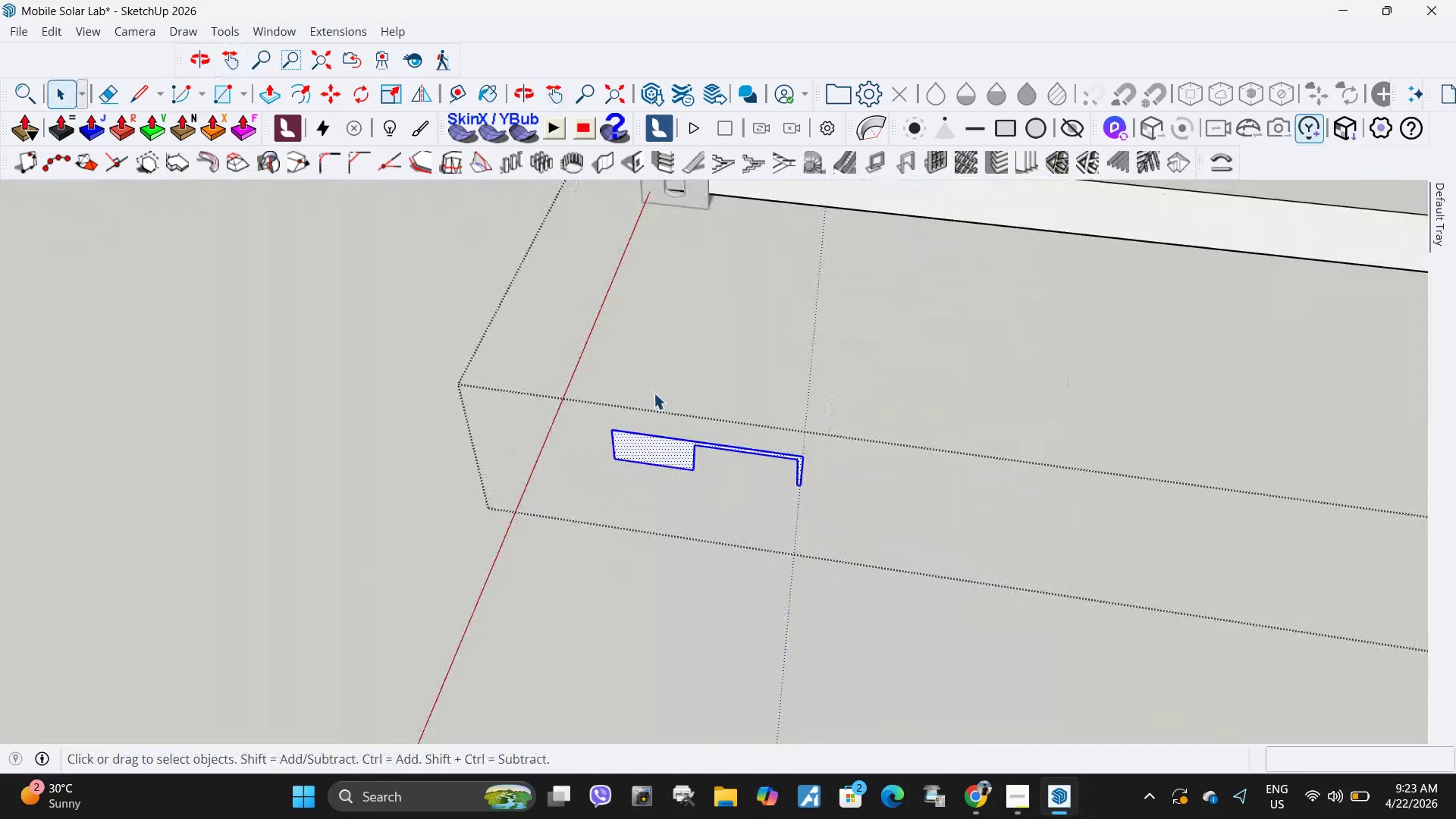 
scroll: coordinate [671, 478], scroll_direction: none, amount: 0.0
 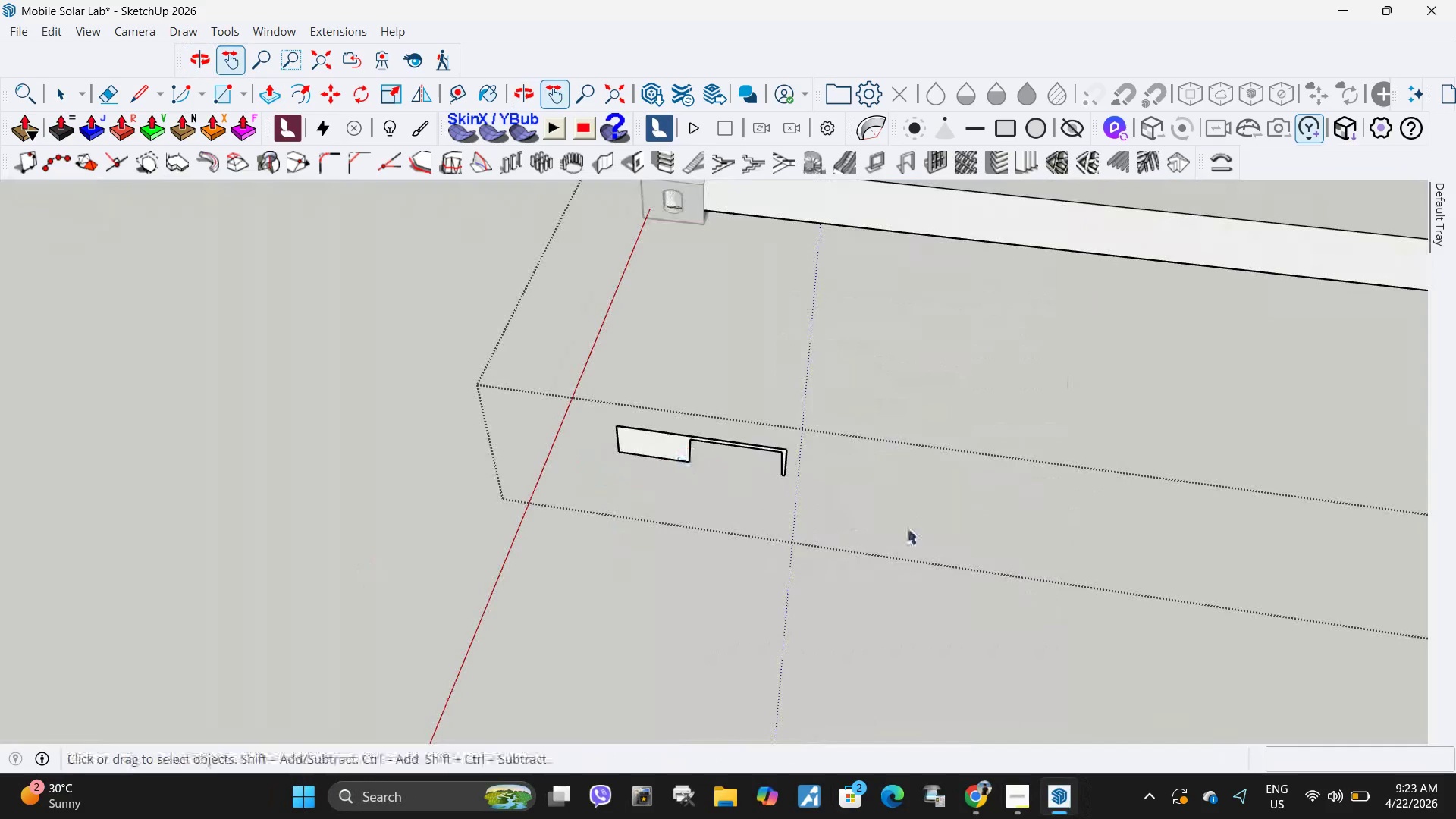 
scroll: coordinate [676, 441], scroll_direction: up, amount: 9.0
 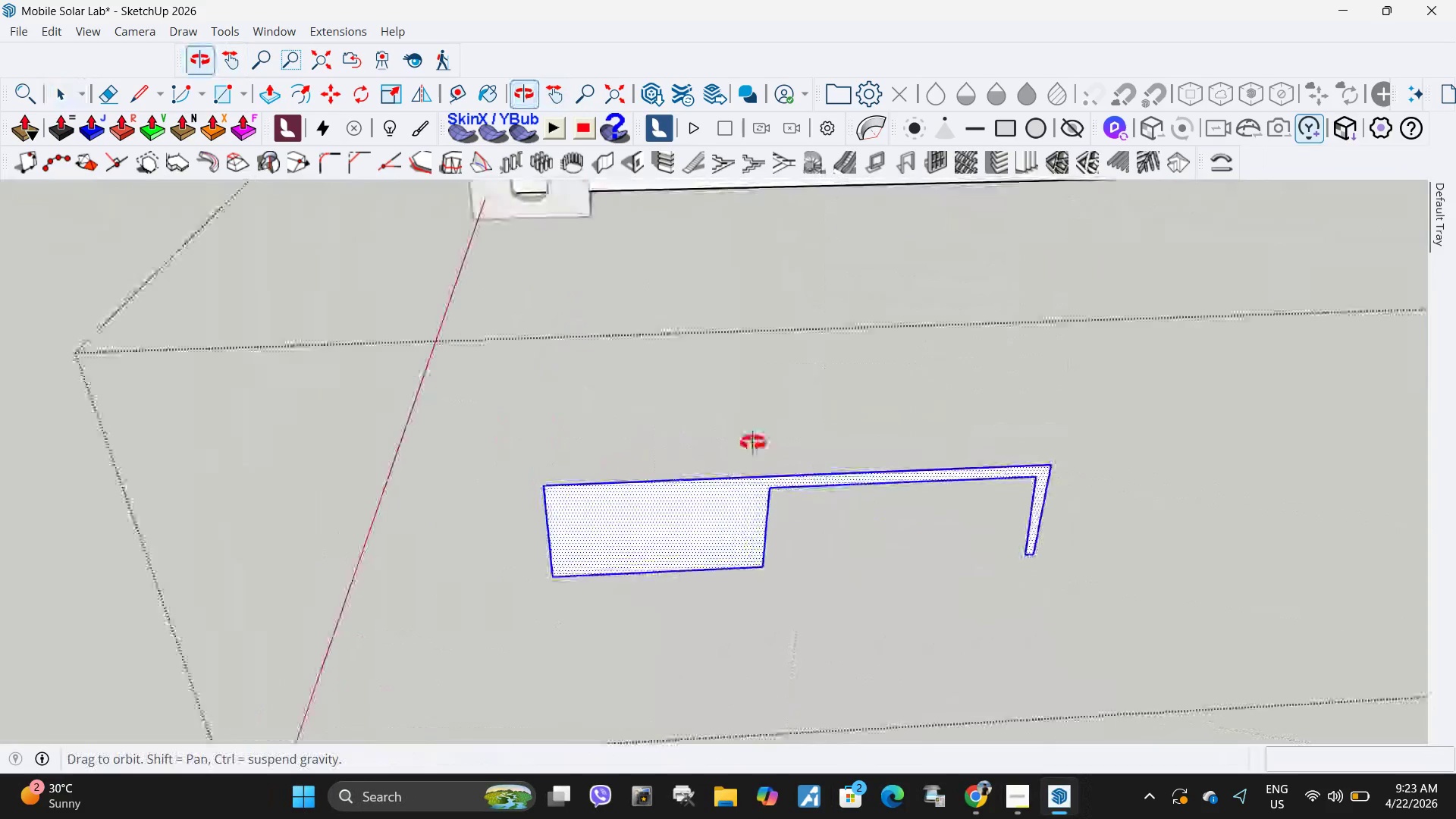 
key(M)
 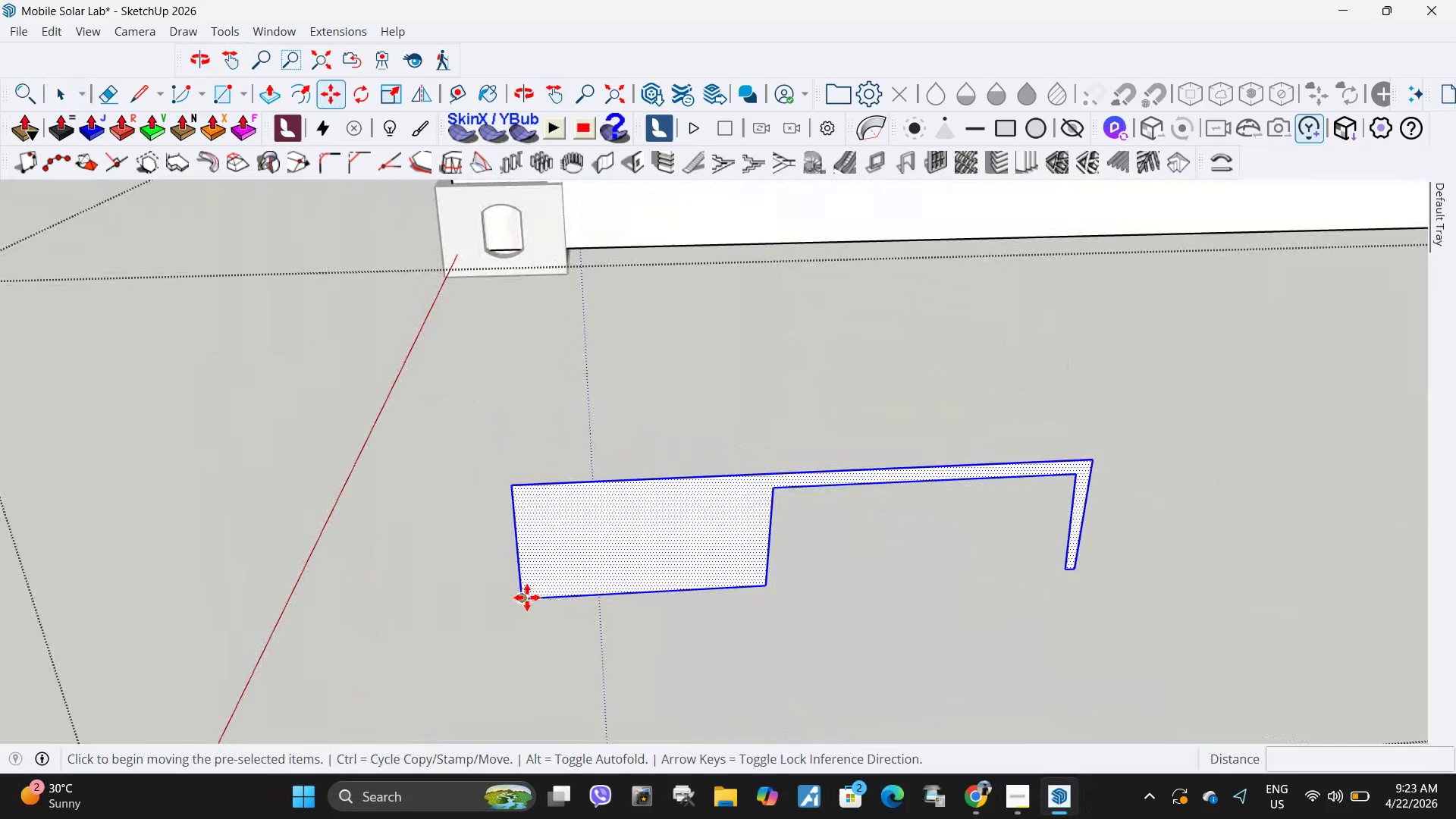 
scroll: coordinate [756, 436], scroll_direction: up, amount: 1.0
 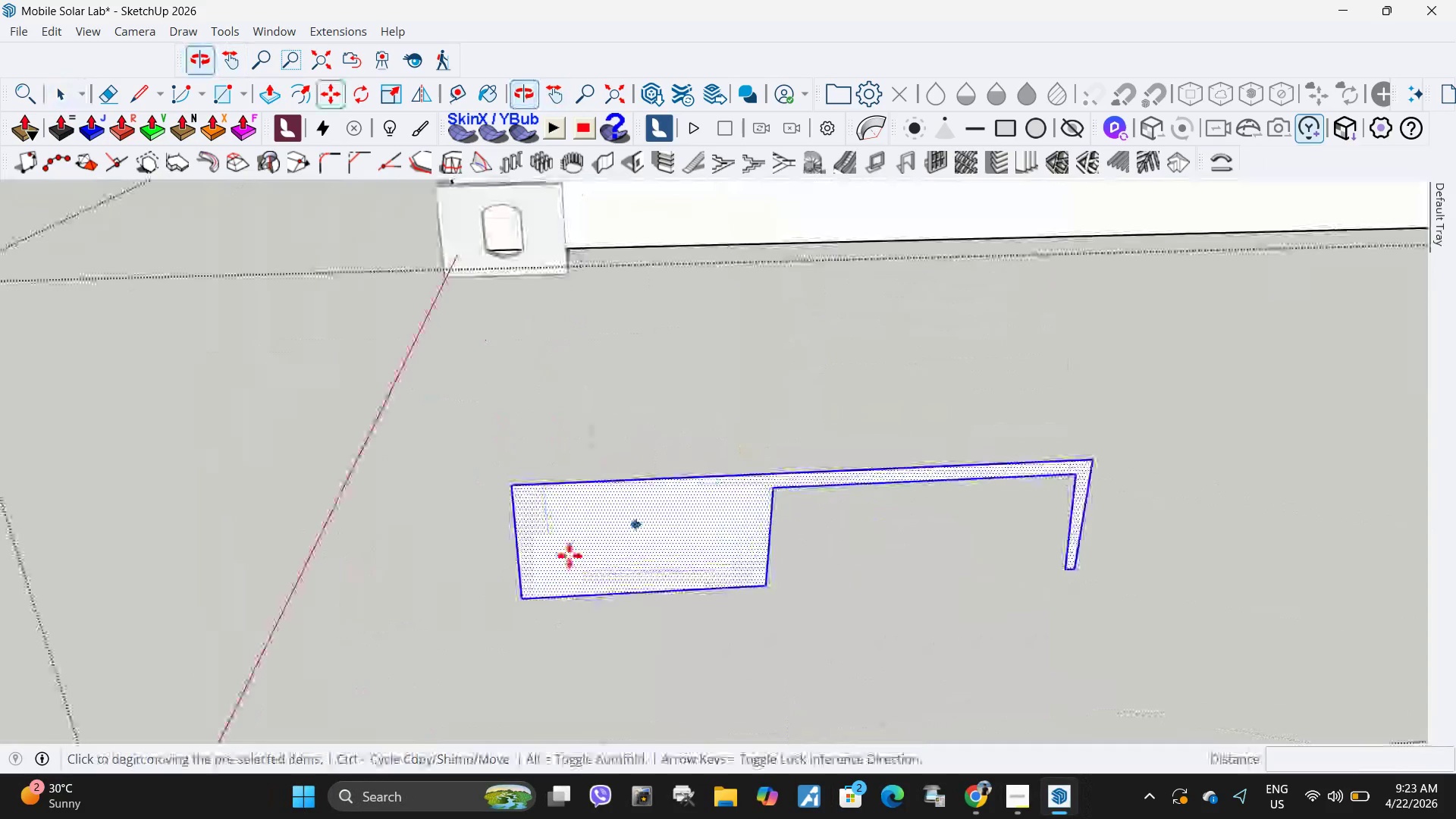 
left_click([526, 598])
 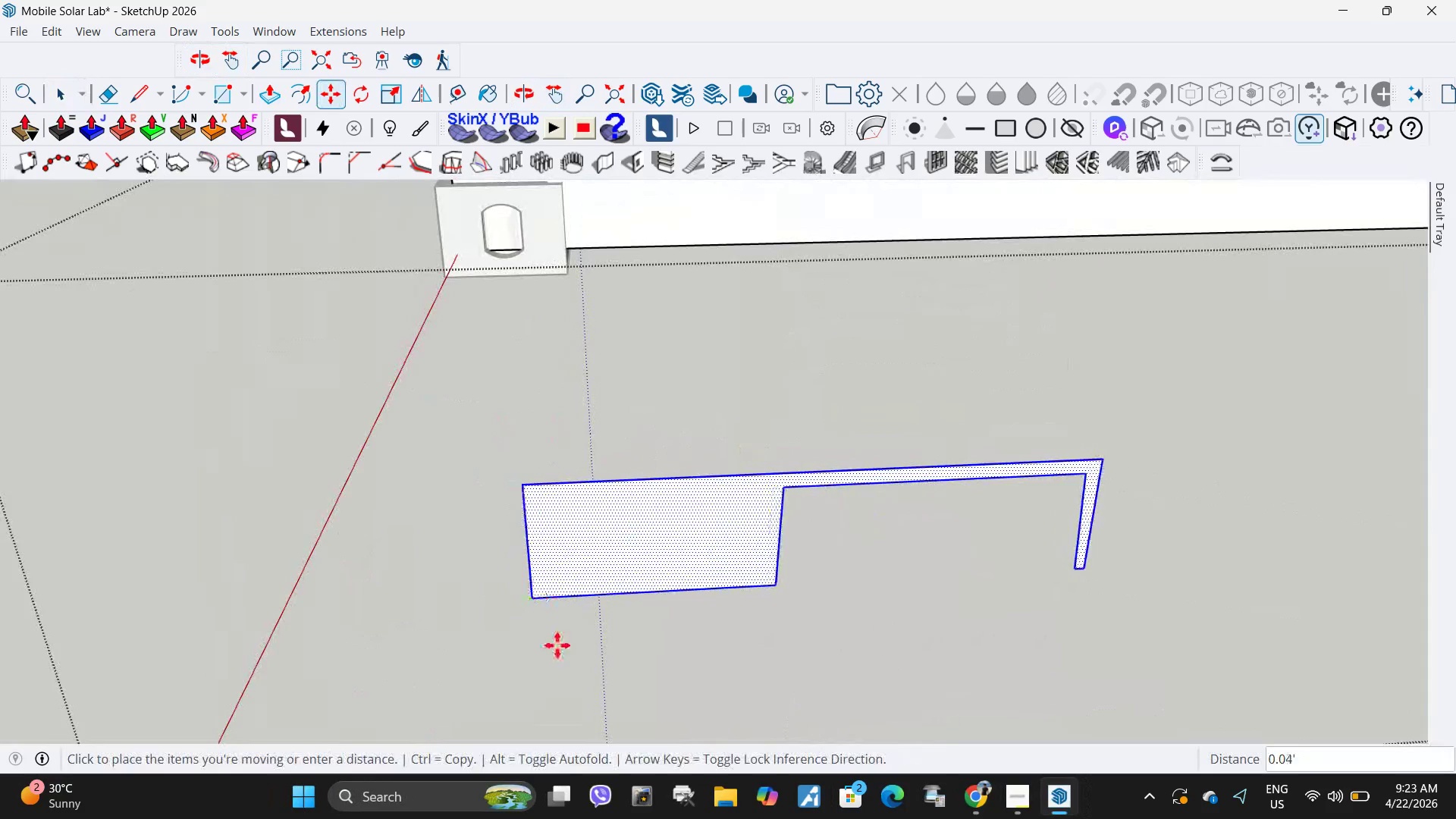 
scroll: coordinate [617, 638], scroll_direction: down, amount: 12.0
 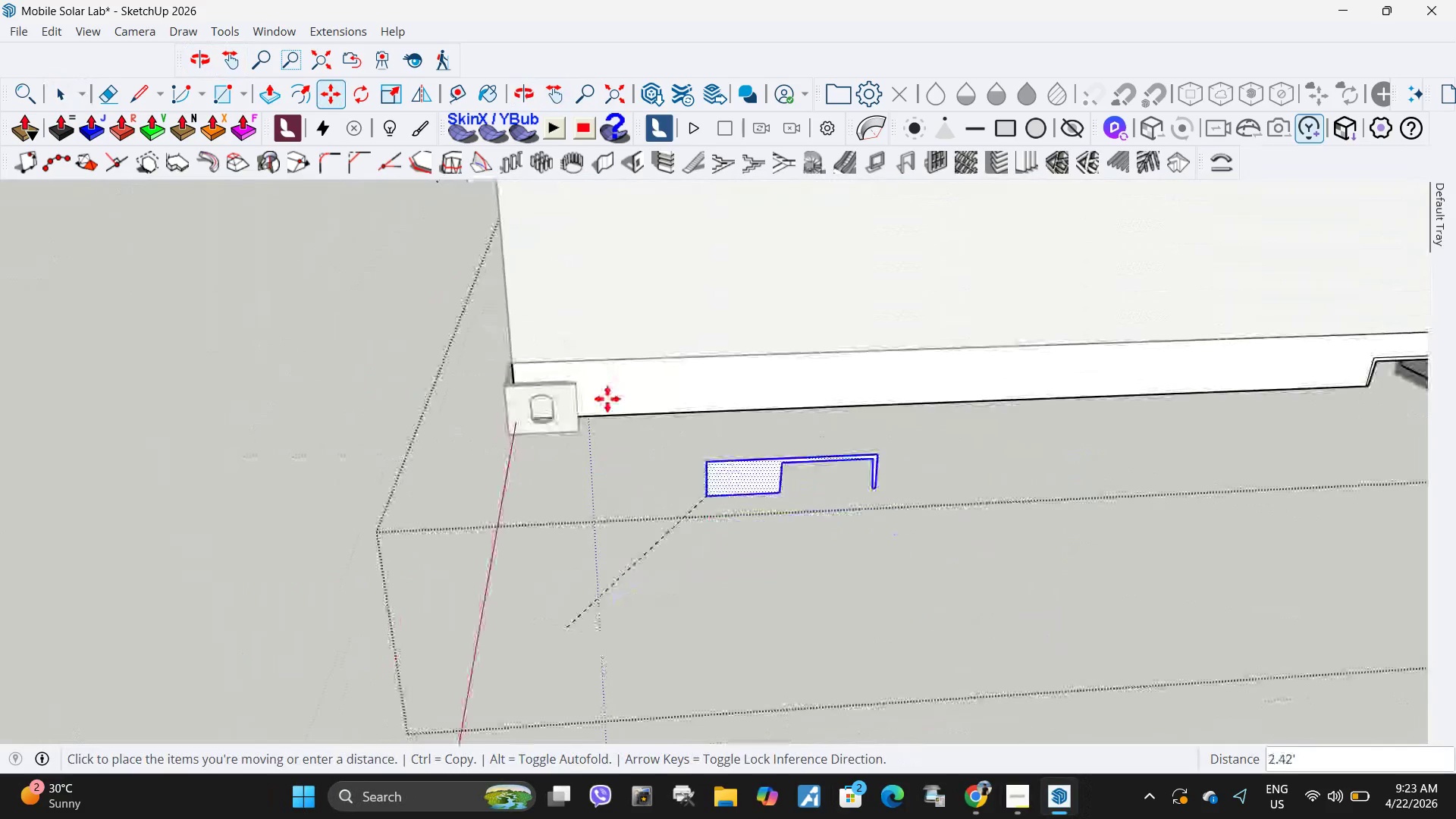 
key(K)
 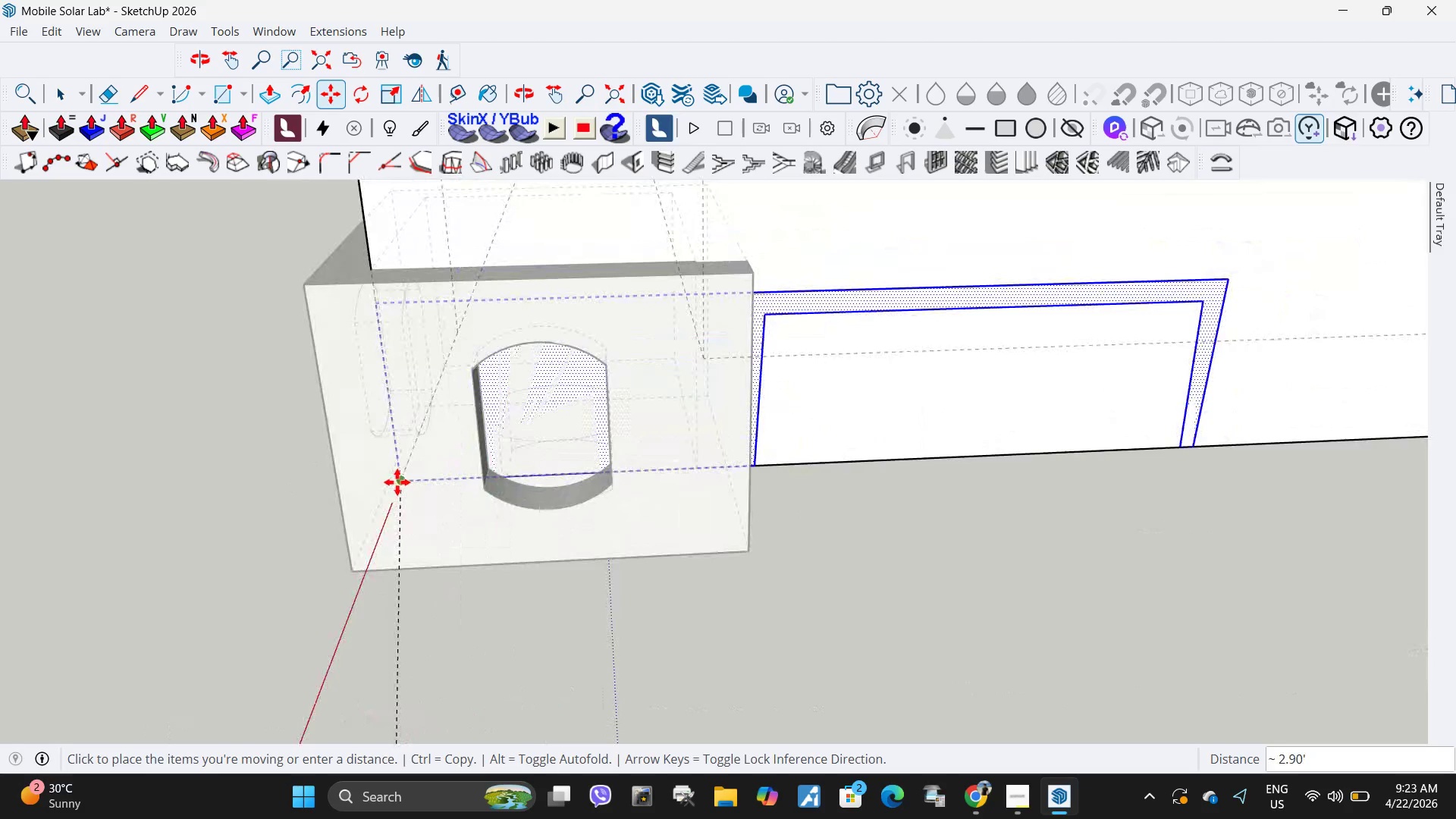 
scroll: coordinate [492, 438], scroll_direction: up, amount: 17.0
 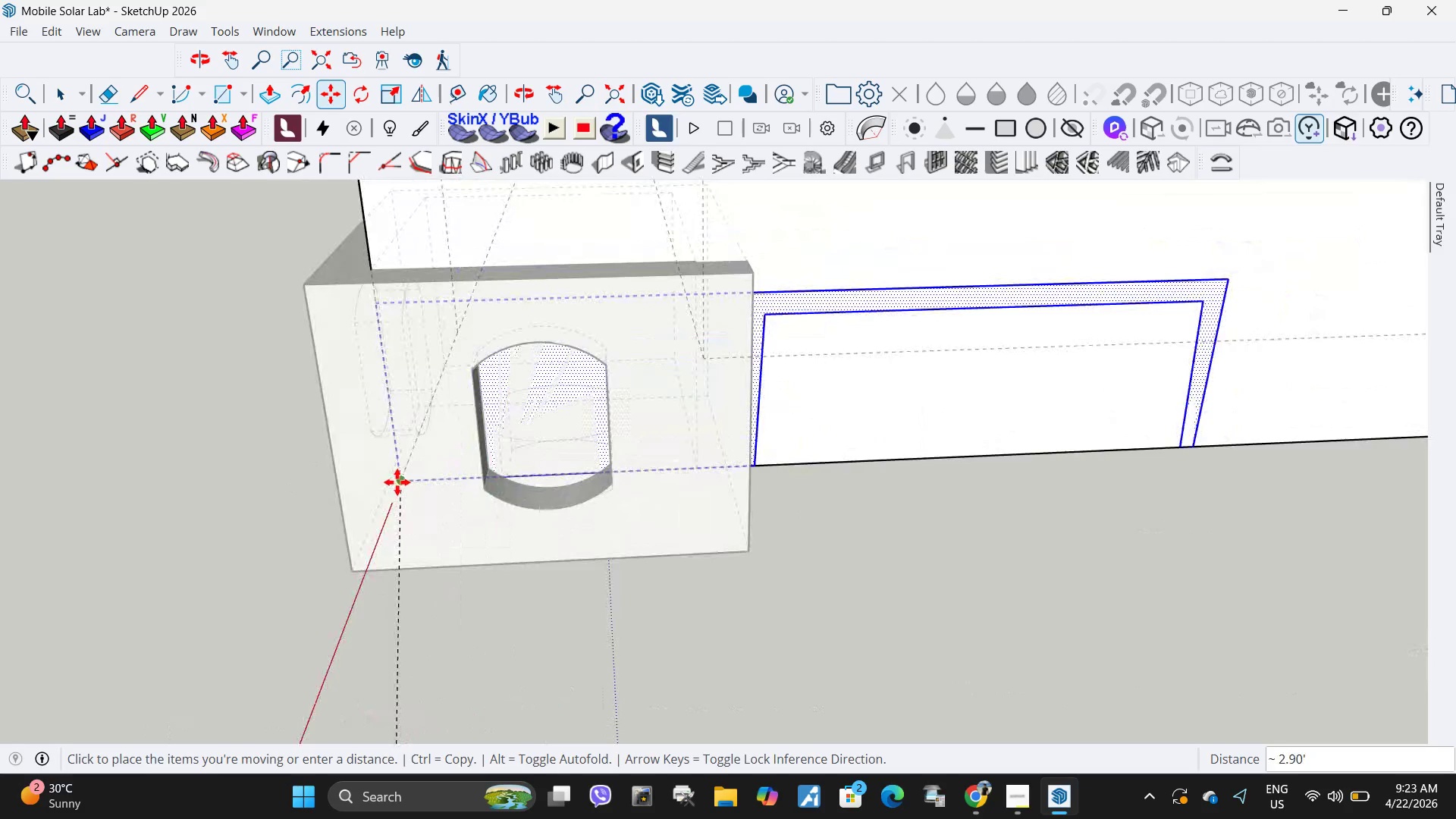 
left_click([397, 482])
 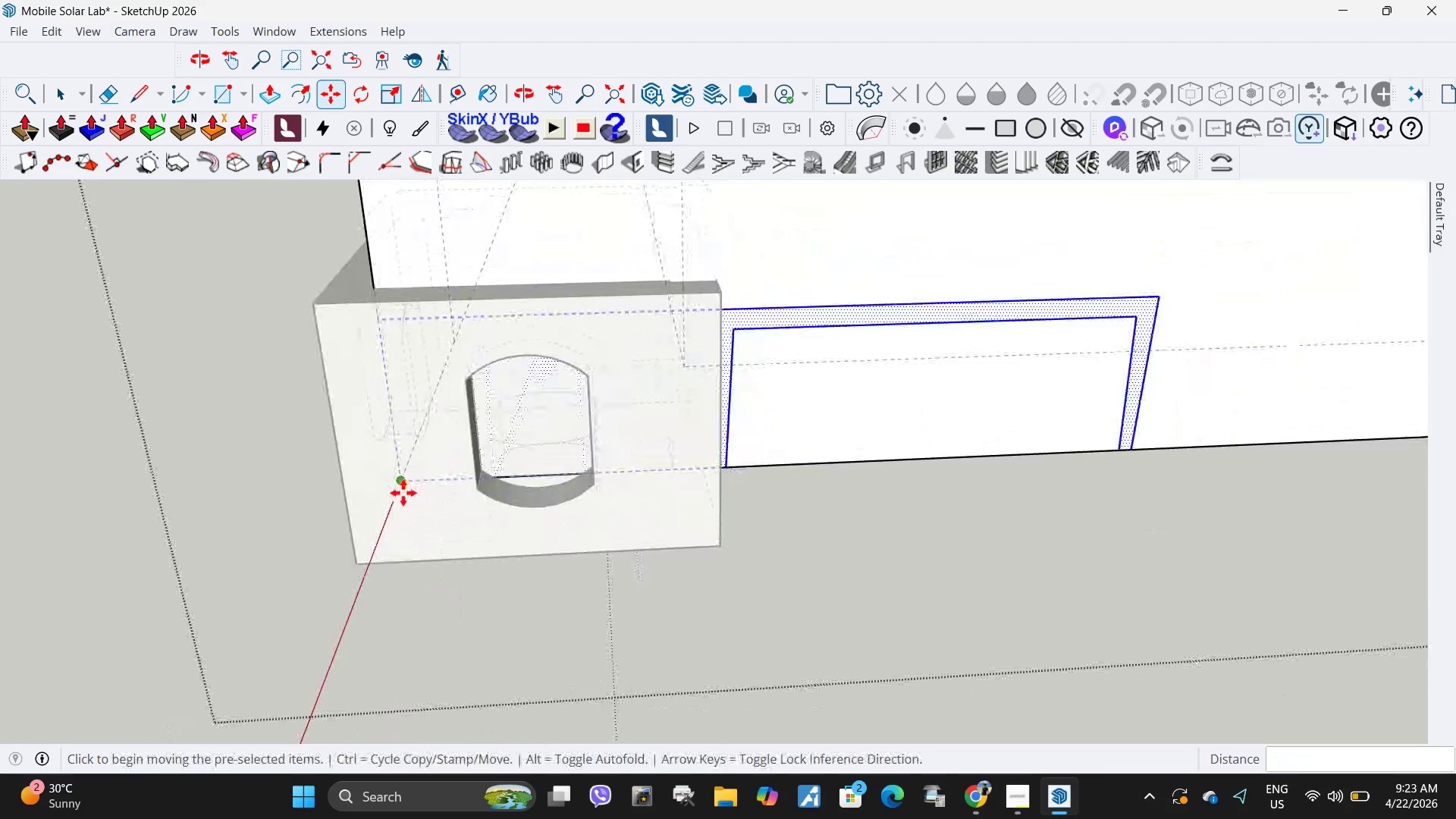 
scroll: coordinate [403, 493], scroll_direction: down, amount: 4.0
 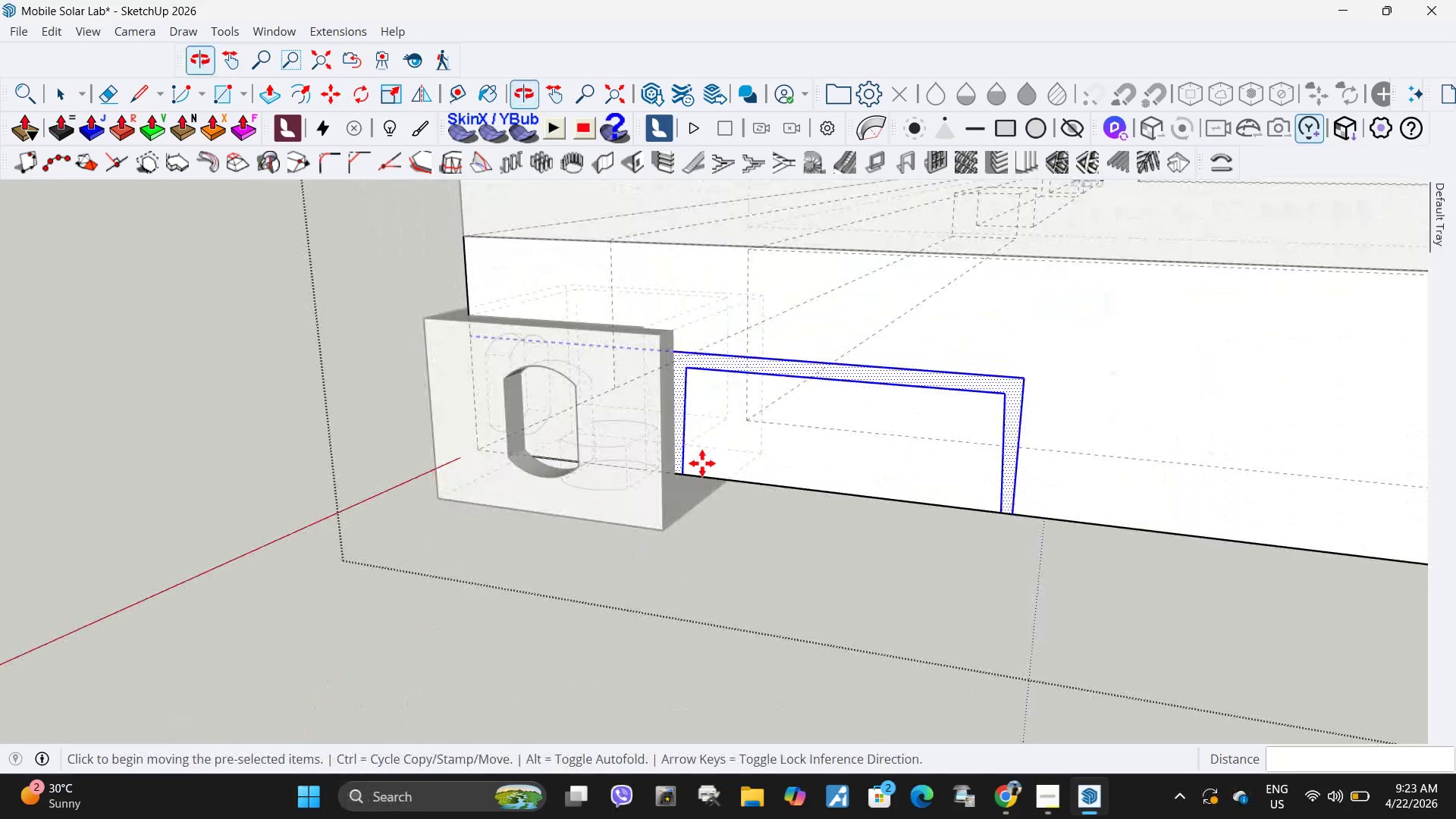 
key(Space)
 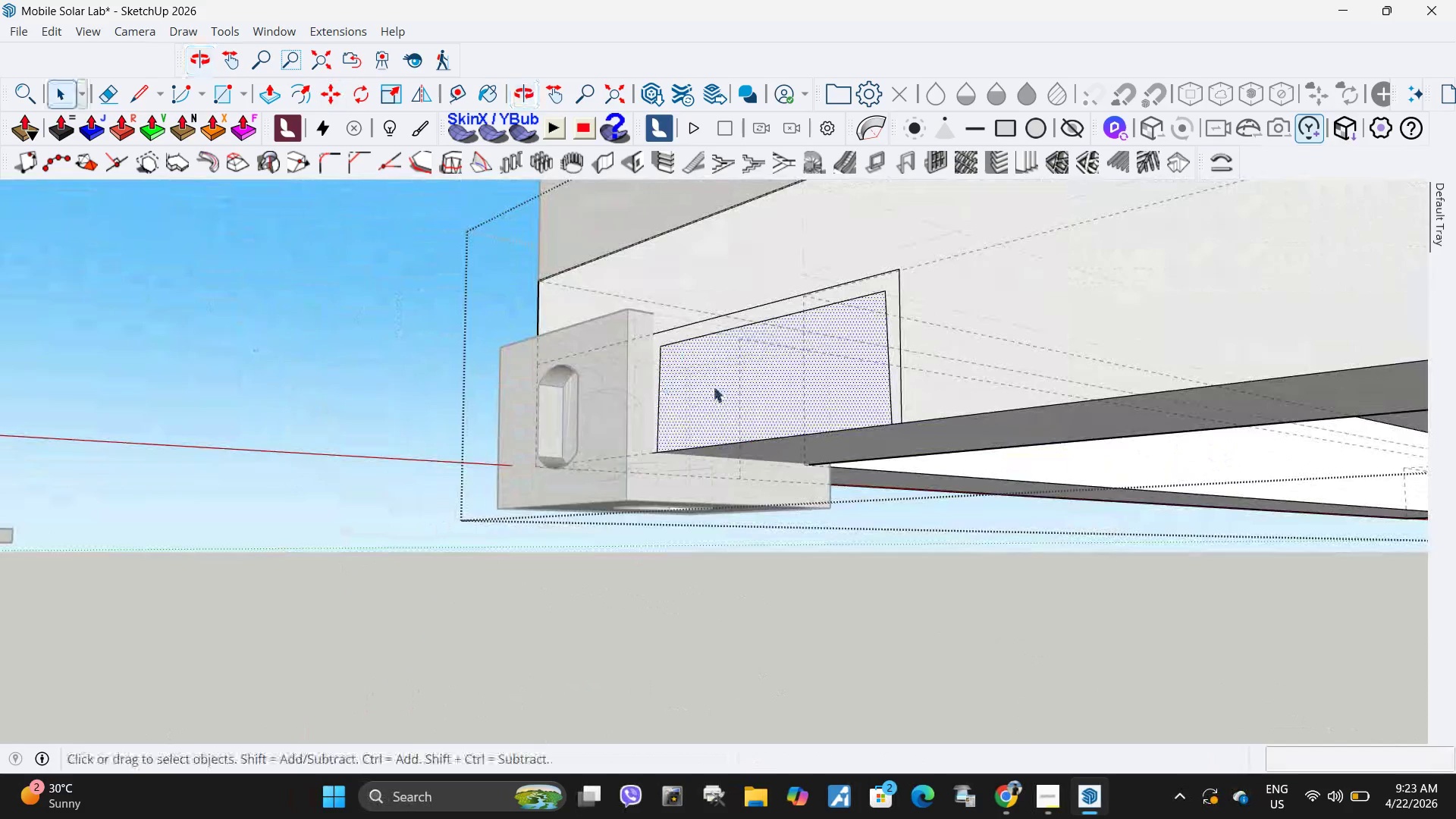 
key(P)
 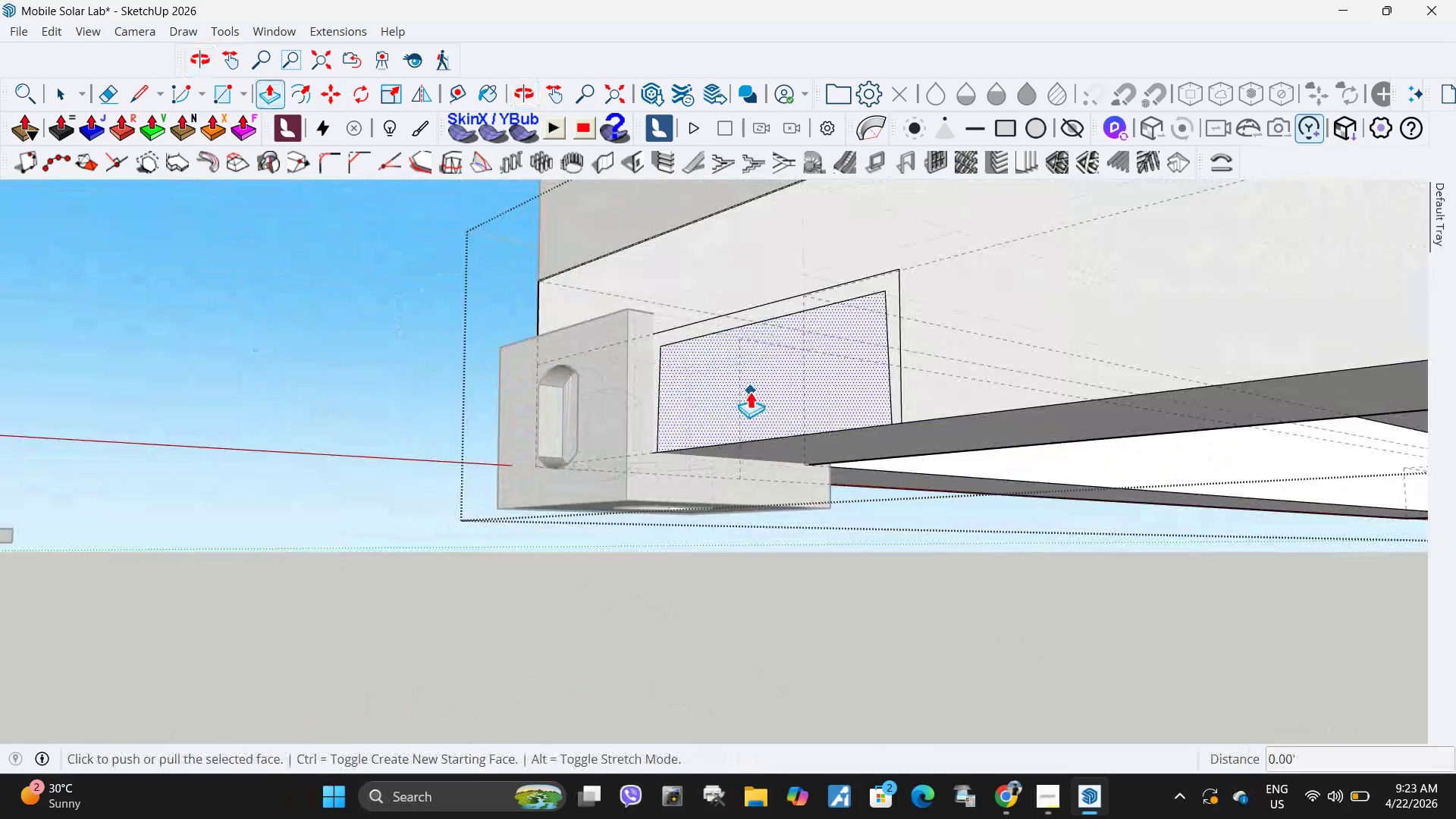 
left_click([750, 391])
 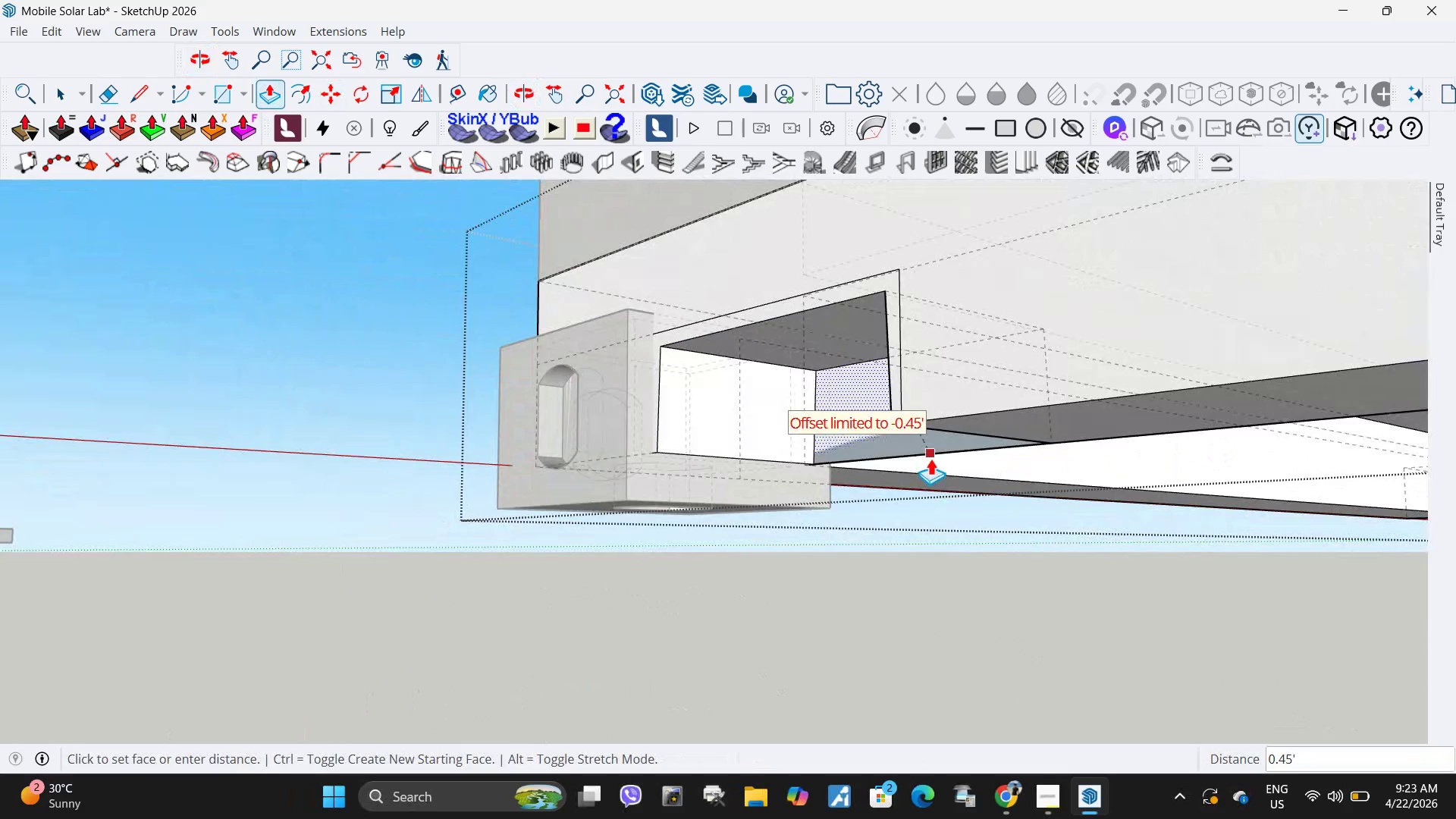 
left_click([930, 457])
 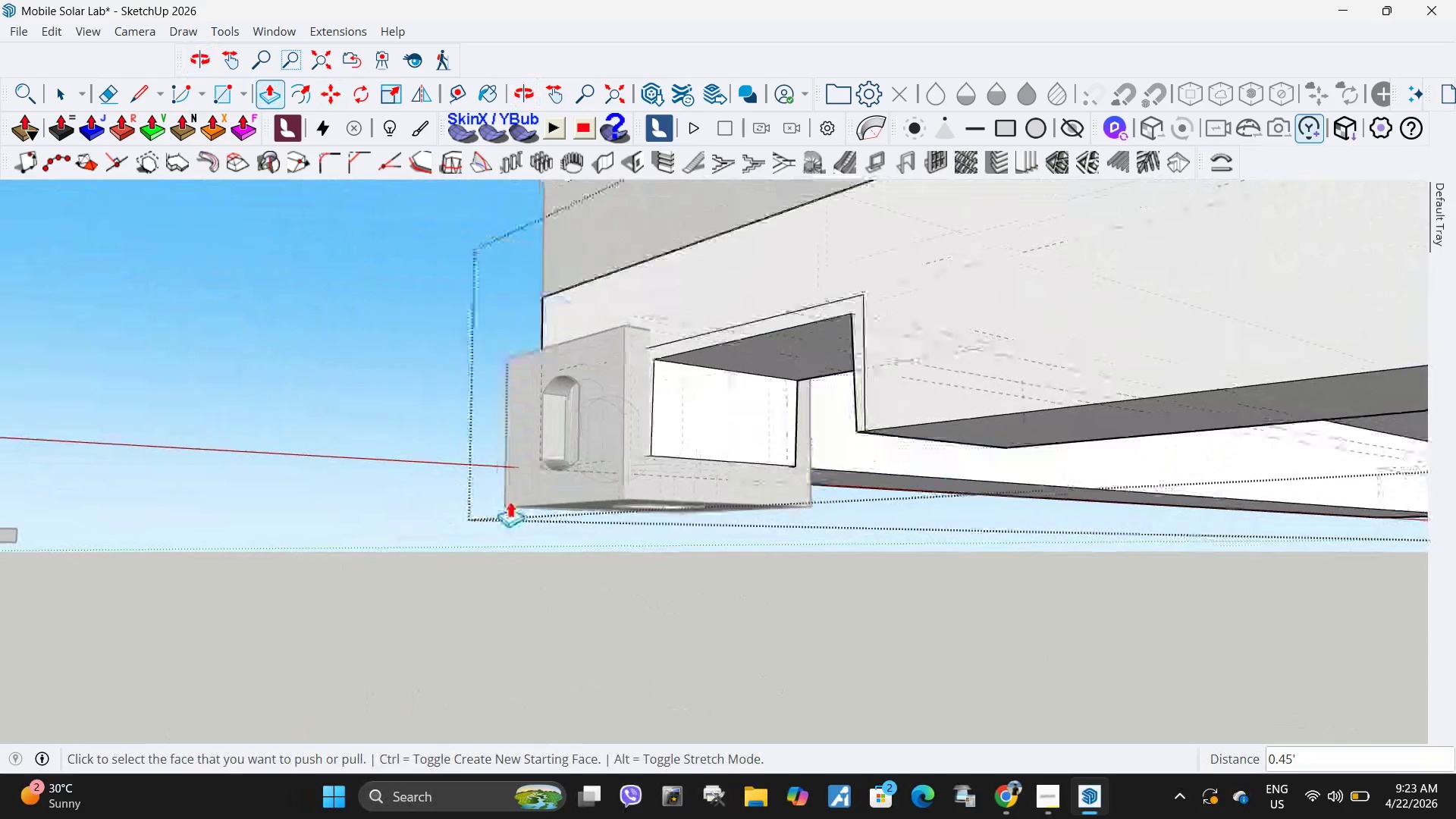 
scroll: coordinate [495, 500], scroll_direction: down, amount: 5.0
 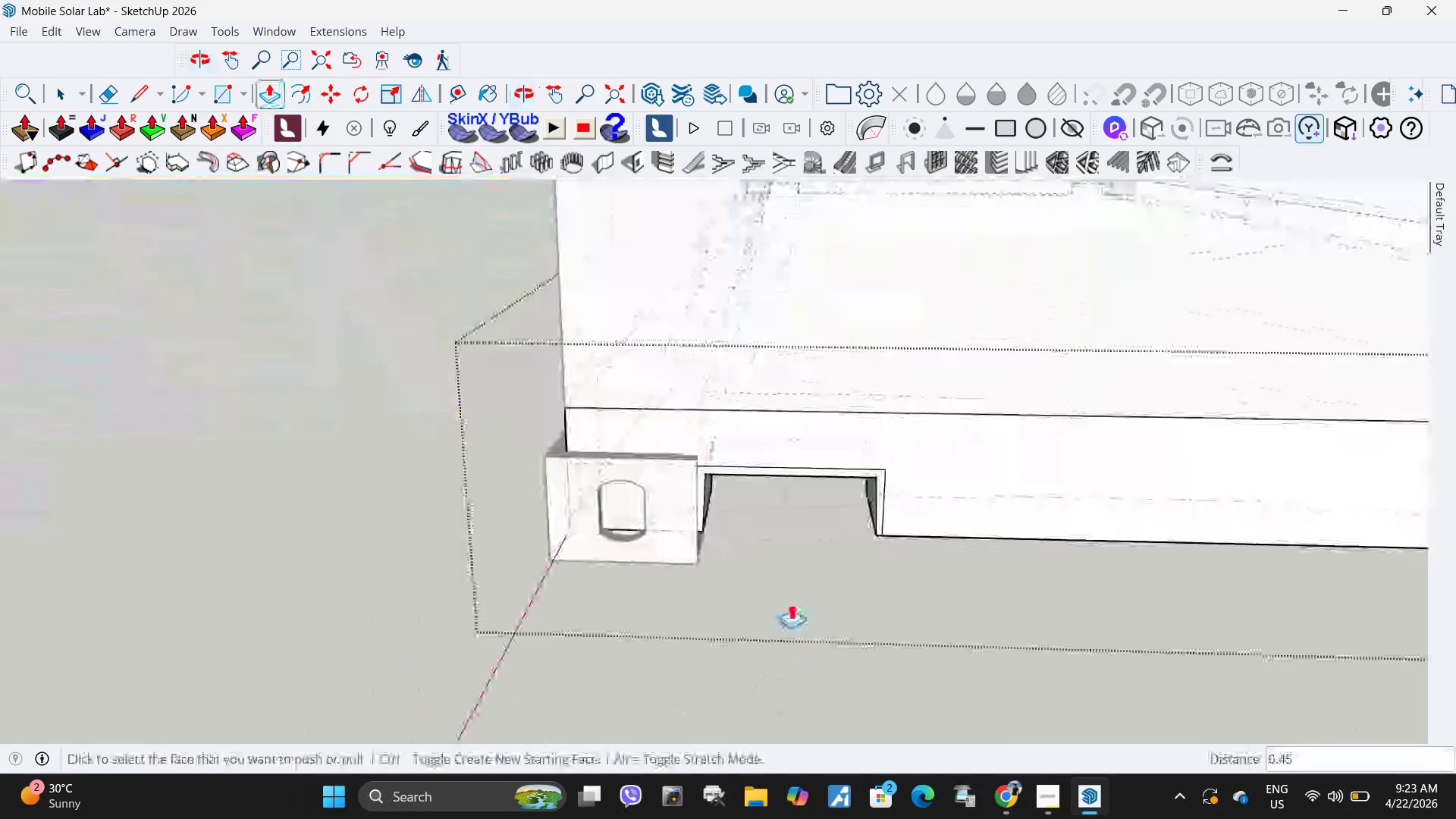 
key(K)
 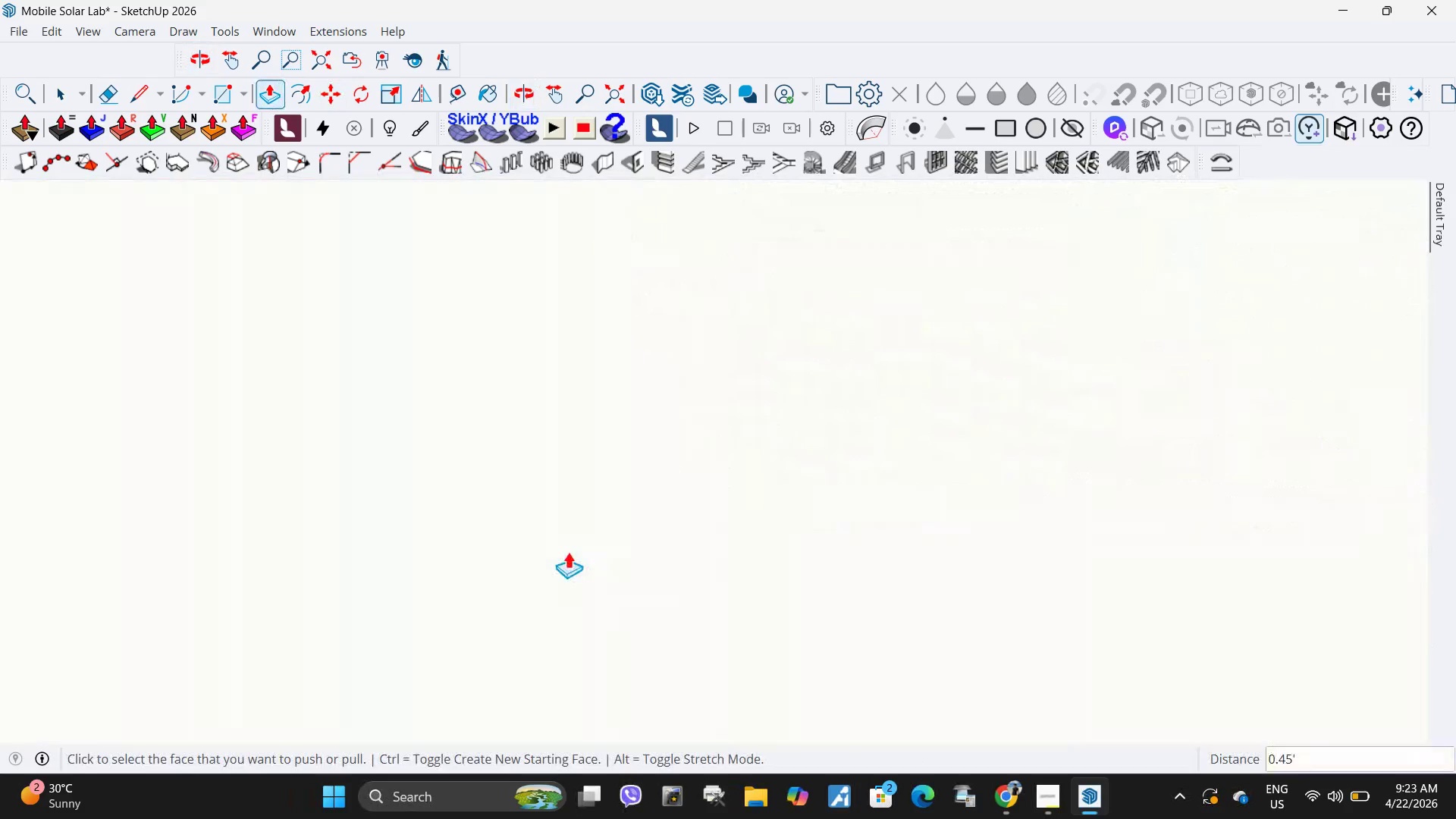 
scroll: coordinate [566, 551], scroll_direction: down, amount: 22.0
 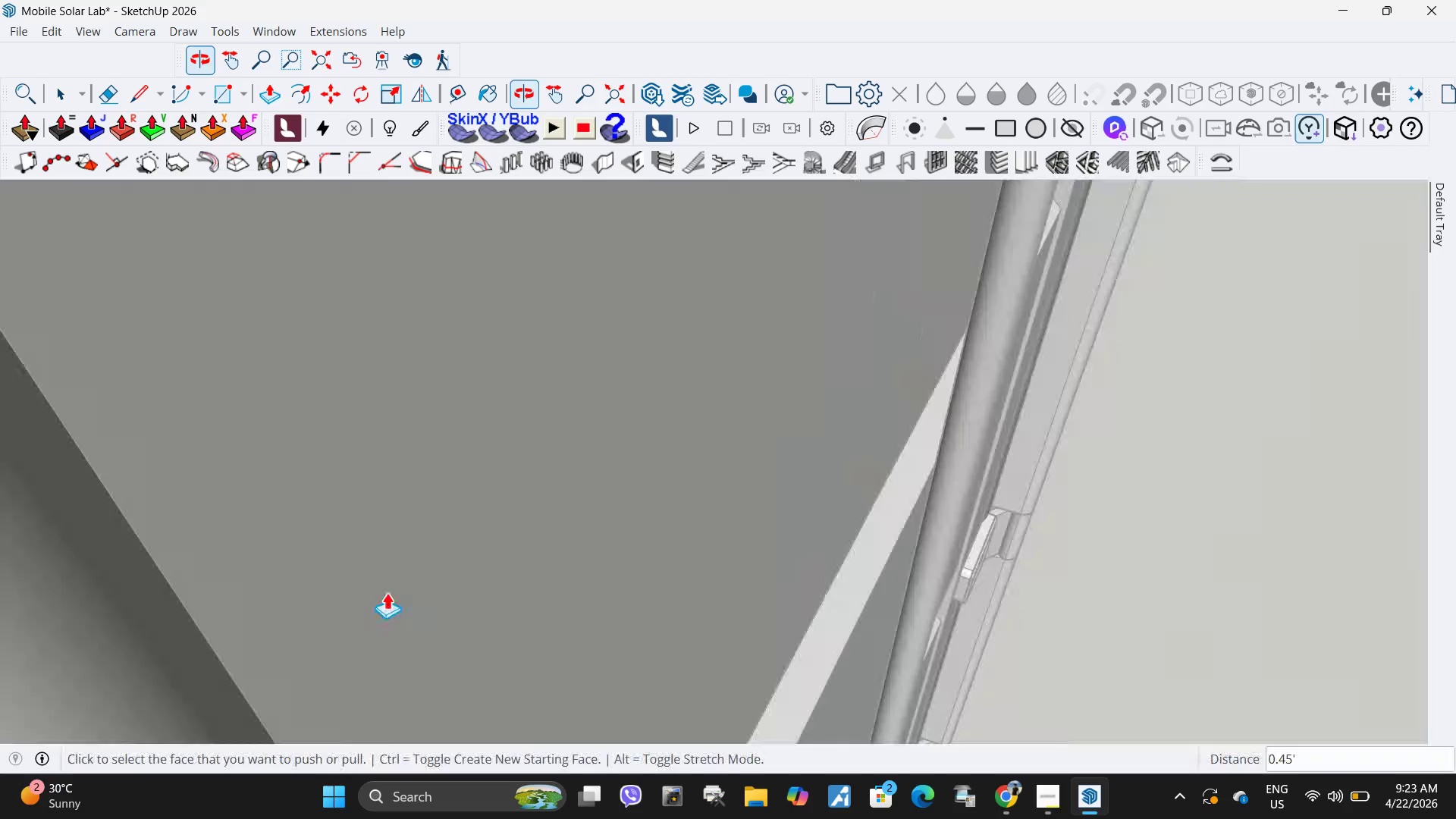 
key(H)
 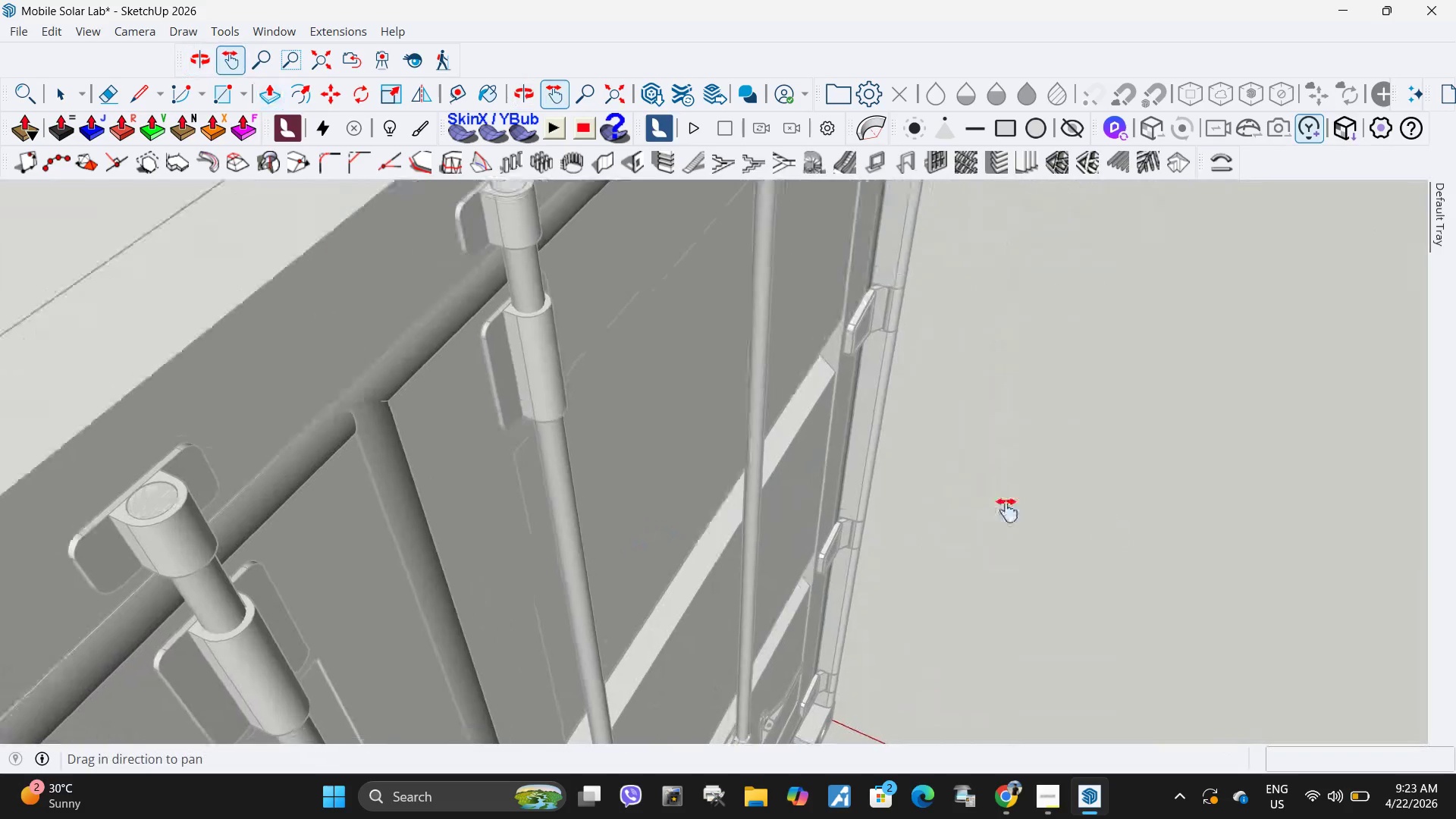 
left_click_drag(start_coordinate=[1109, 529], to_coordinate=[425, 492])
 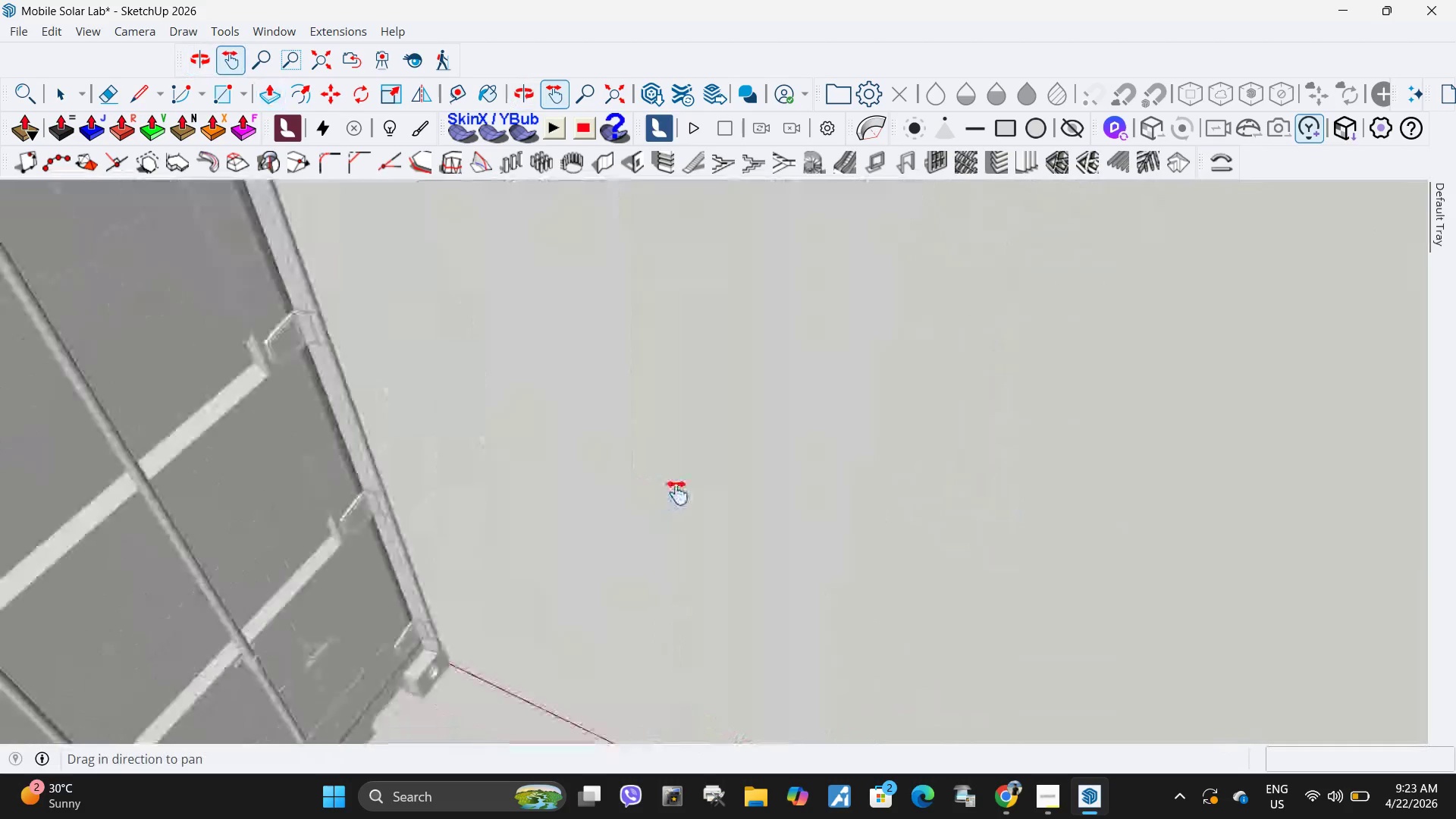 
scroll: coordinate [632, 535], scroll_direction: down, amount: 17.0
 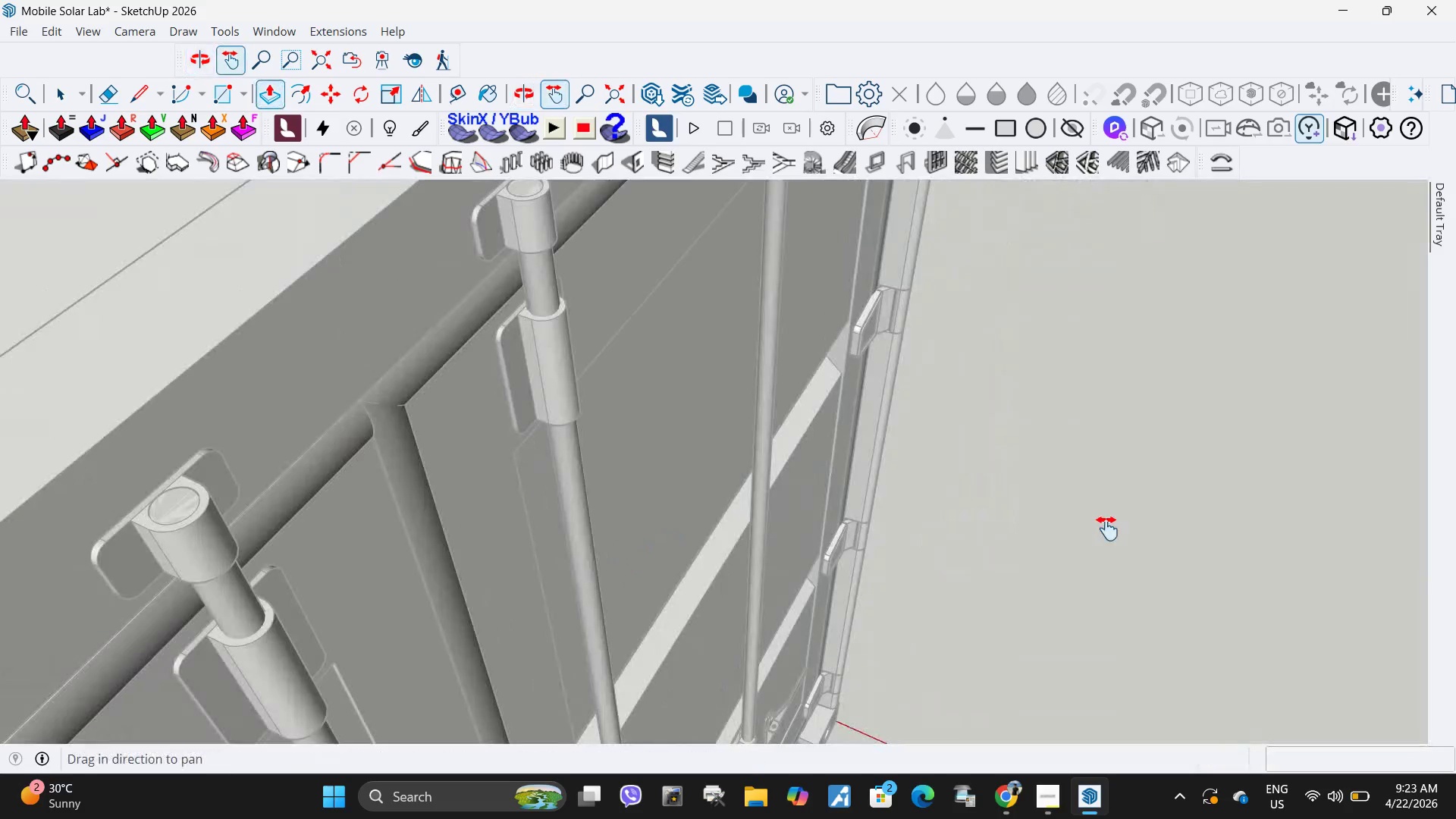 
key(Space)
 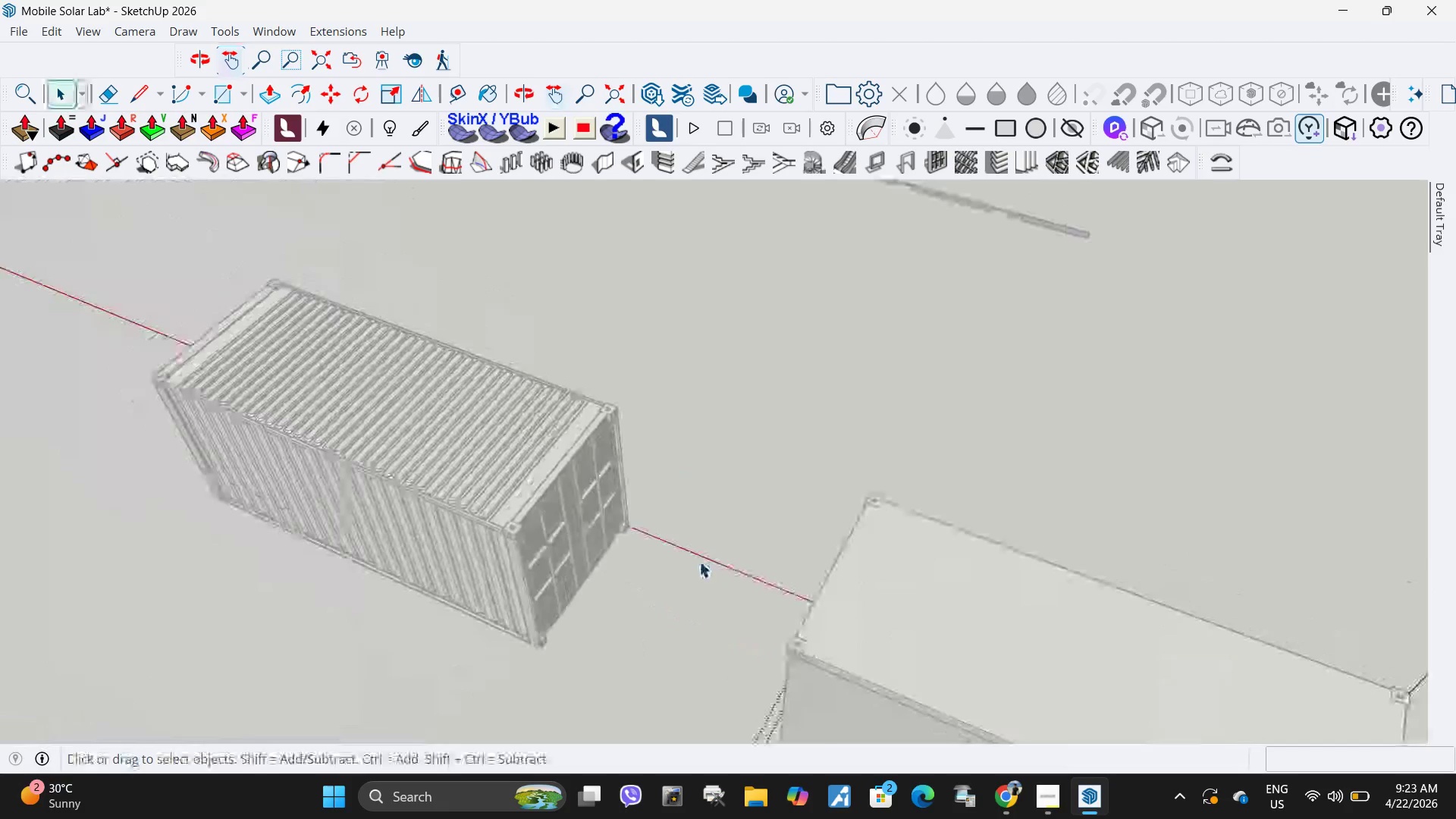 
left_click([699, 561])
 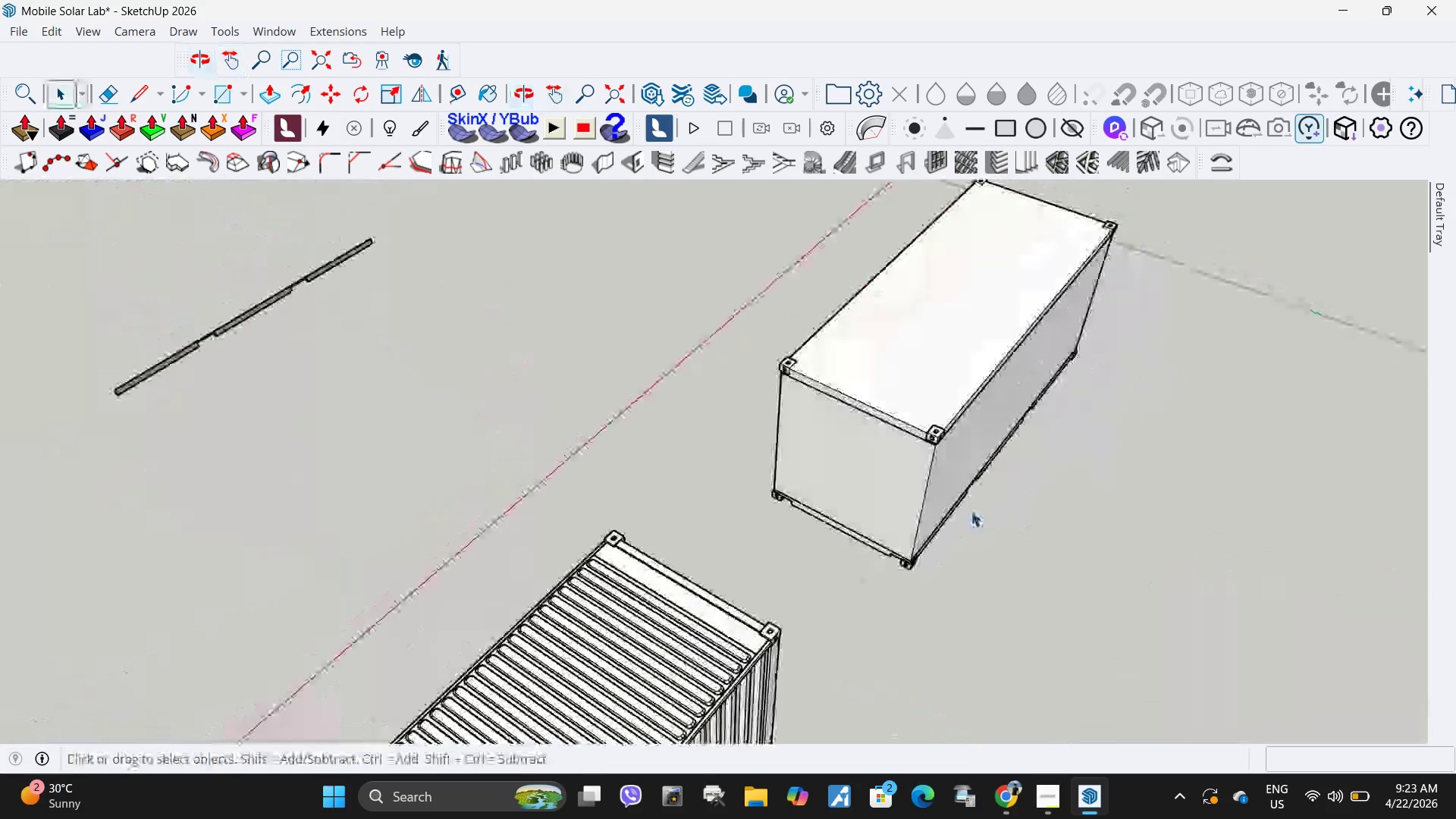 
scroll: coordinate [682, 504], scroll_direction: down, amount: 31.0
 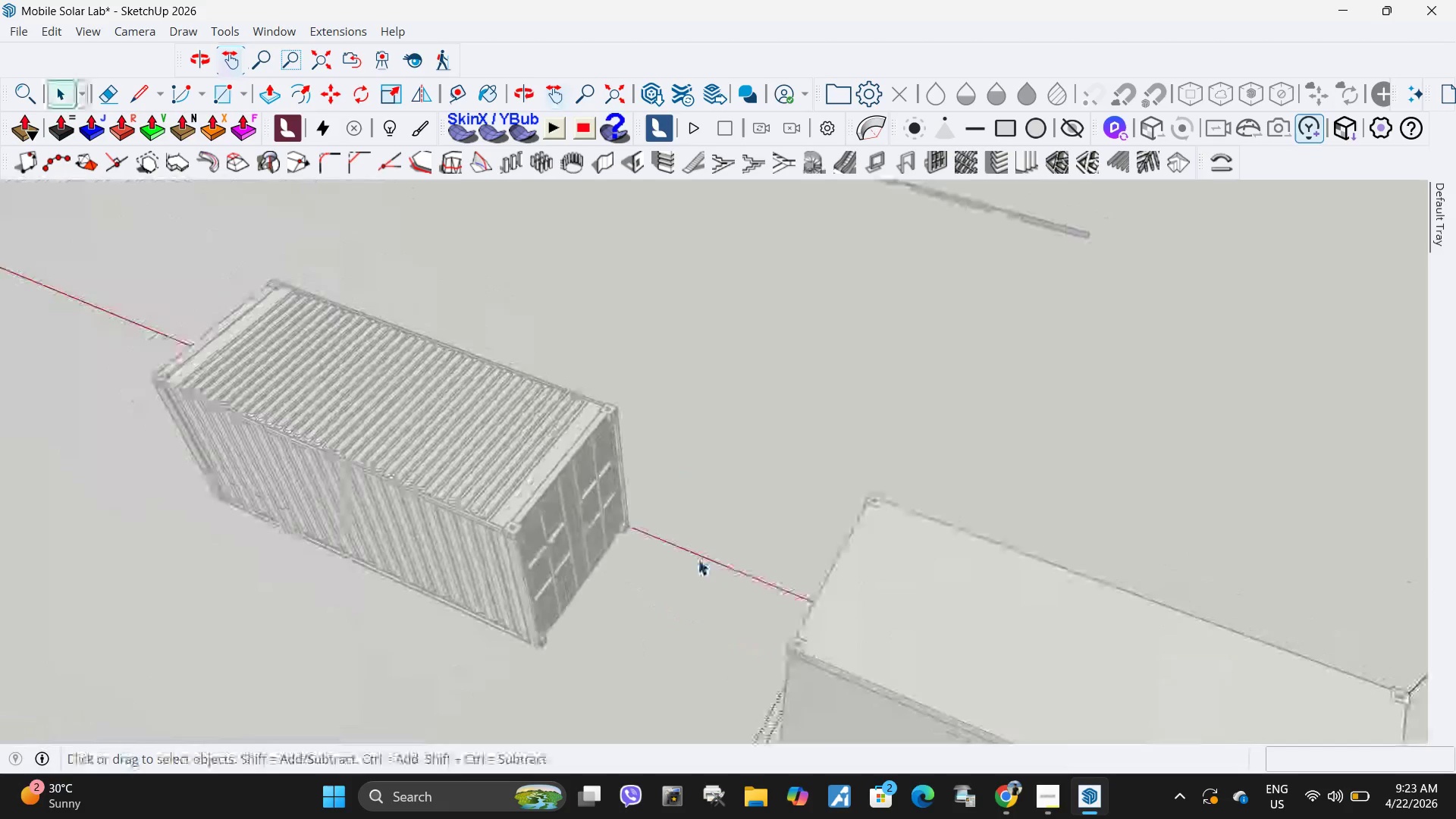 
scroll: coordinate [571, 541], scroll_direction: up, amount: 6.0
 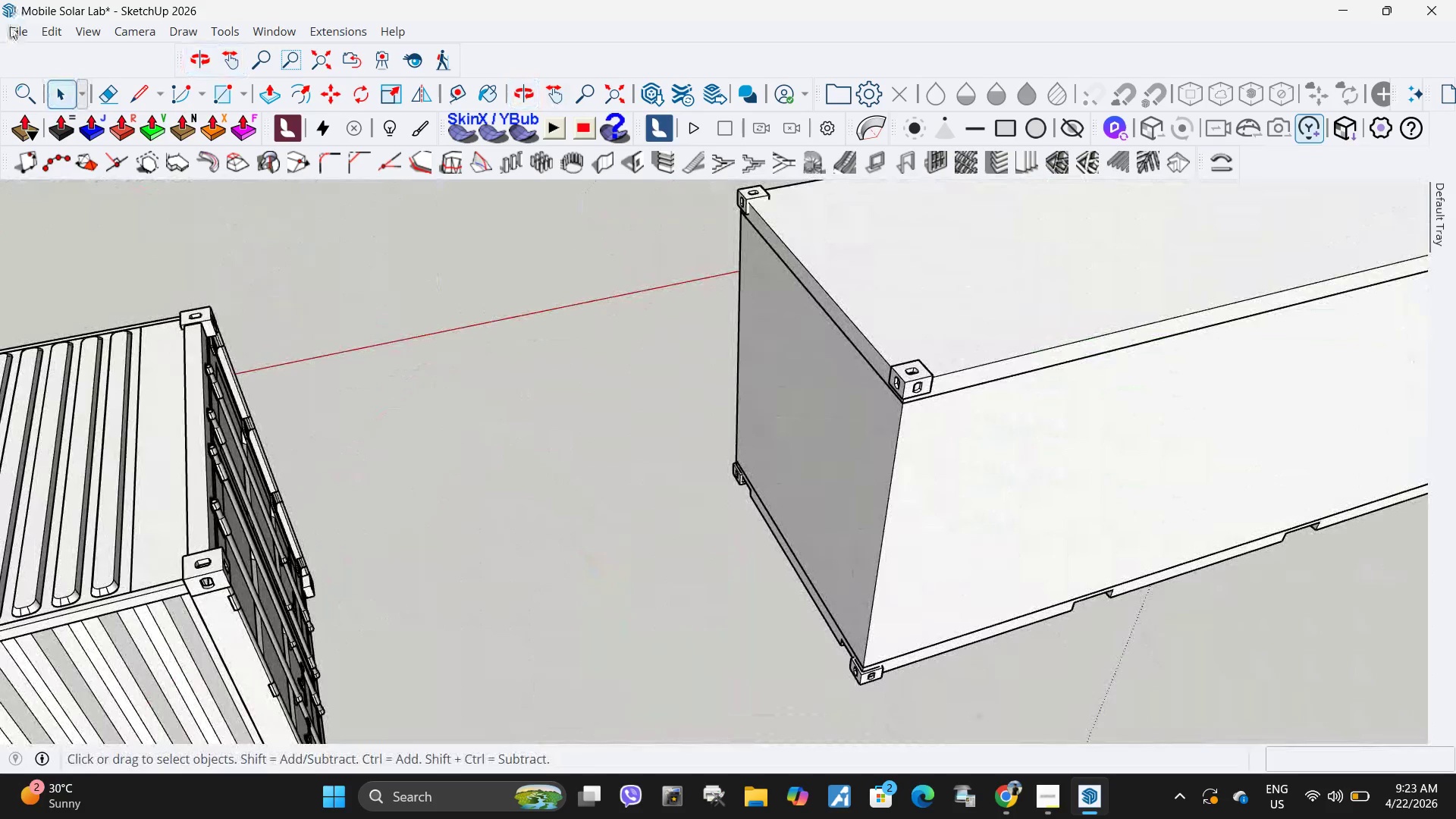 
left_click([11, 33])
 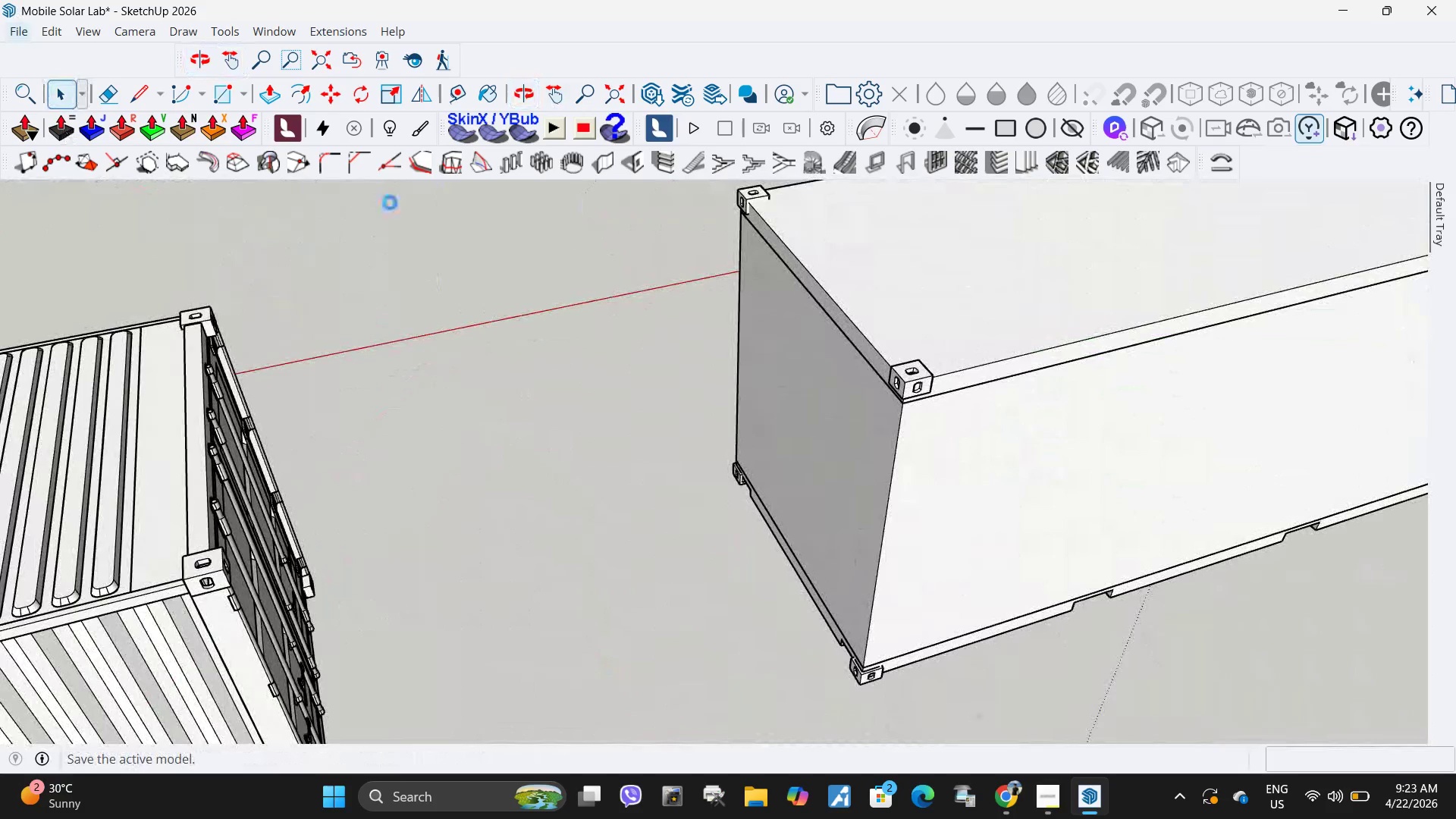 
scroll: coordinate [809, 471], scroll_direction: down, amount: 18.0
 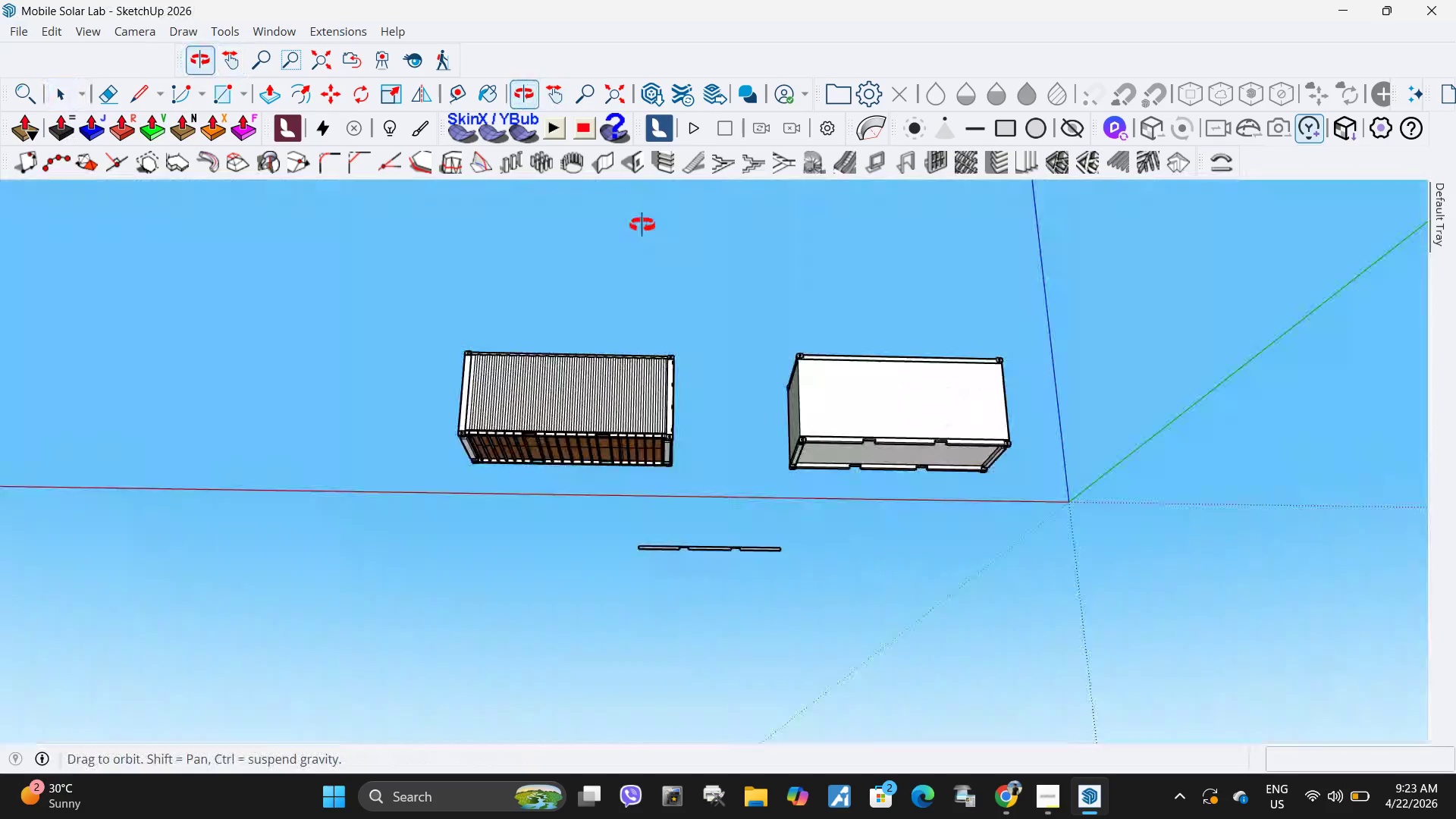 
scroll: coordinate [535, 386], scroll_direction: up, amount: 18.0
 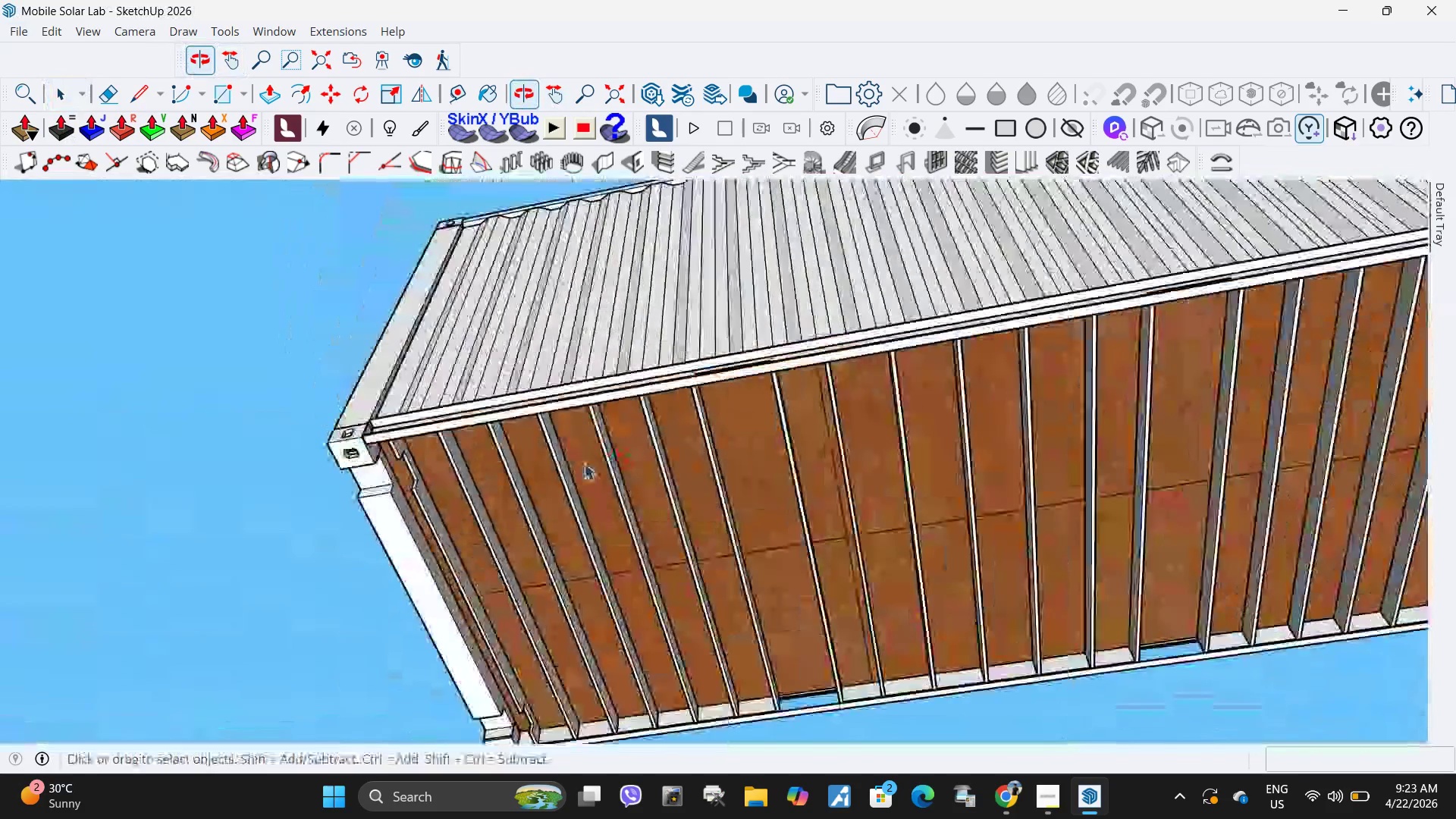 
left_click([347, 573])
 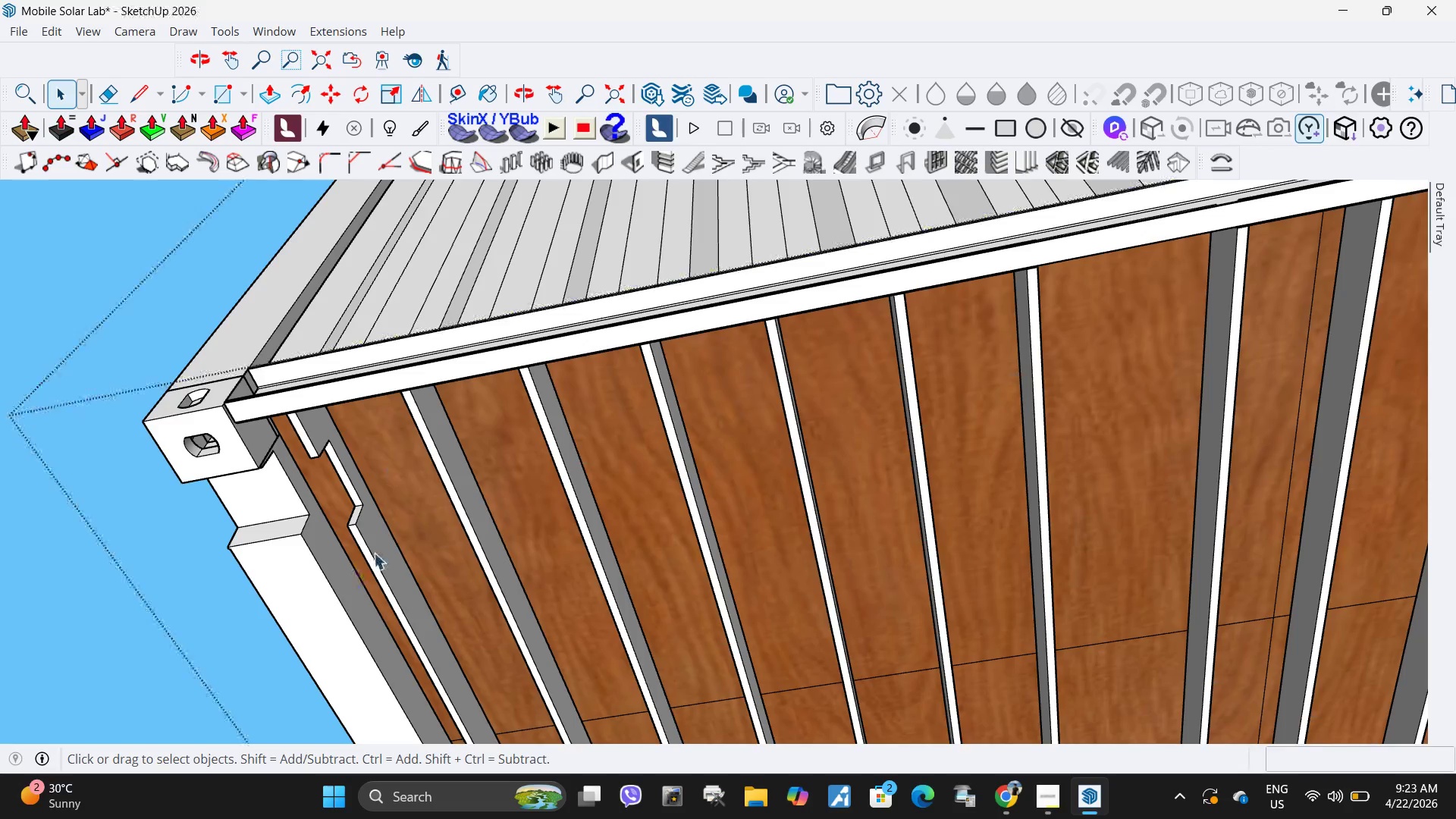 
scroll: coordinate [444, 480], scroll_direction: up, amount: 8.0
 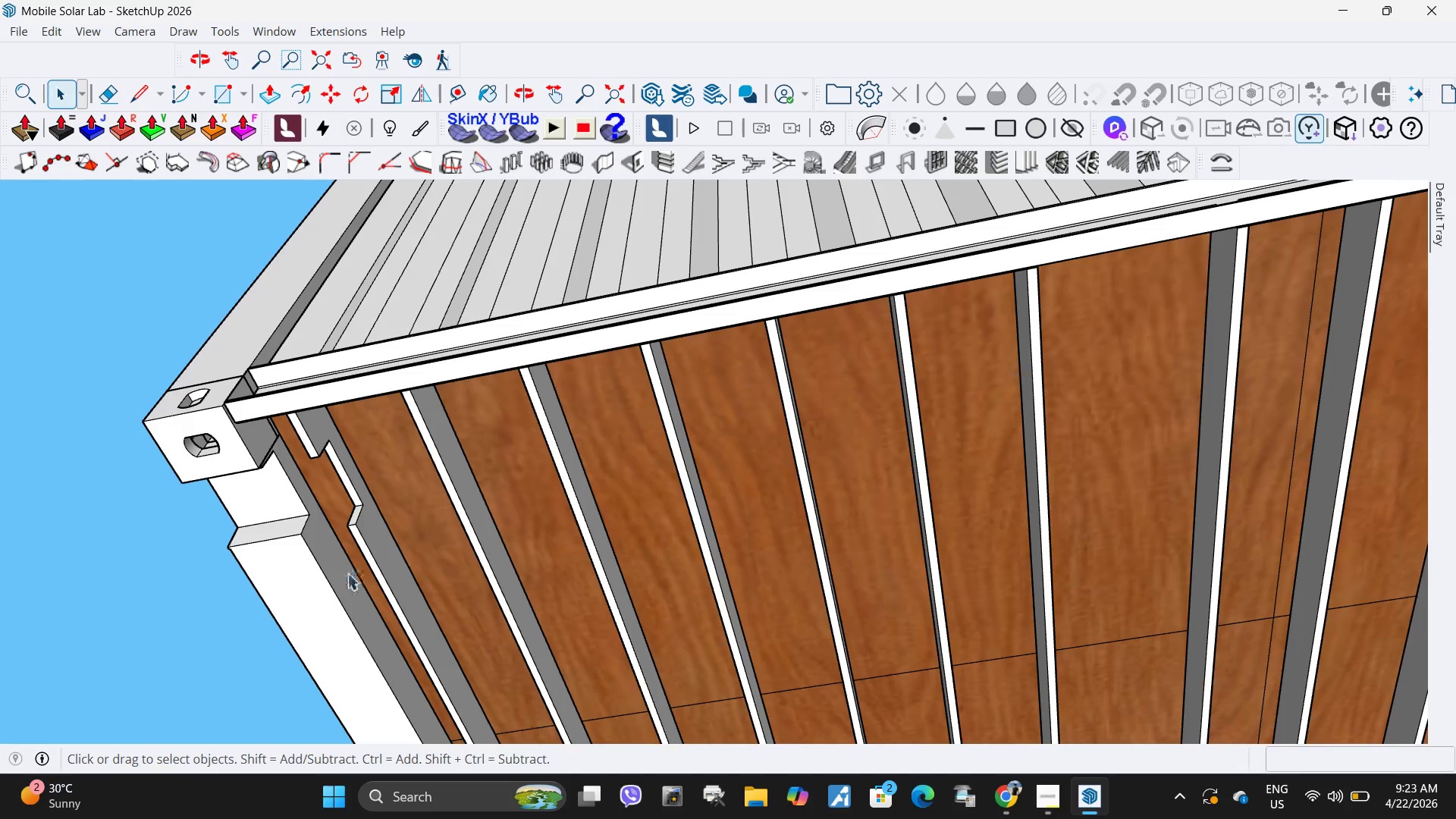 
left_click([376, 556])
 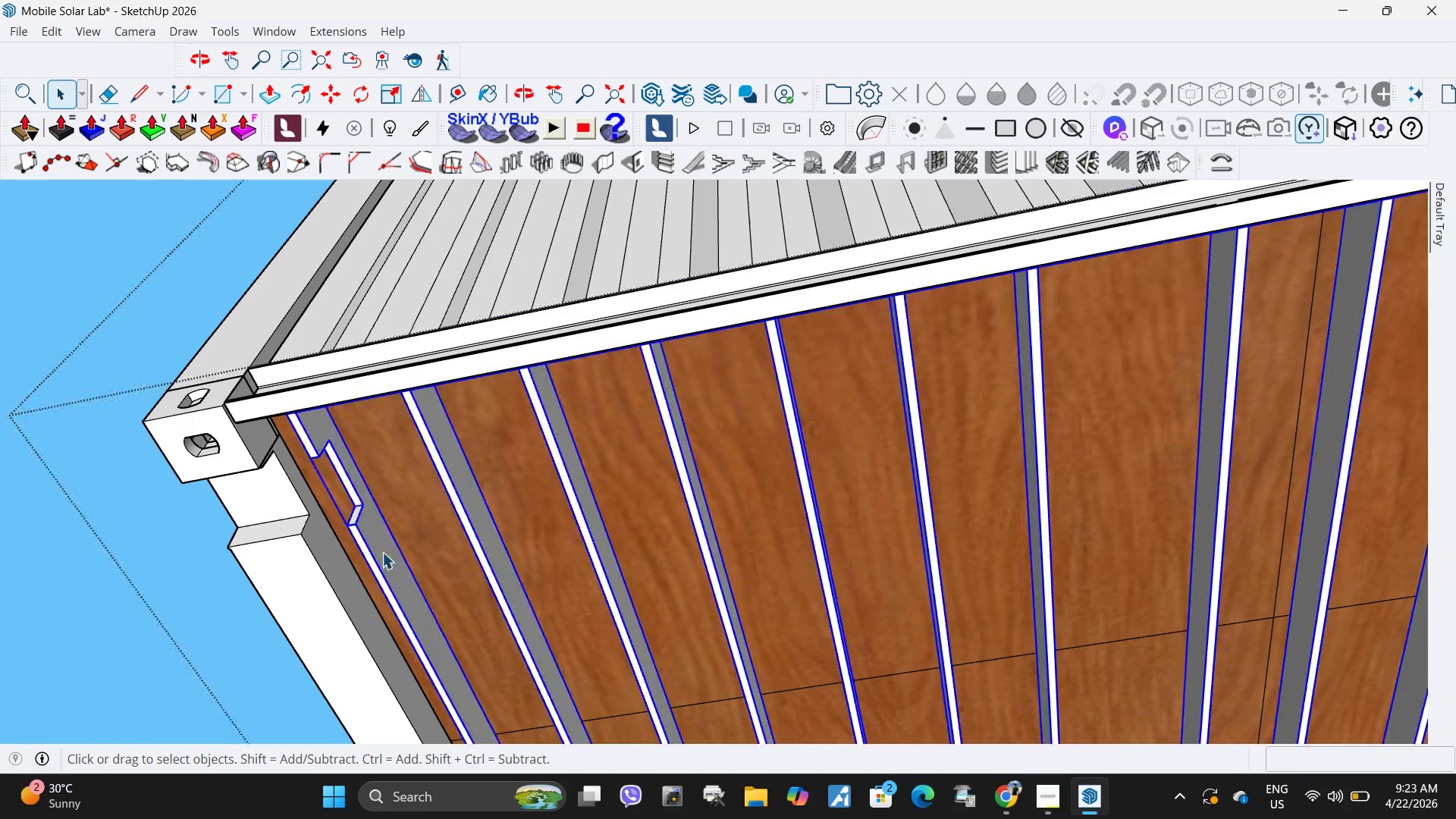 
left_click([382, 552])
 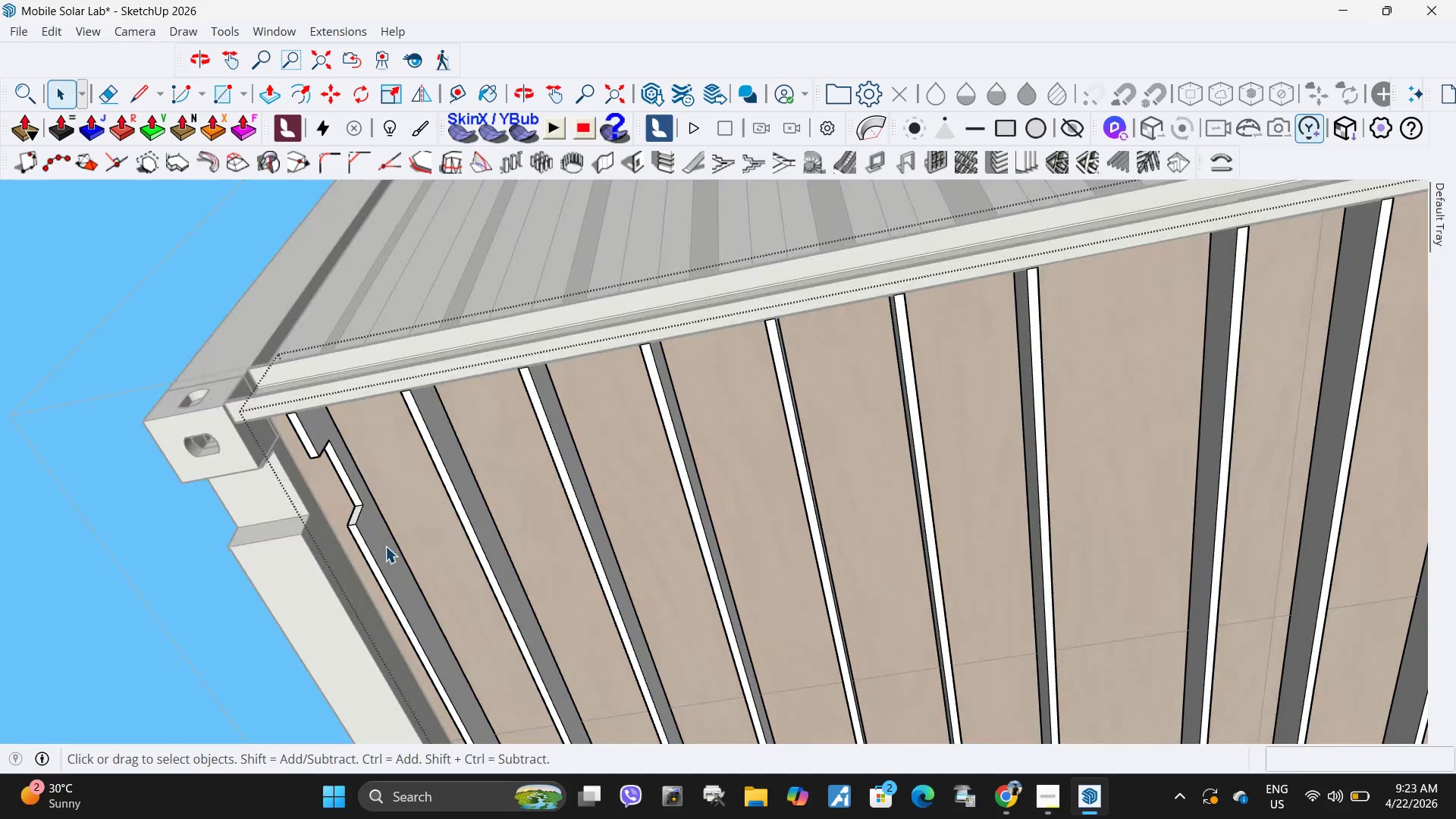 
left_click([385, 546])
 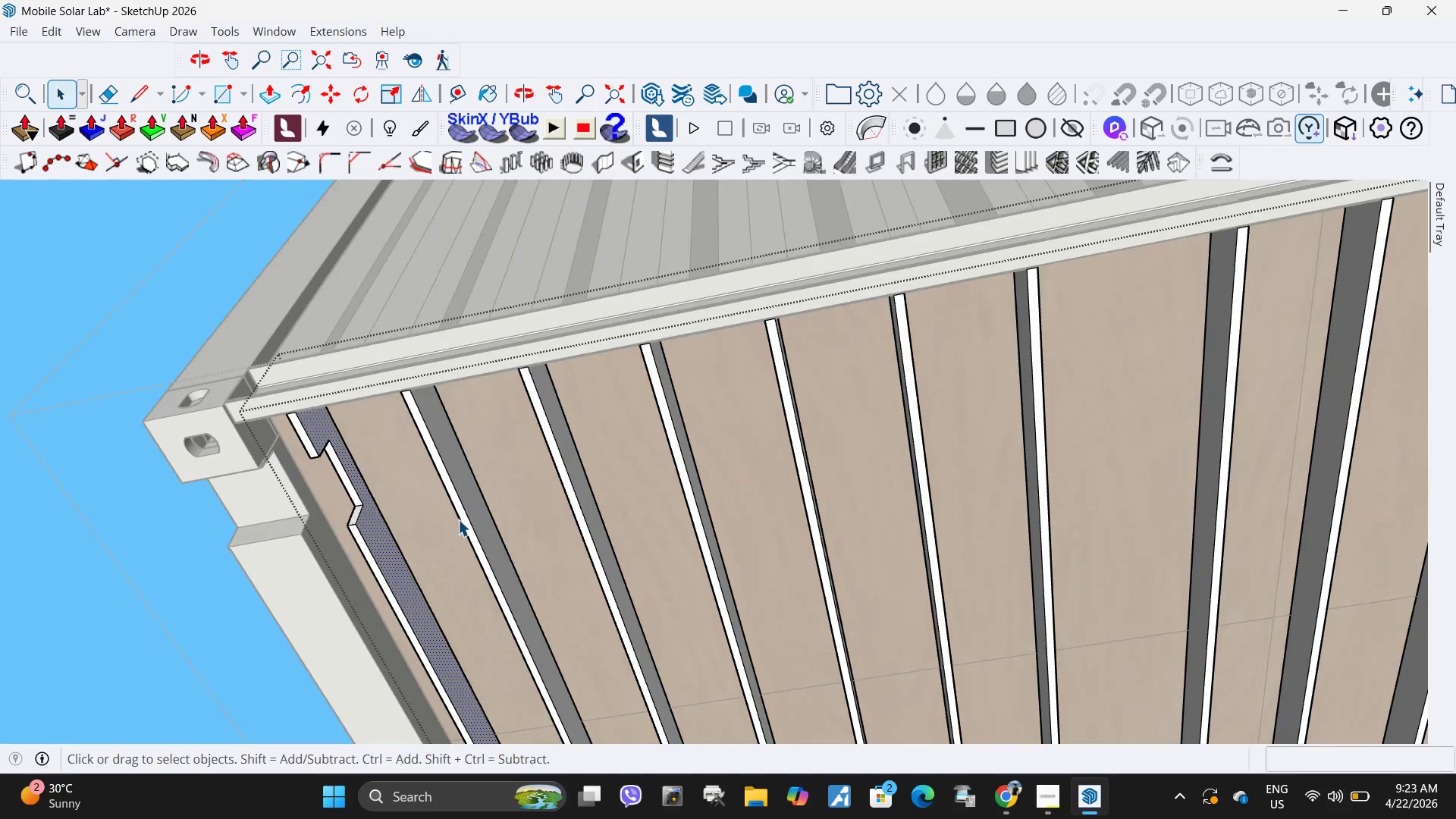 
scroll: coordinate [436, 532], scroll_direction: down, amount: 14.0
 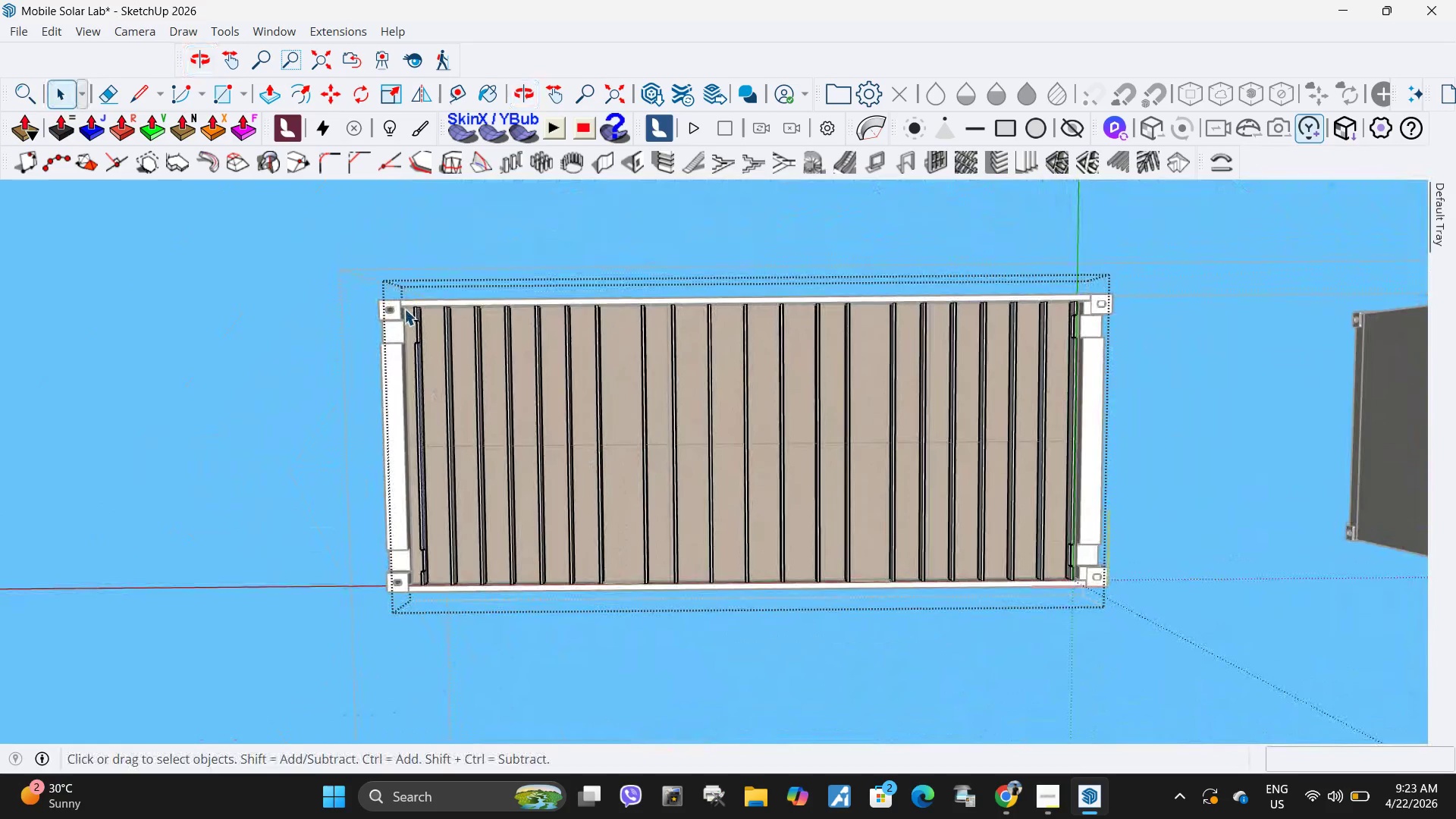 
left_click_drag(start_coordinate=[401, 281], to_coordinate=[466, 619])
 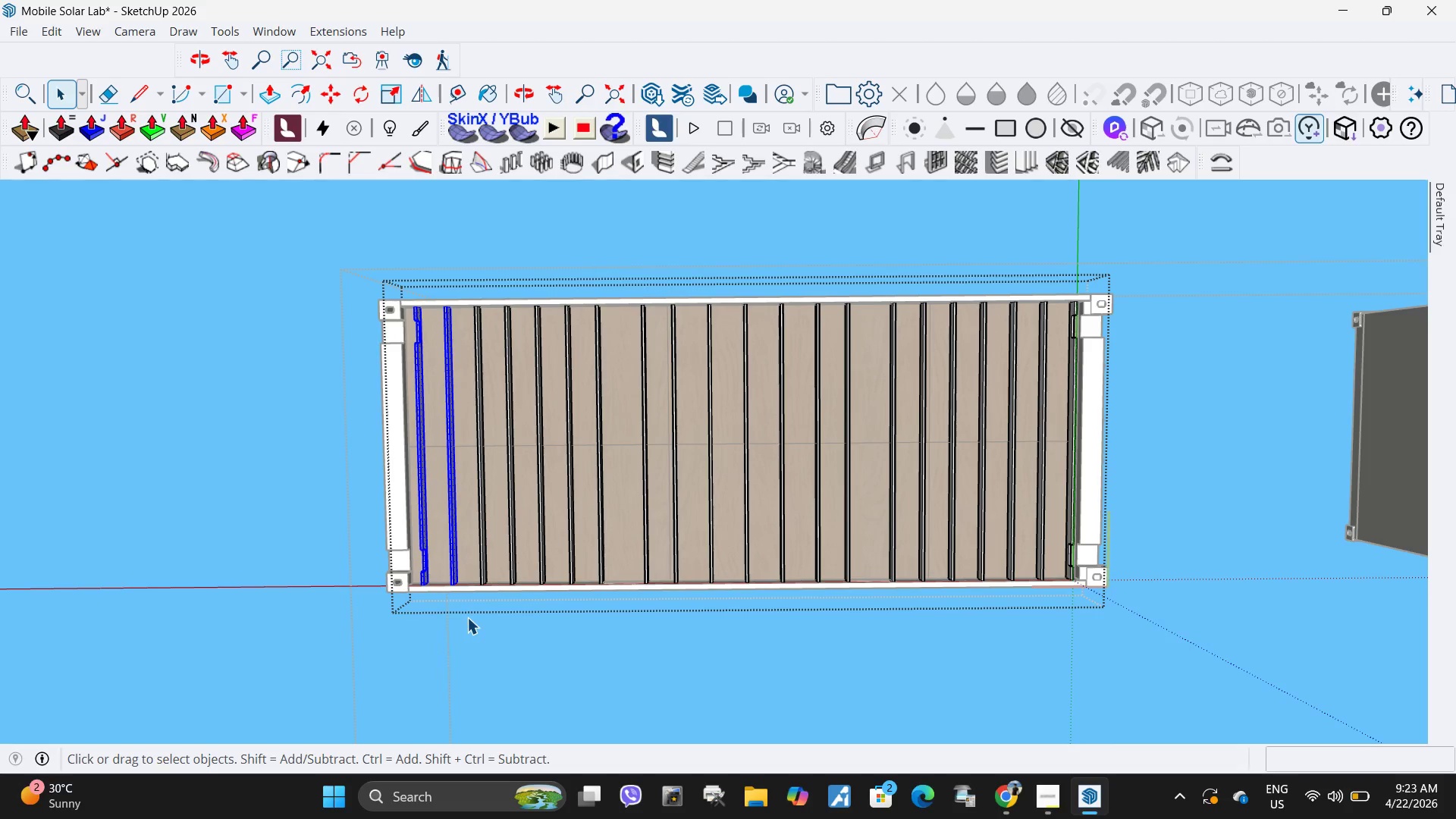 
key(Control+ControlLeft)
 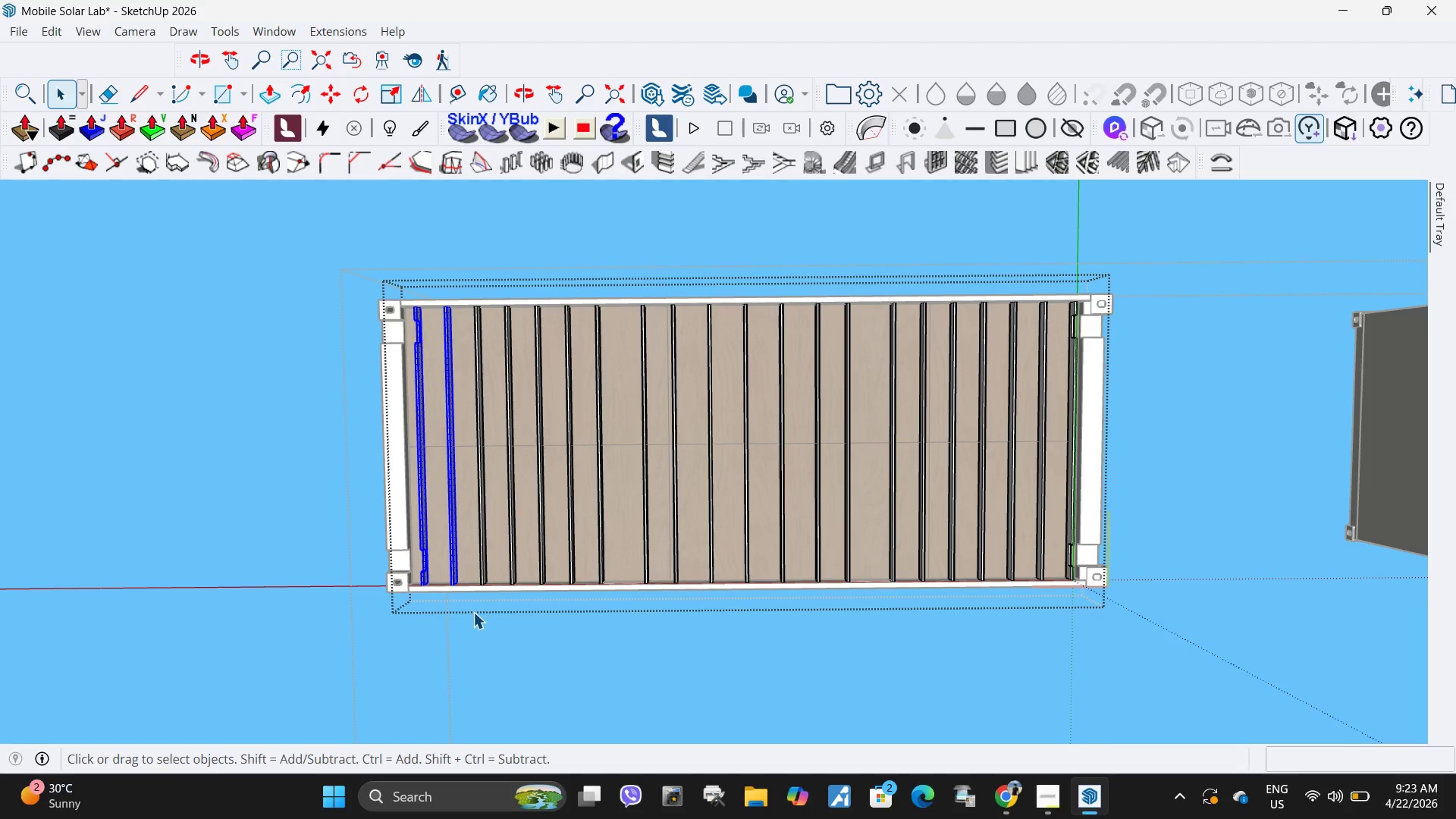 
key(Control+C)
 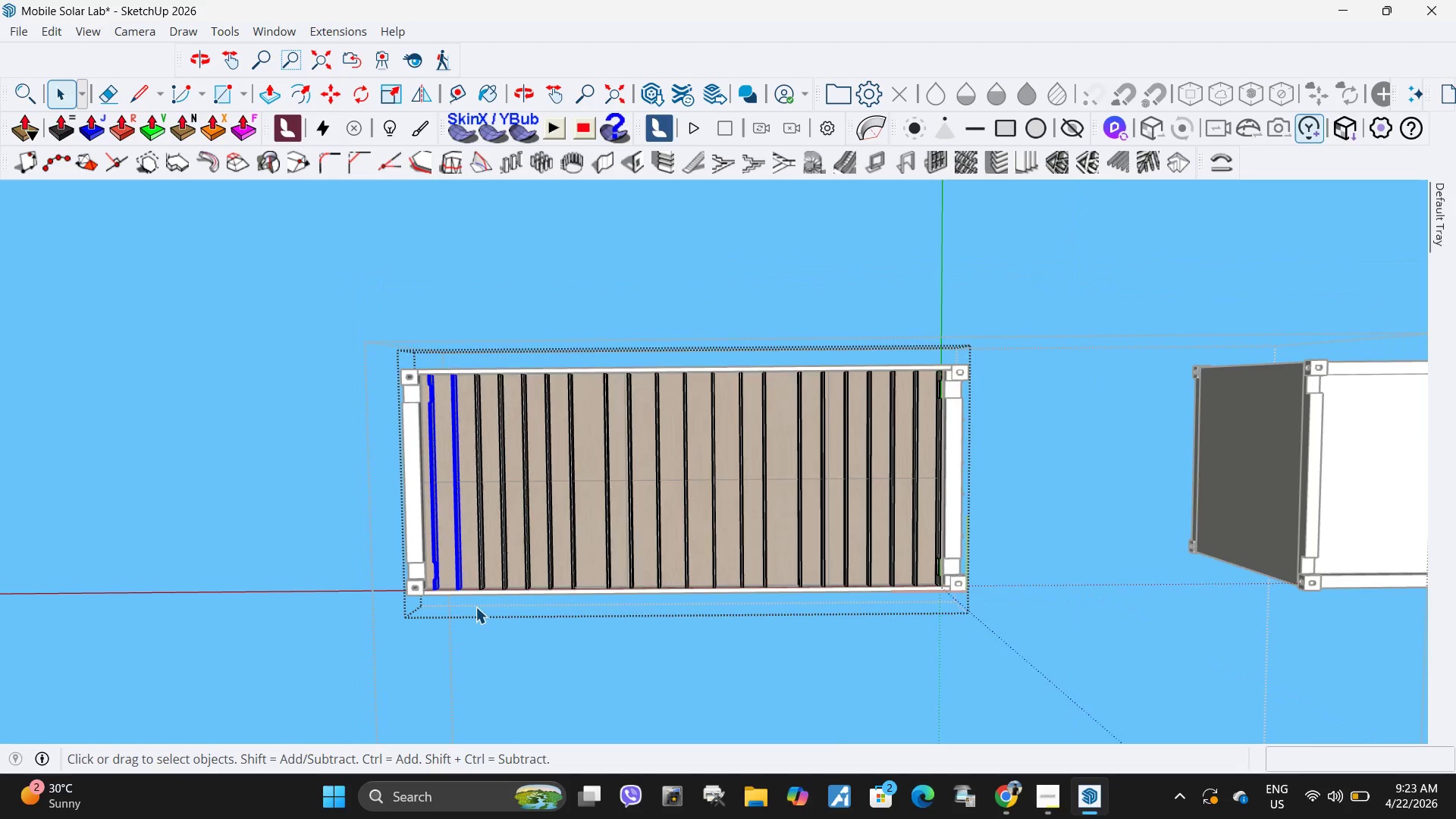 
scroll: coordinate [475, 607], scroll_direction: down, amount: 6.0
 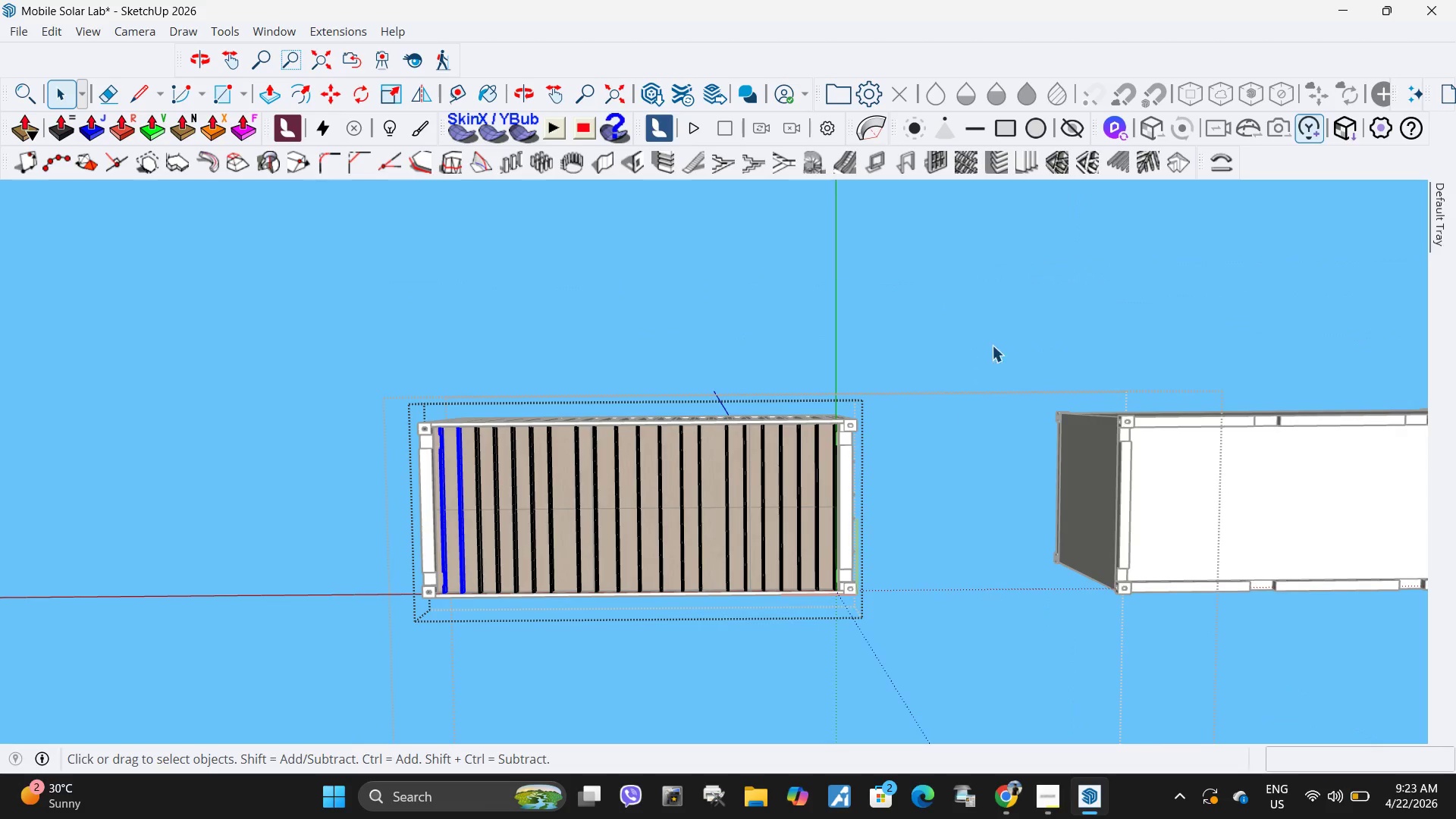 
left_click_drag(start_coordinate=[988, 346], to_coordinate=[976, 349])
 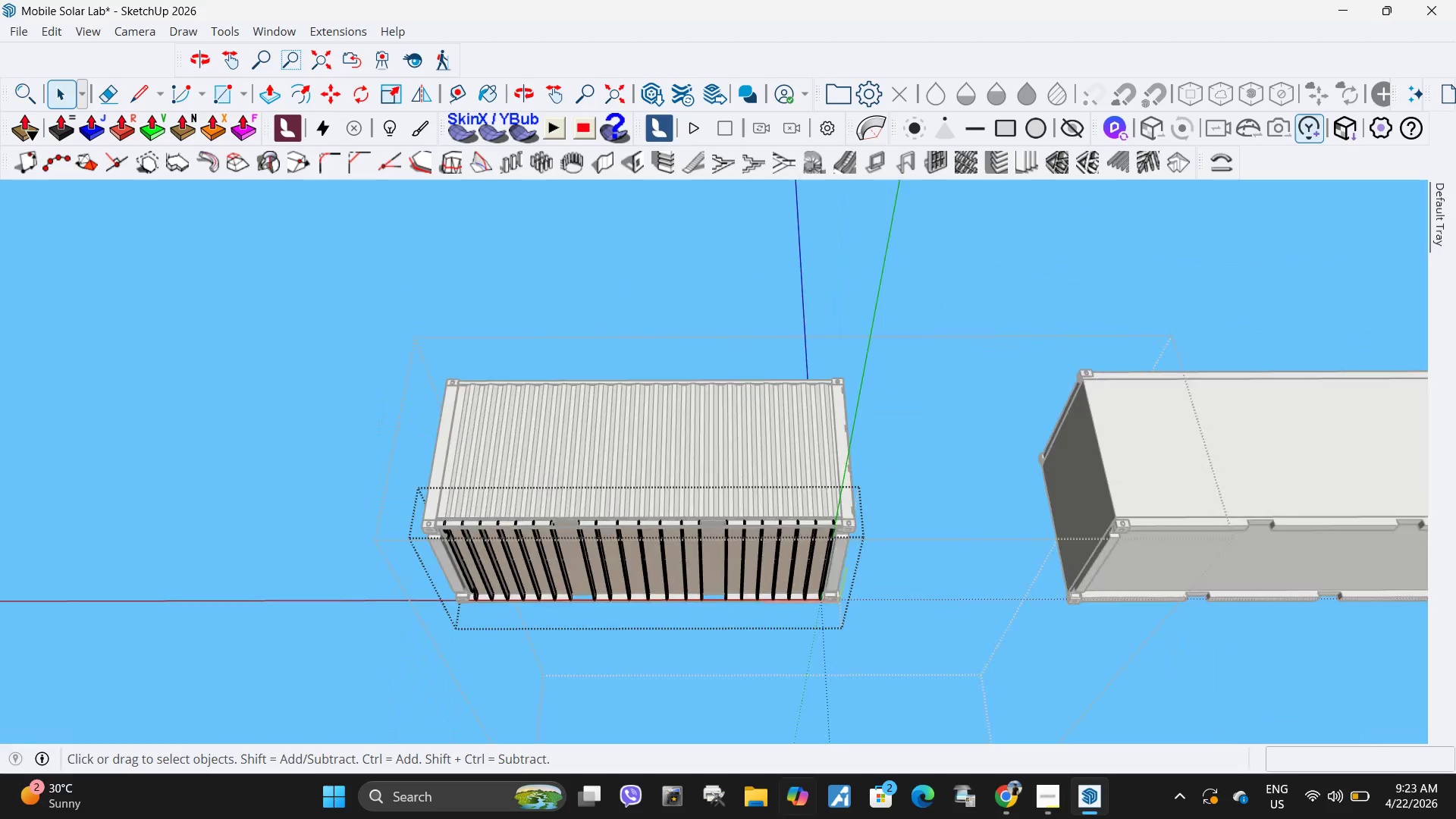 
key(Escape)
 